 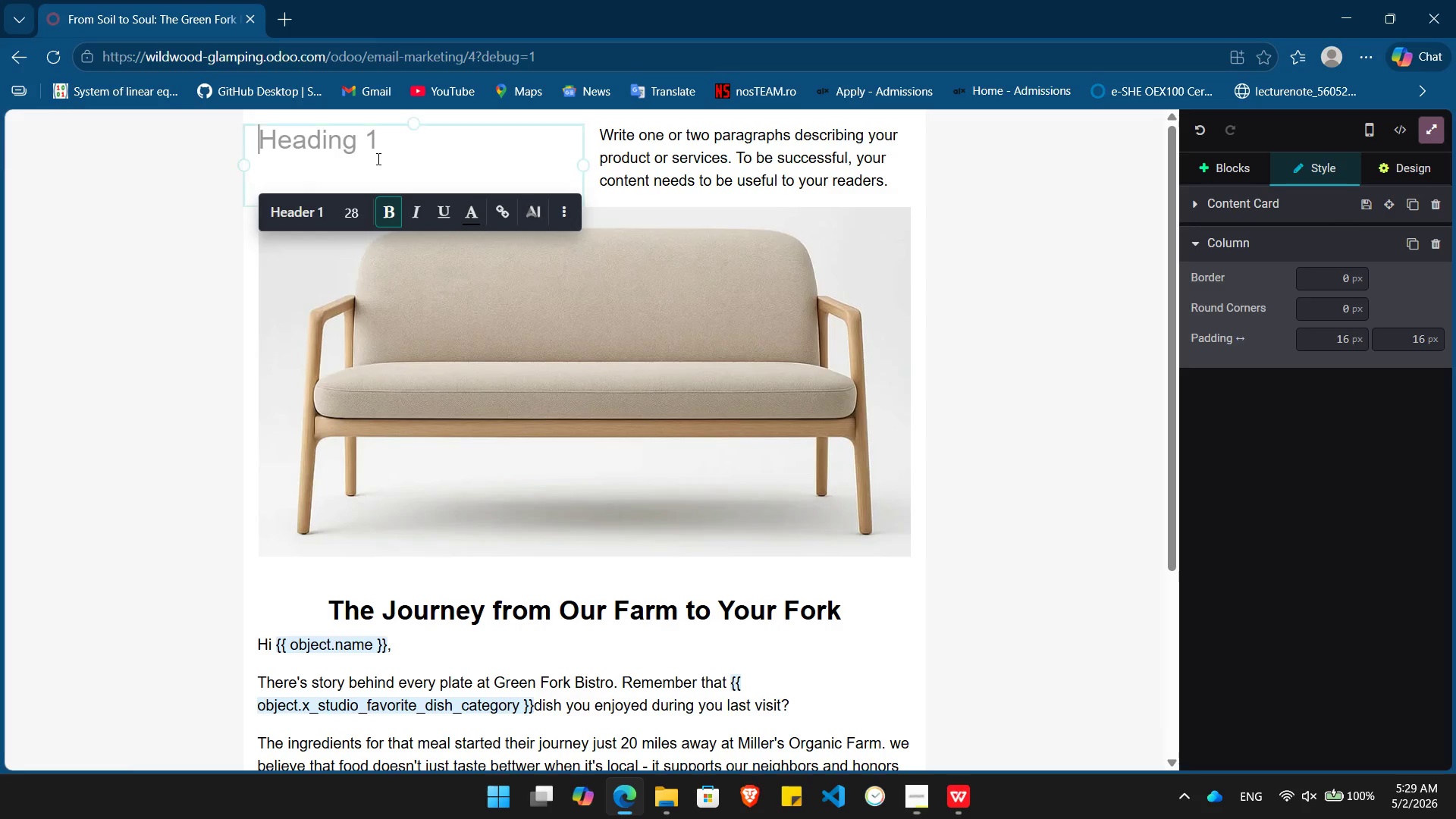 
key(Control+V)
 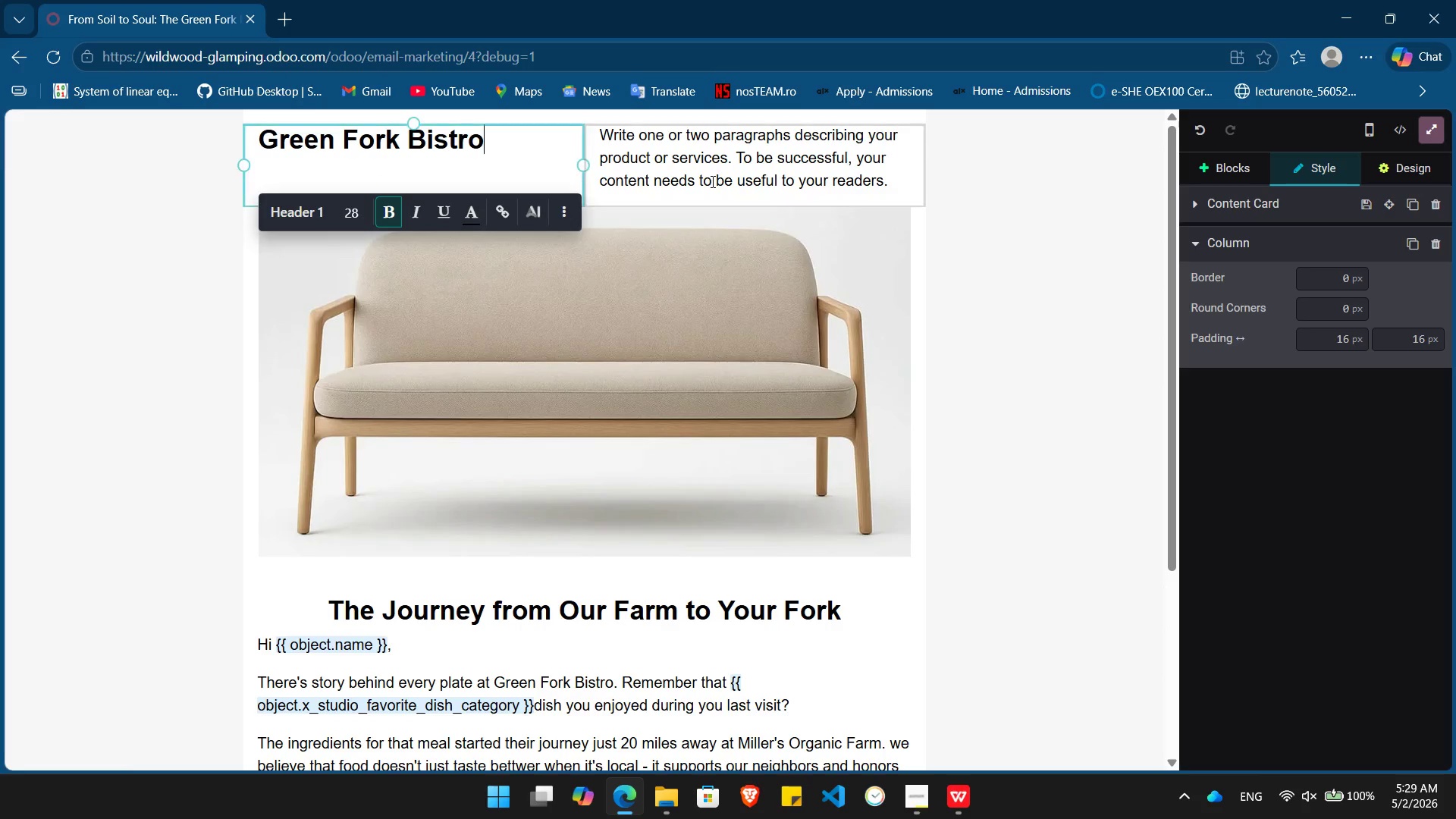 
double_click([716, 148])
 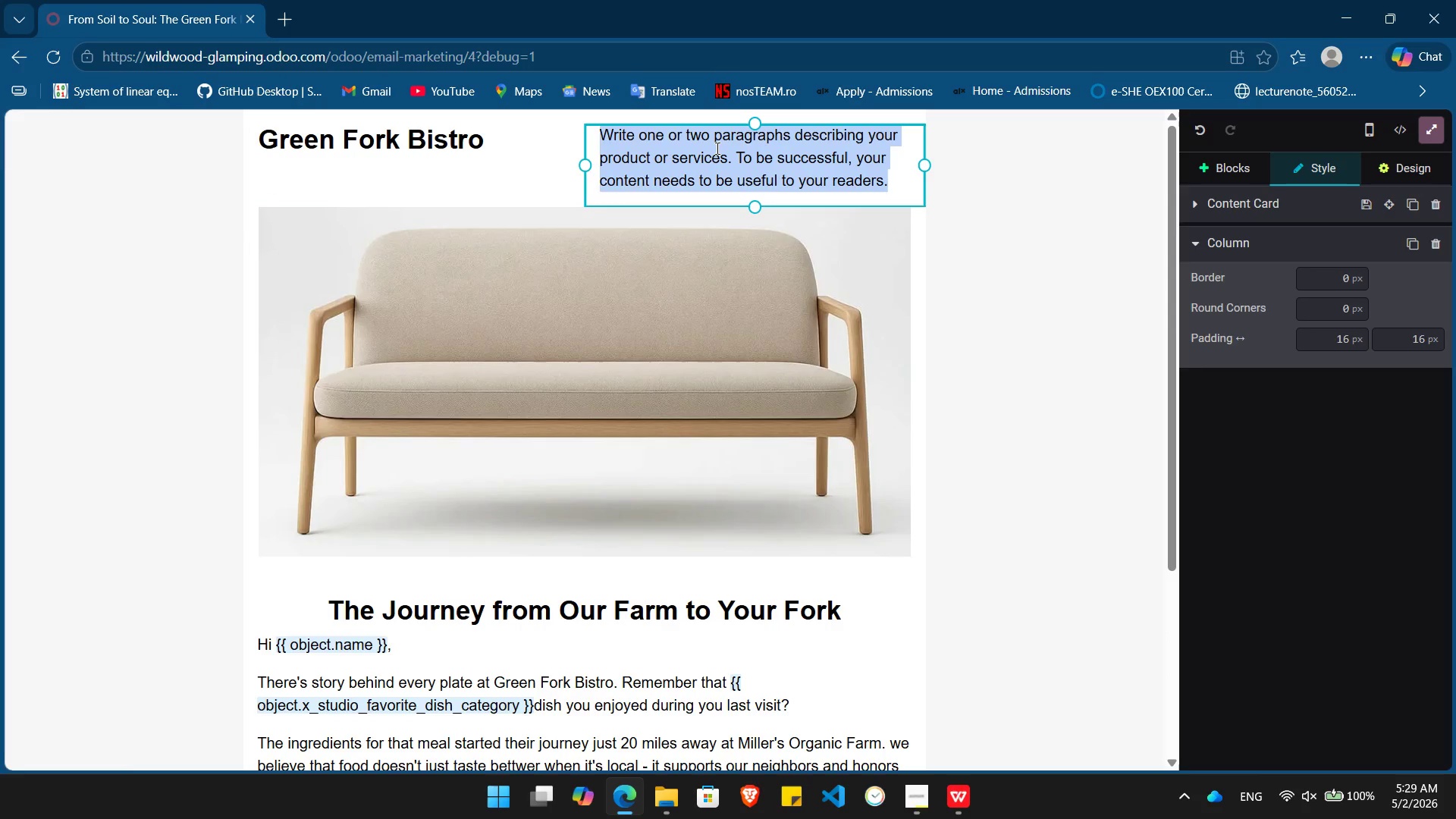 
triple_click([716, 148])
 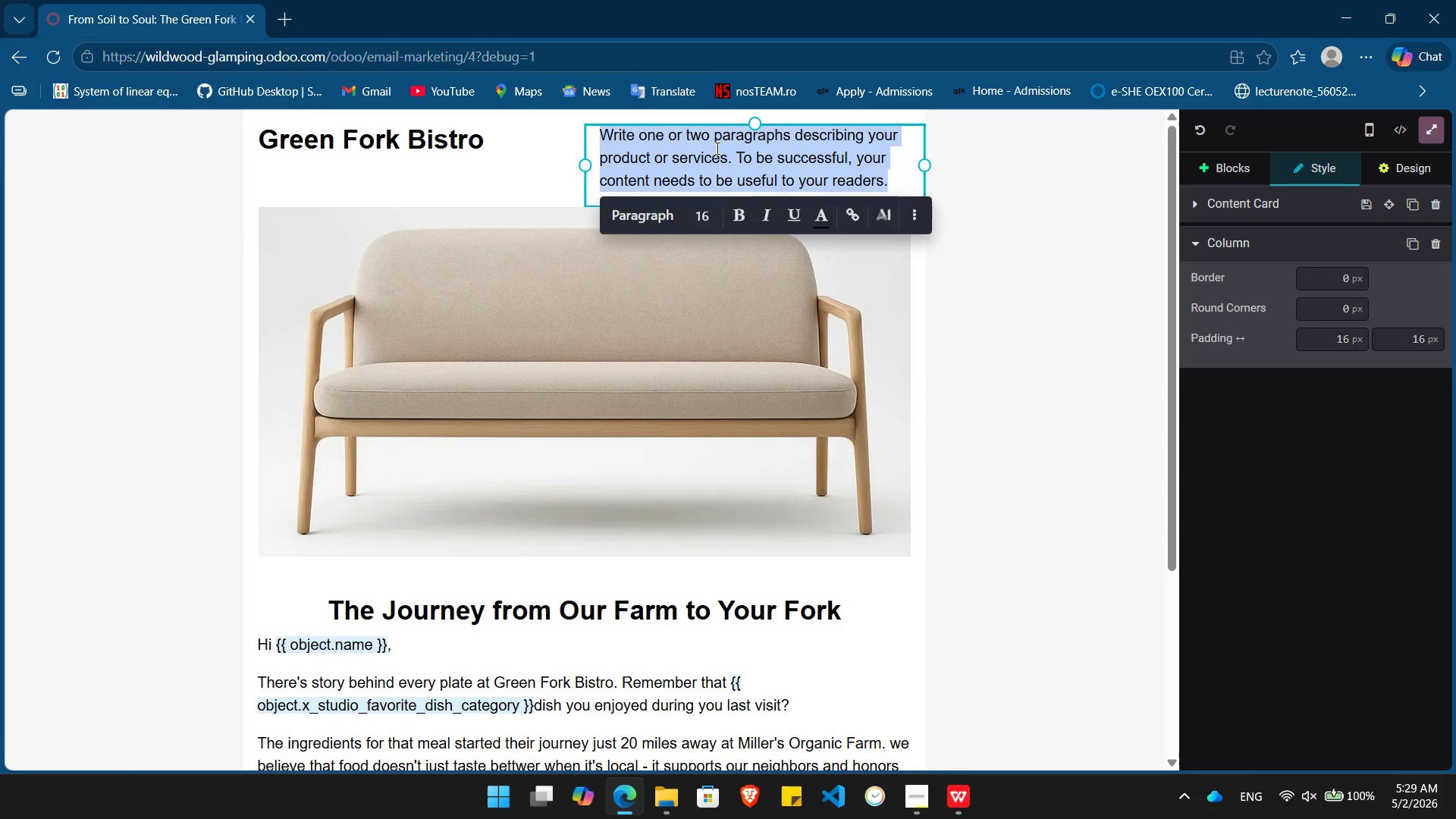 
key(Backspace)
 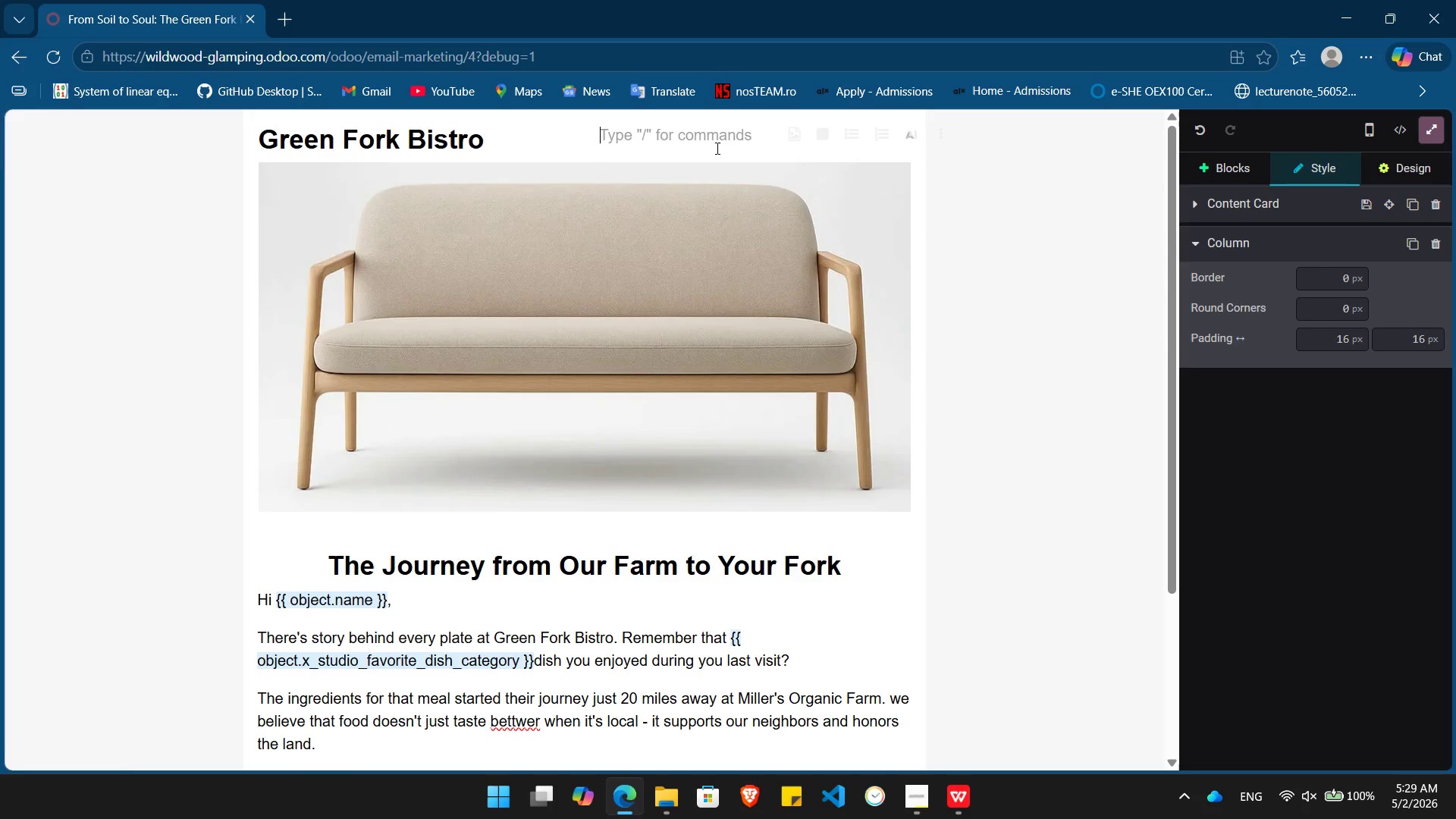 
wait(13.83)
 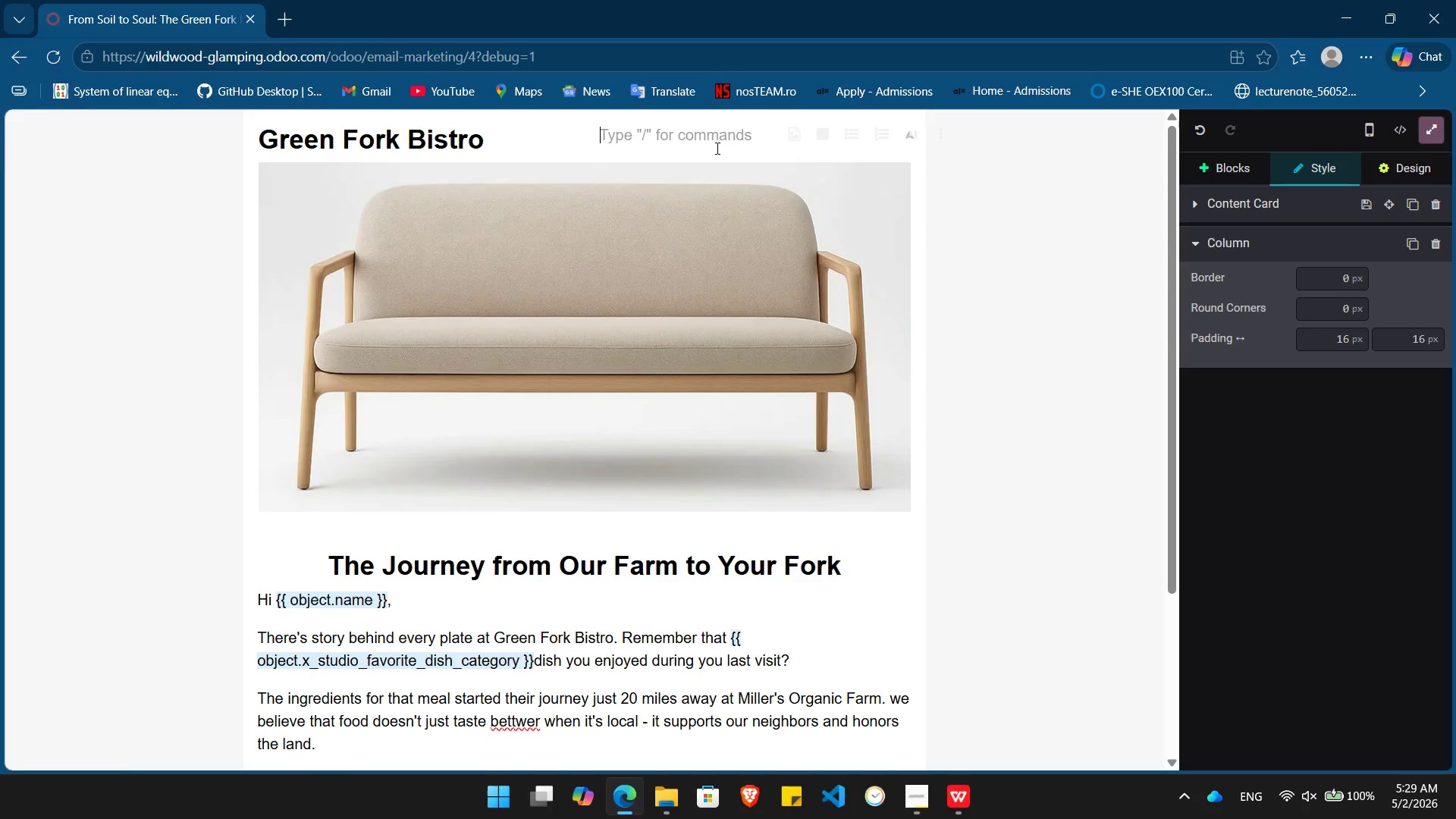 
type(Planted locally. Served)
 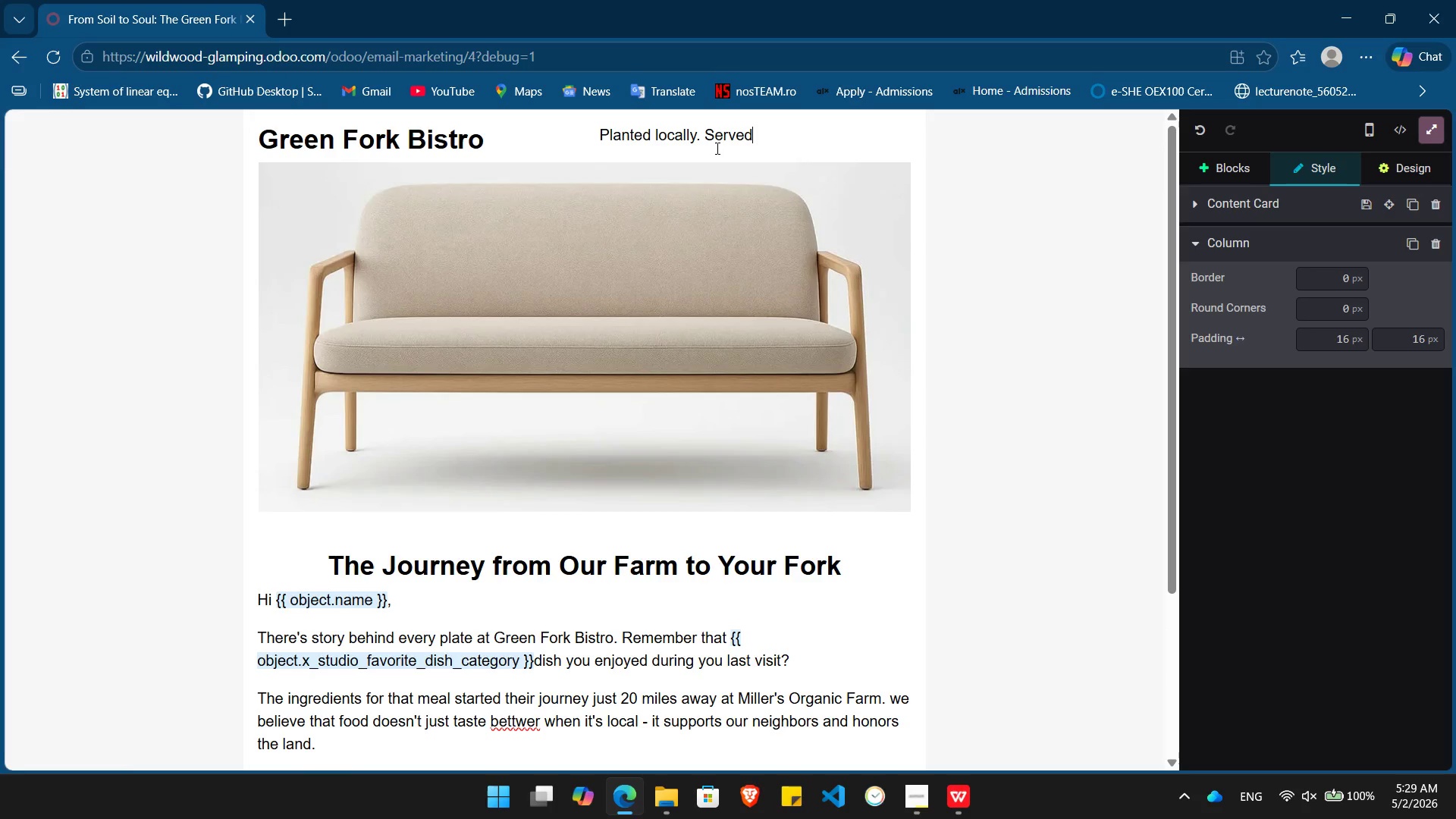 
type( Honestly.)
 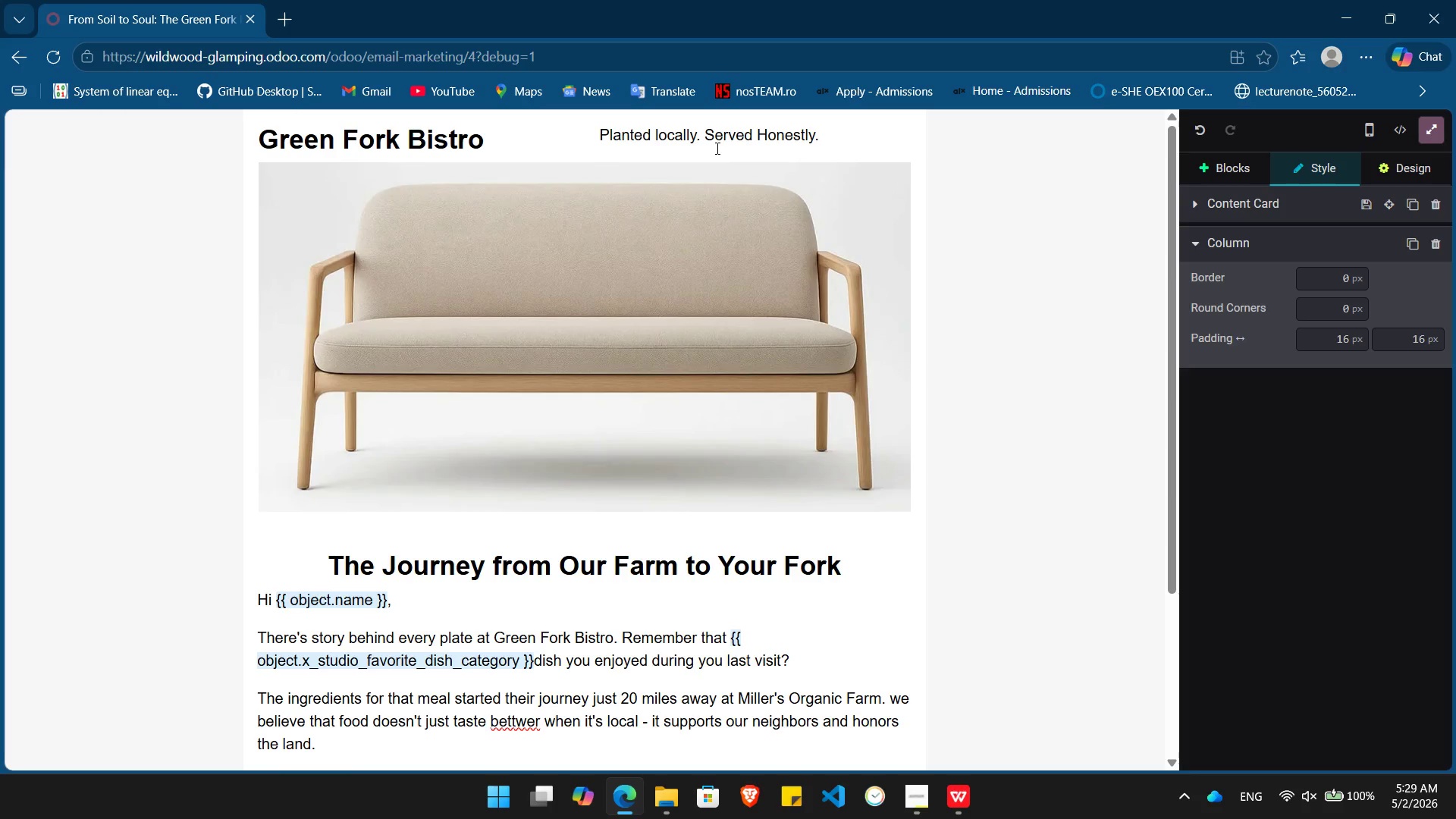 
double_click([715, 130])
 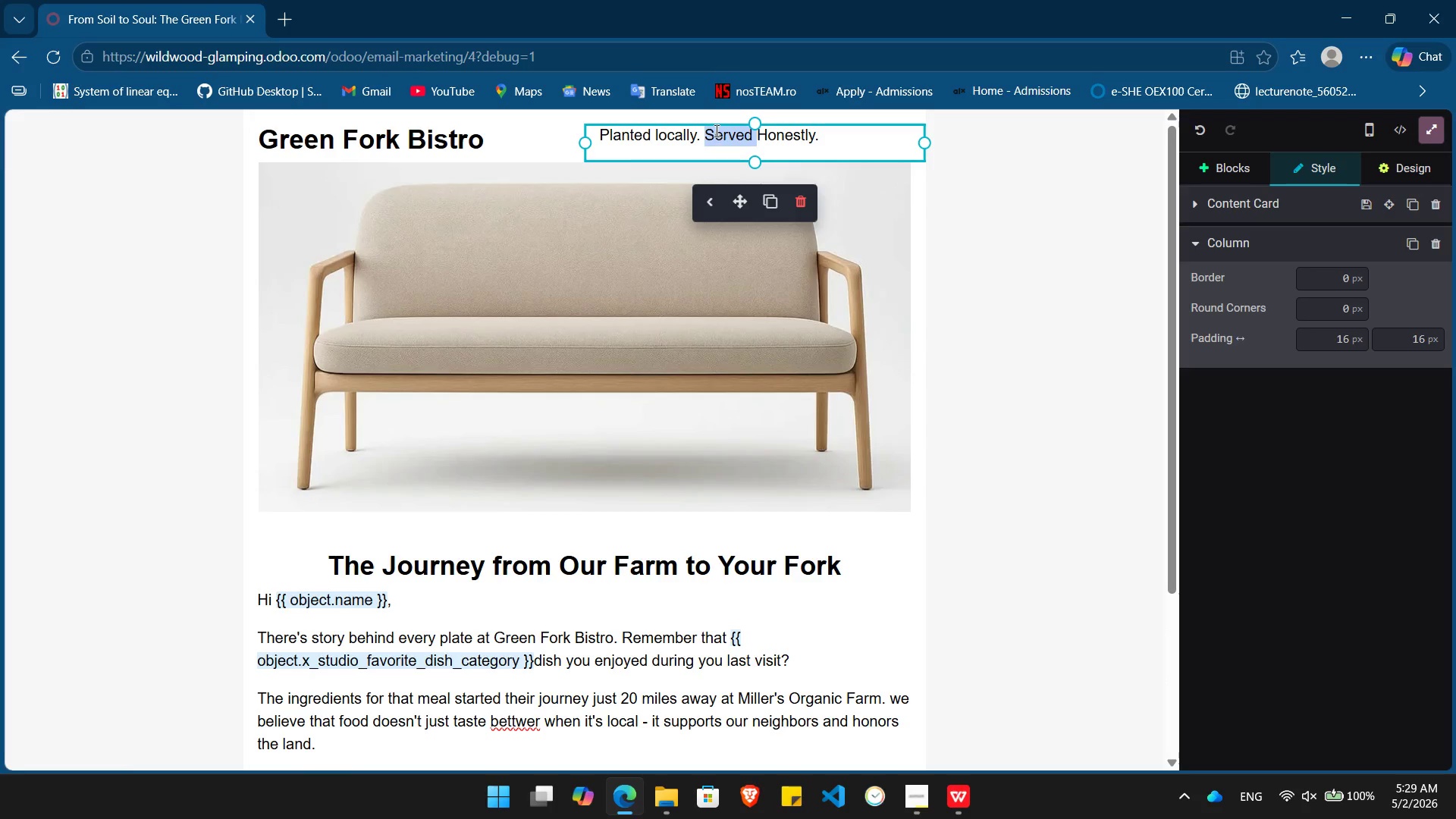 
triple_click([715, 130])
 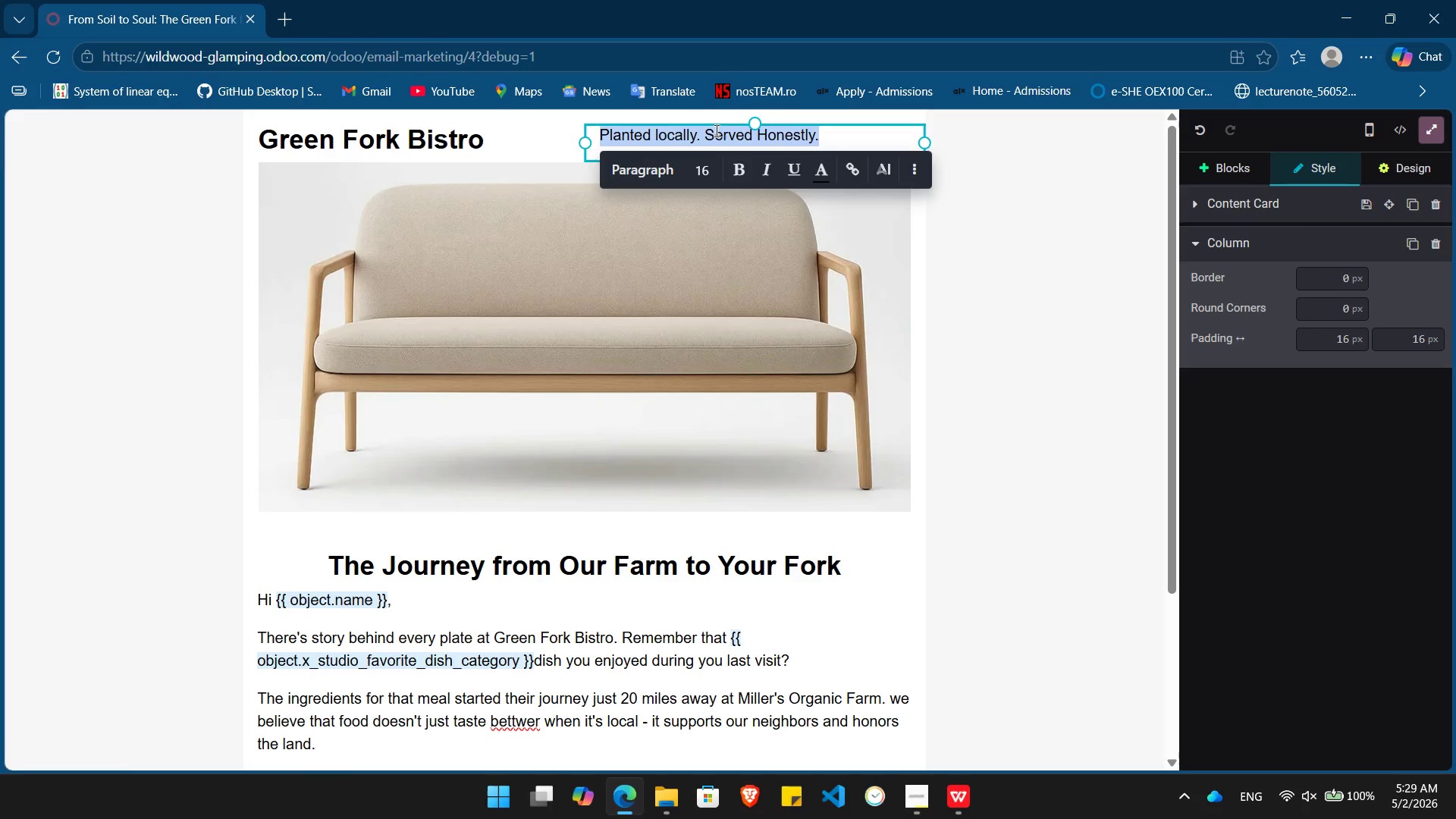 
hold_key(key=ControlLeft, duration=1.39)
 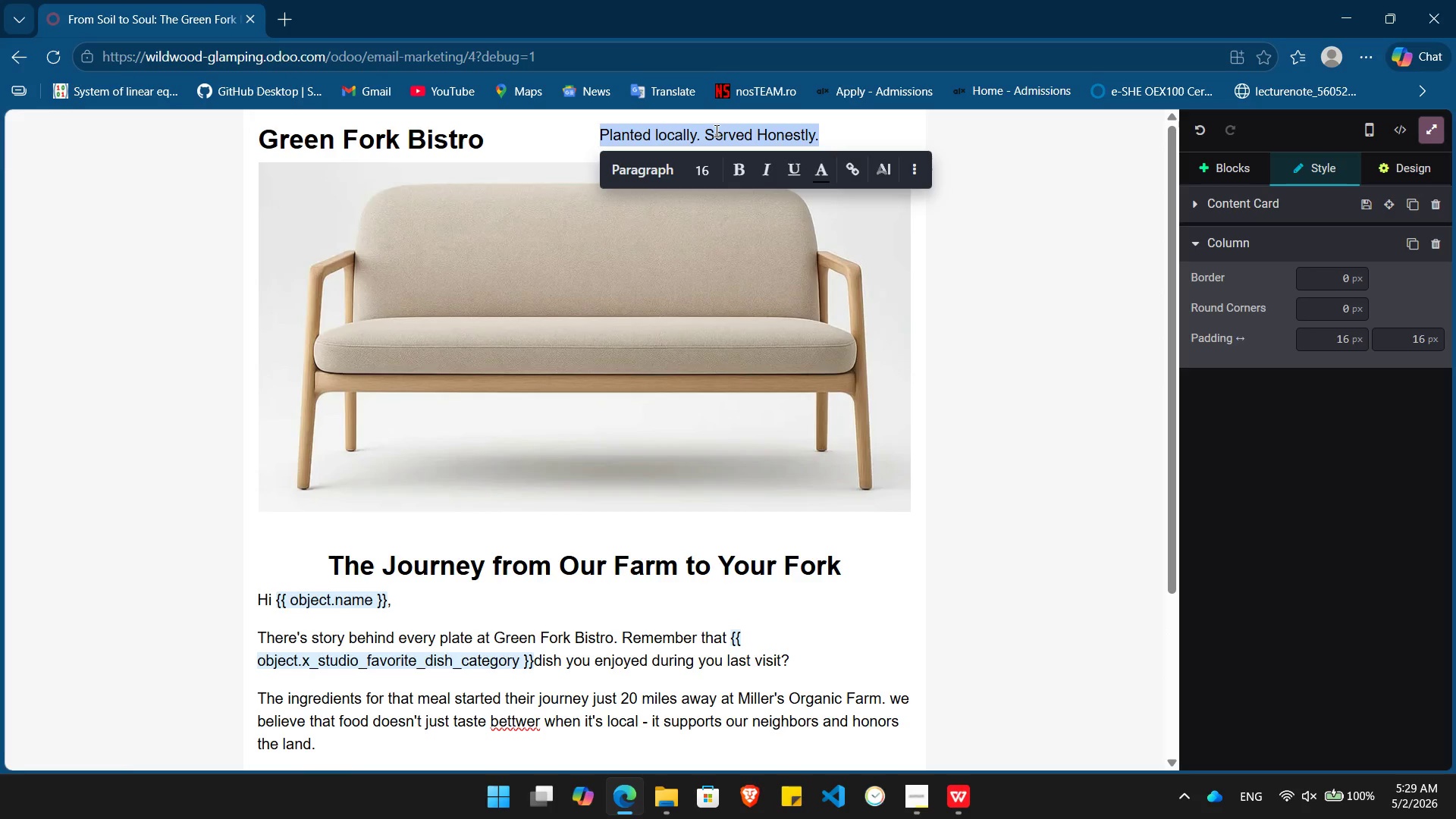 
key(Control+I)
 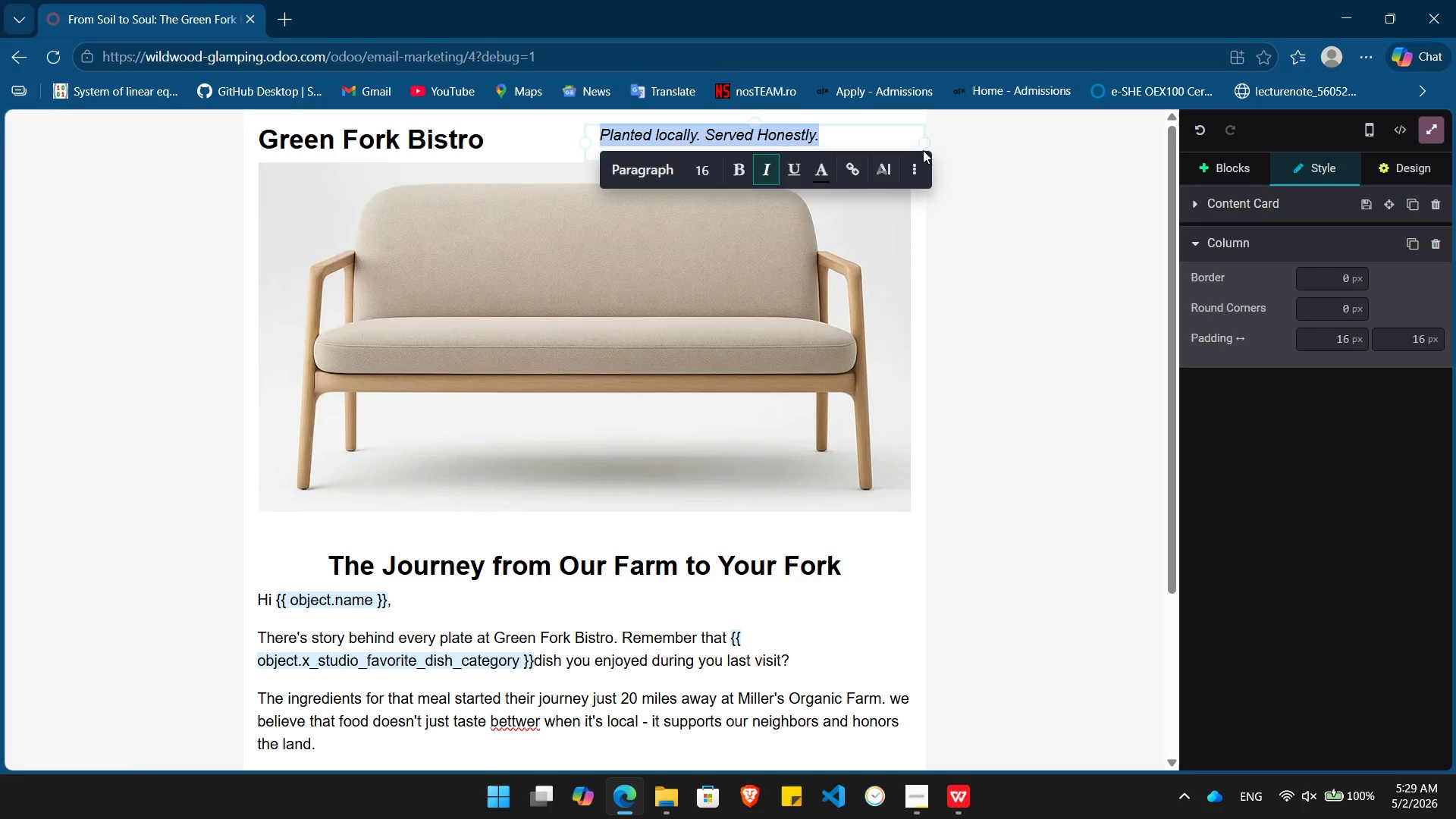 
left_click([987, 193])
 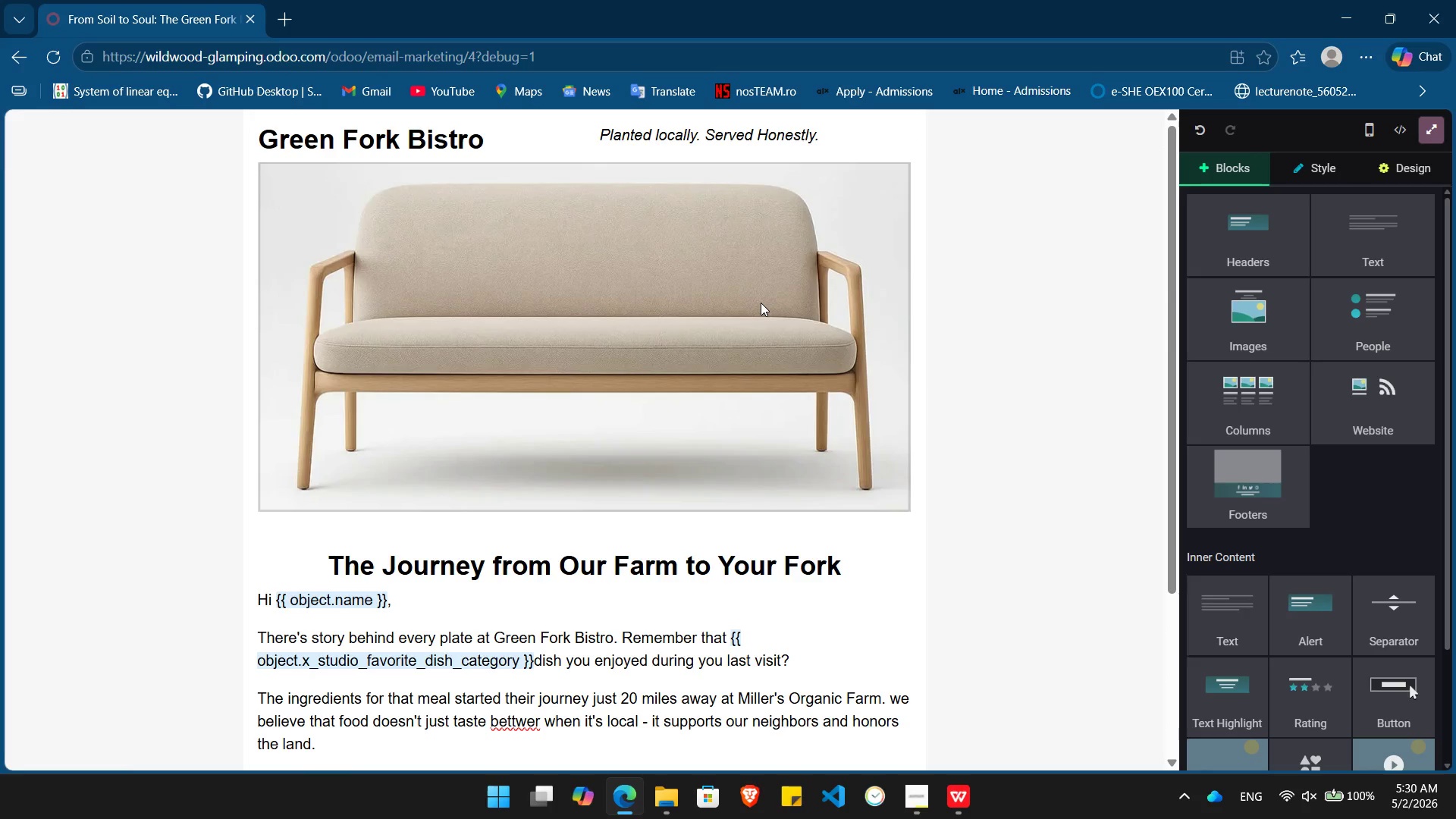 
double_click([761, 303])
 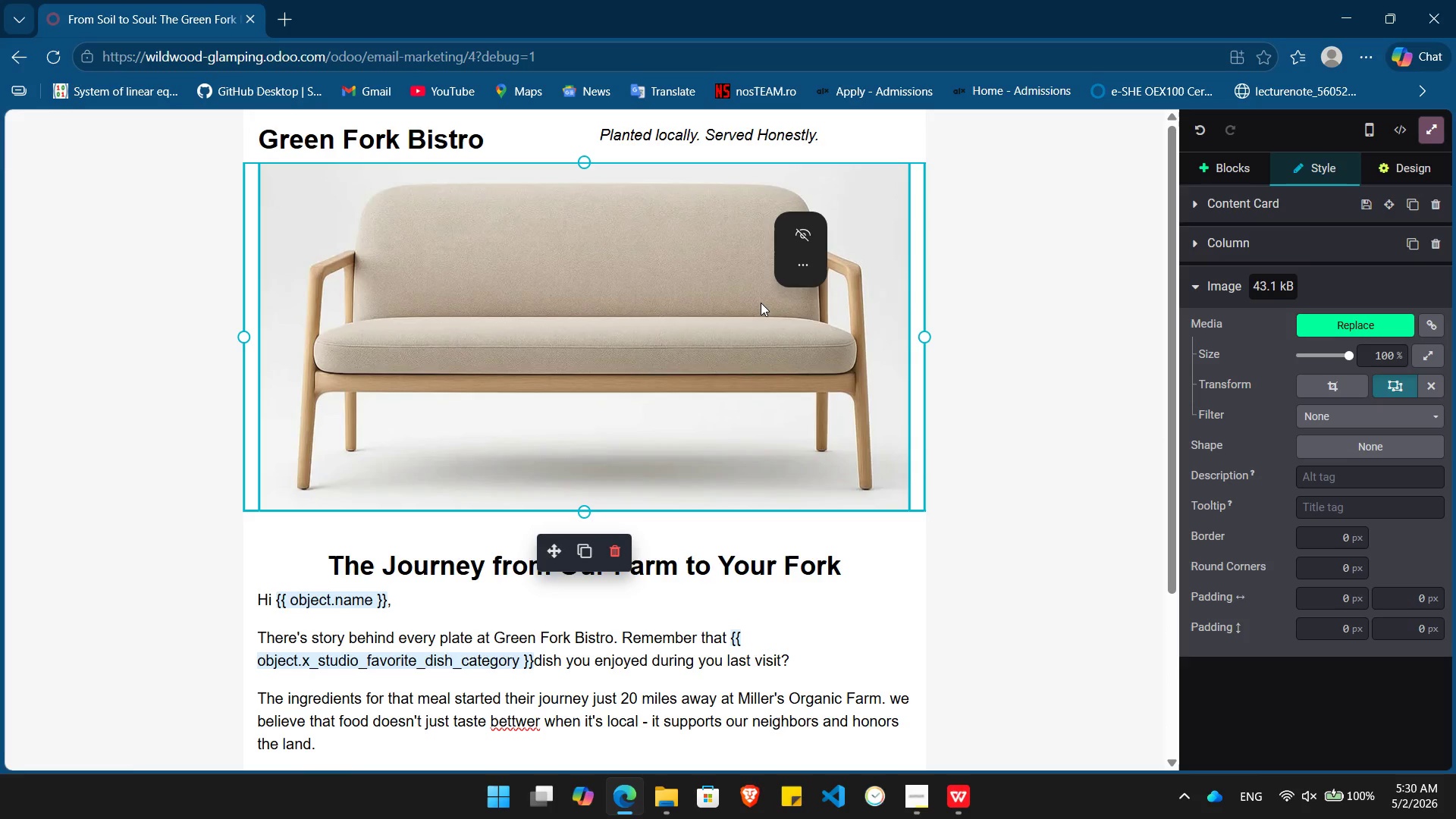 
wait(10.91)
 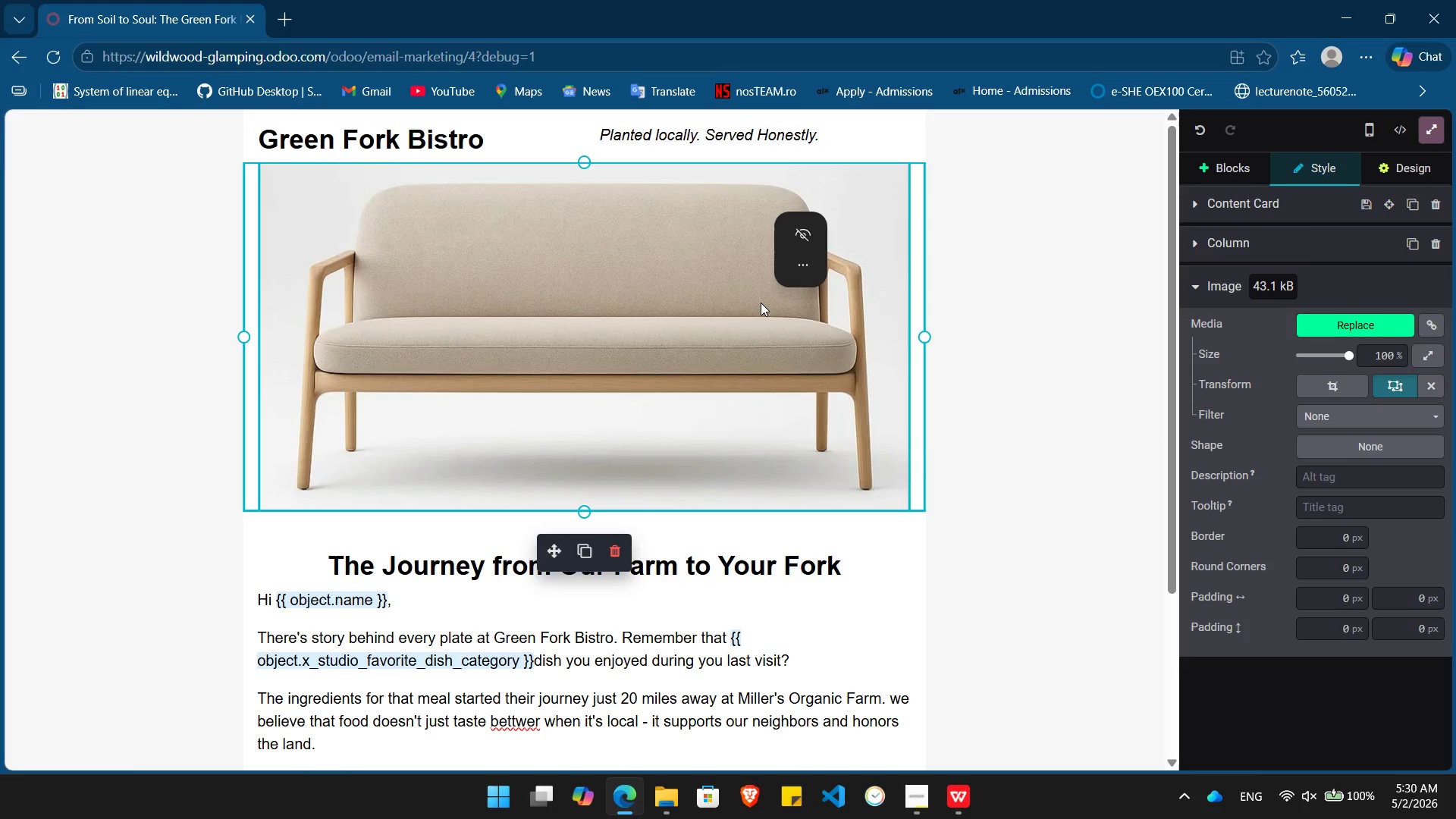 
double_click([614, 340])
 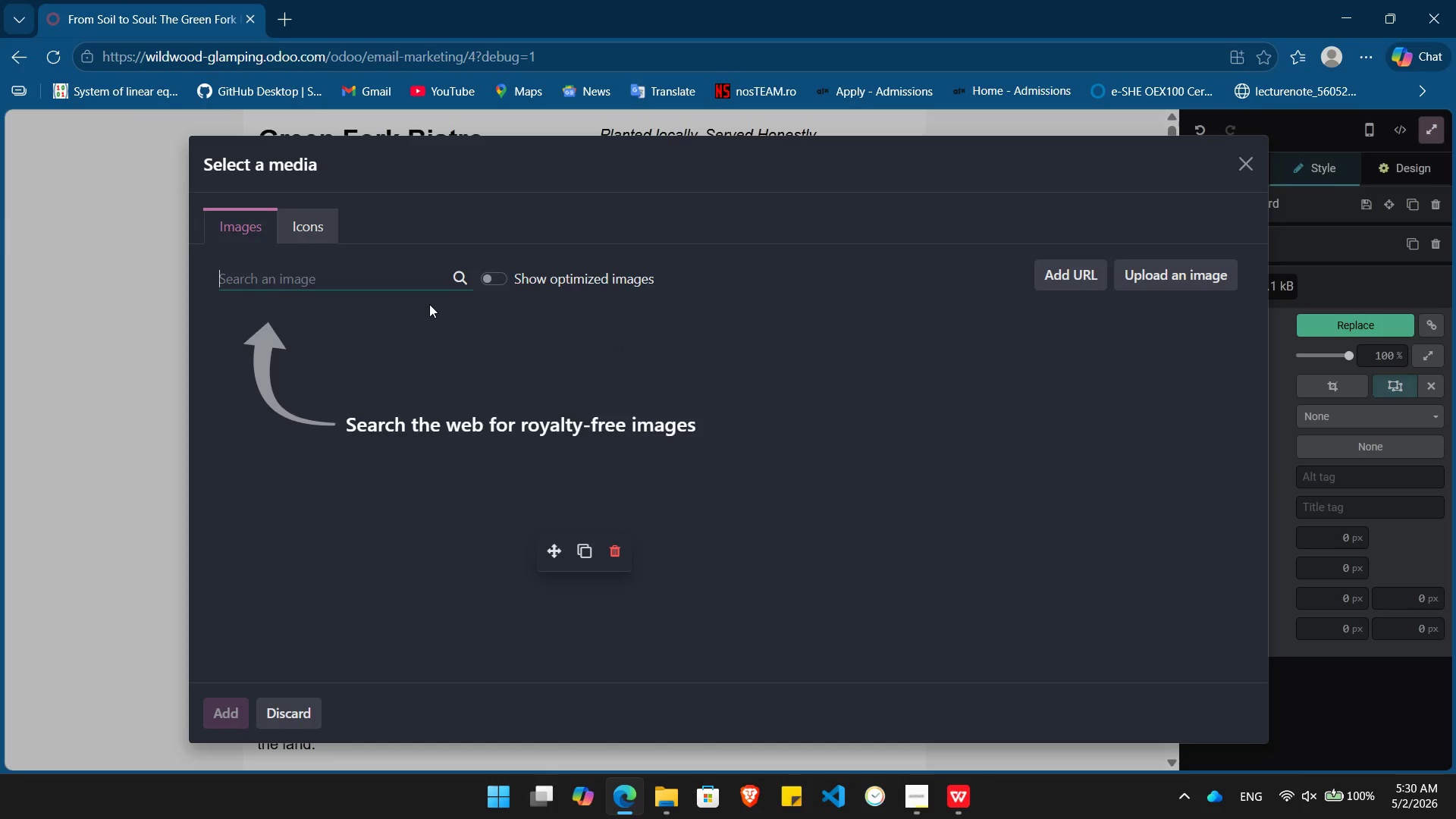 
type(vegtable)
 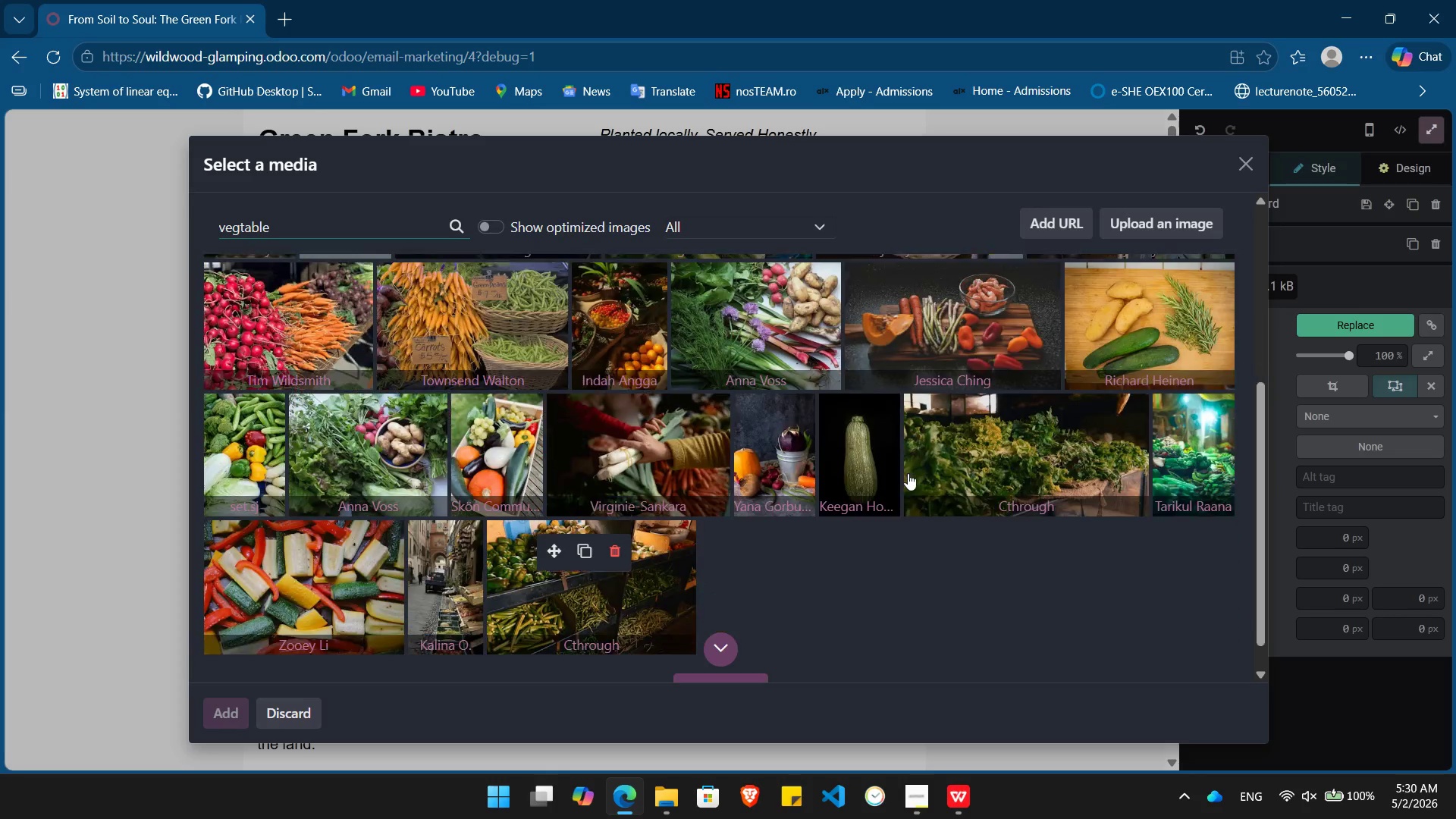 
wait(31.62)
 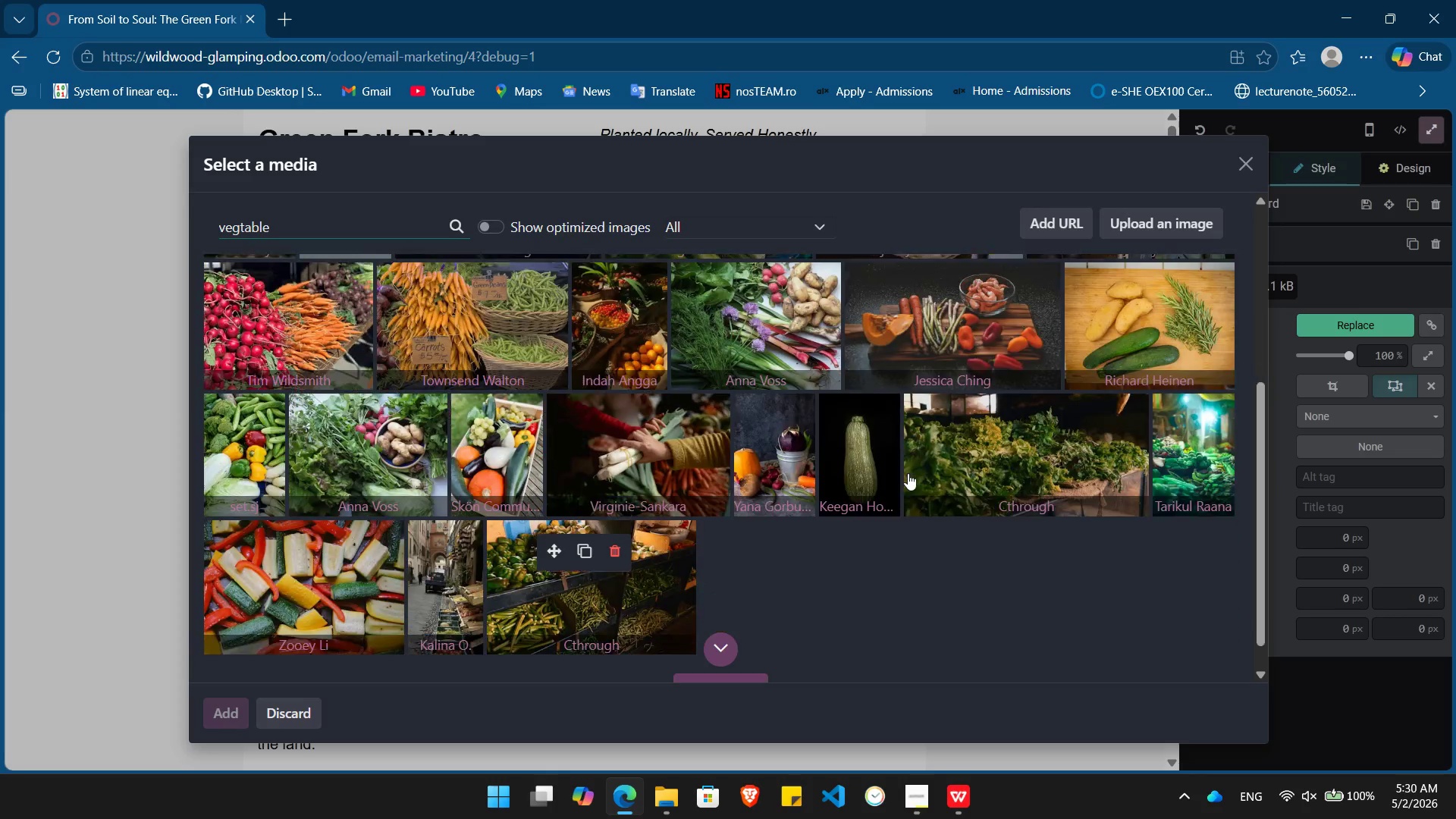 
left_click([453, 458])
 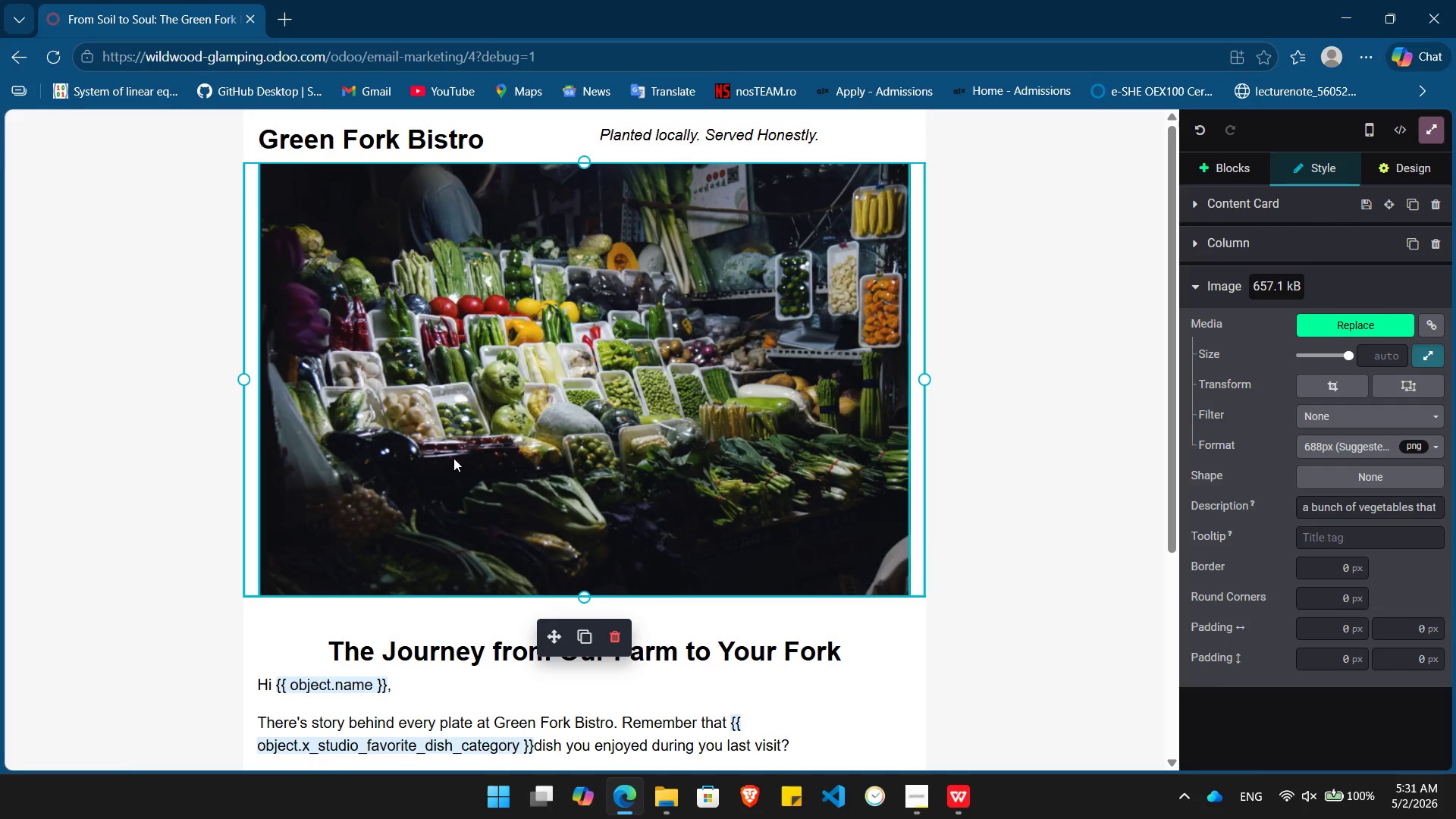 
wait(16.72)
 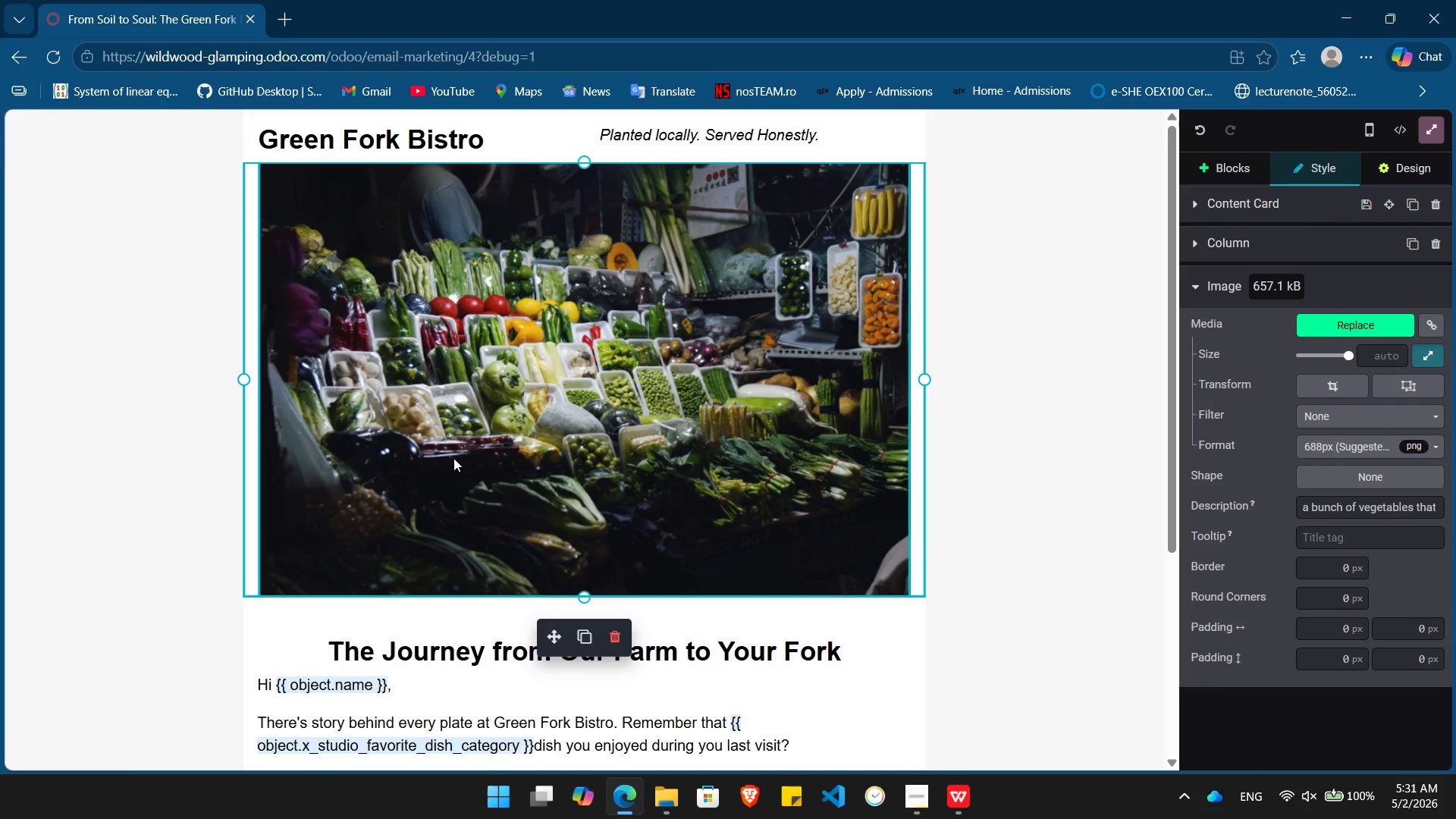 
double_click([485, 373])
 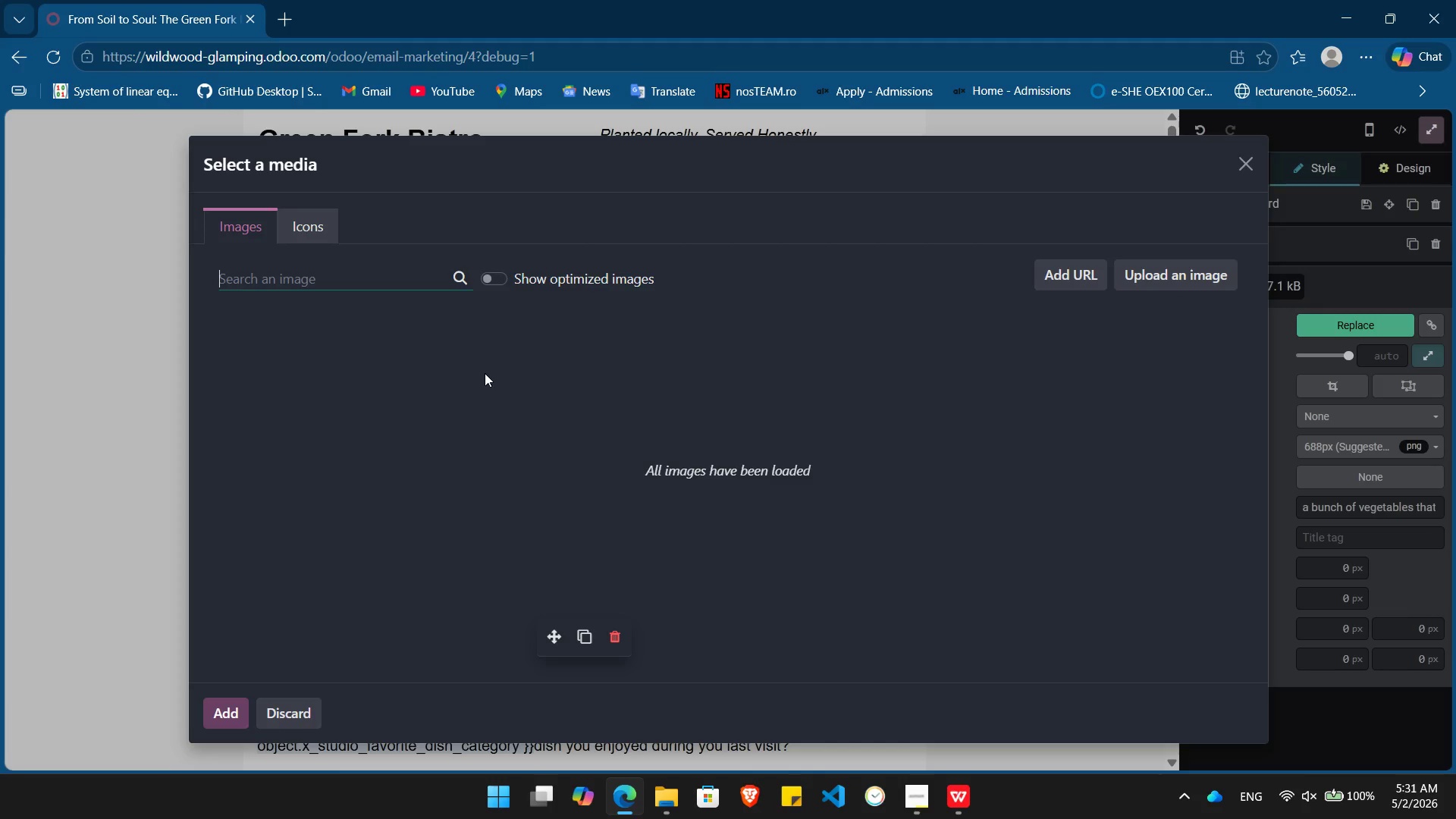 
type(l)
key(Backspace)
type(farm)
 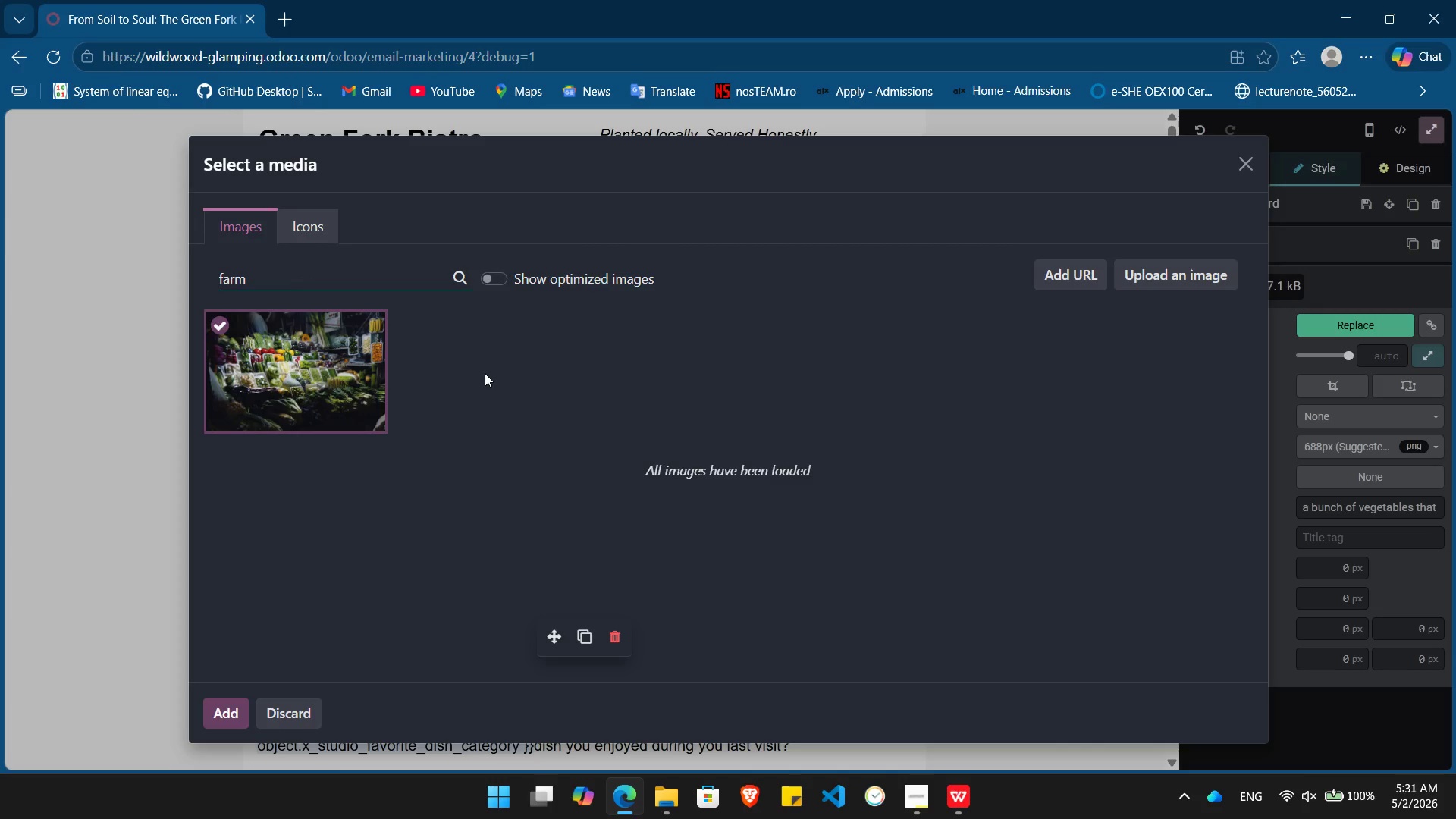 
key(Enter)
 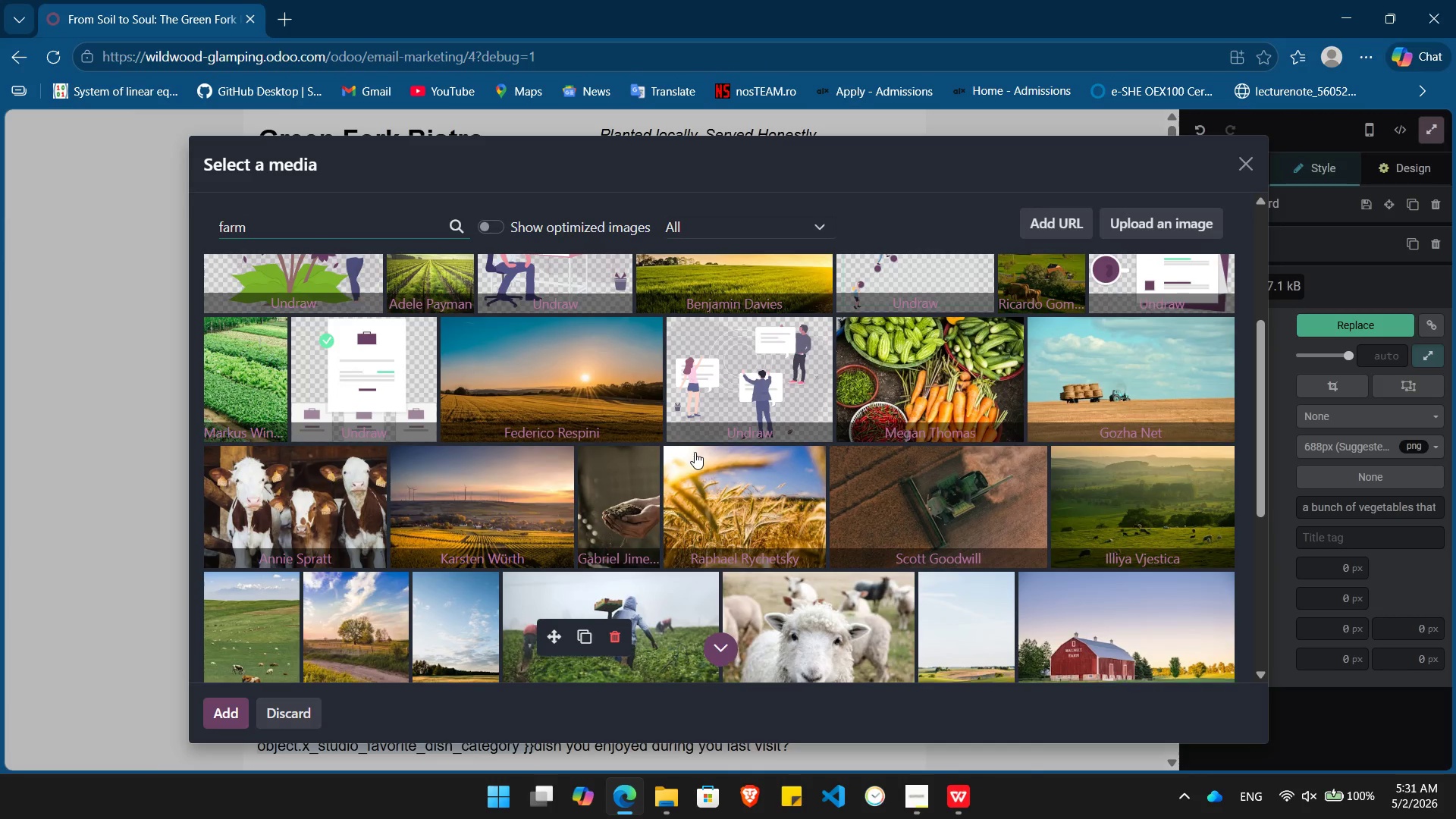 
wait(20.49)
 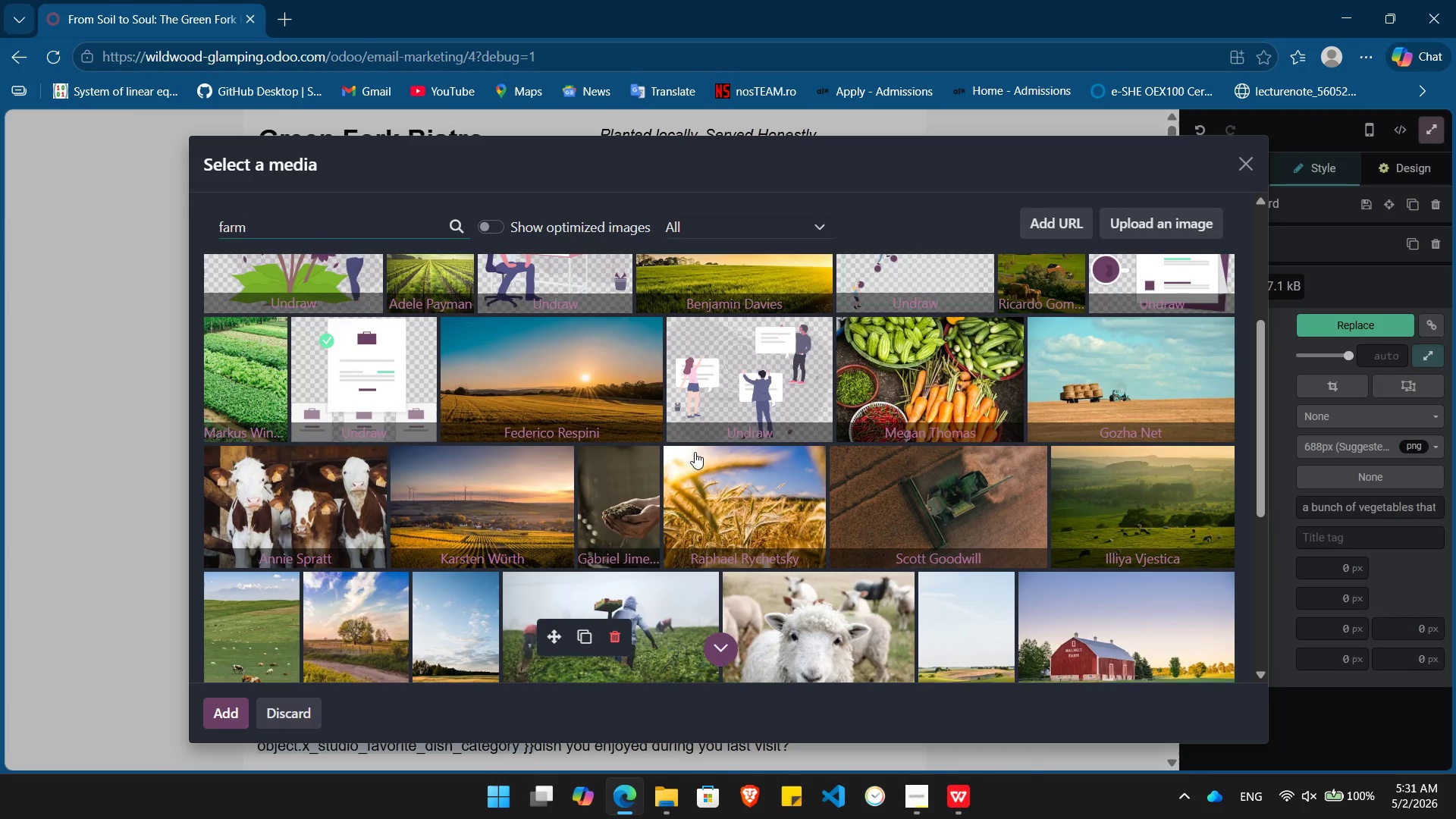 
left_click([730, 654])
 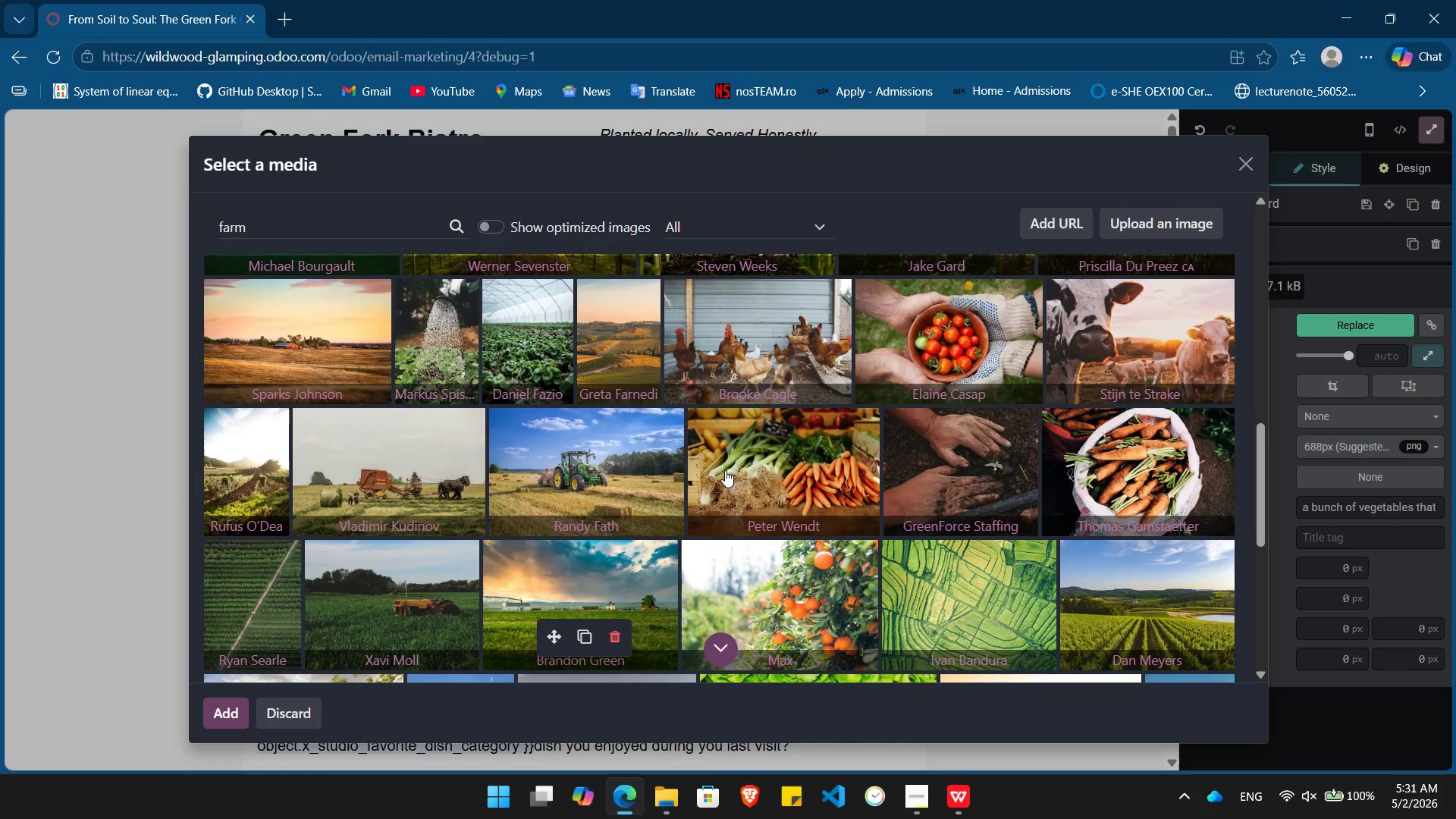 
wait(22.67)
 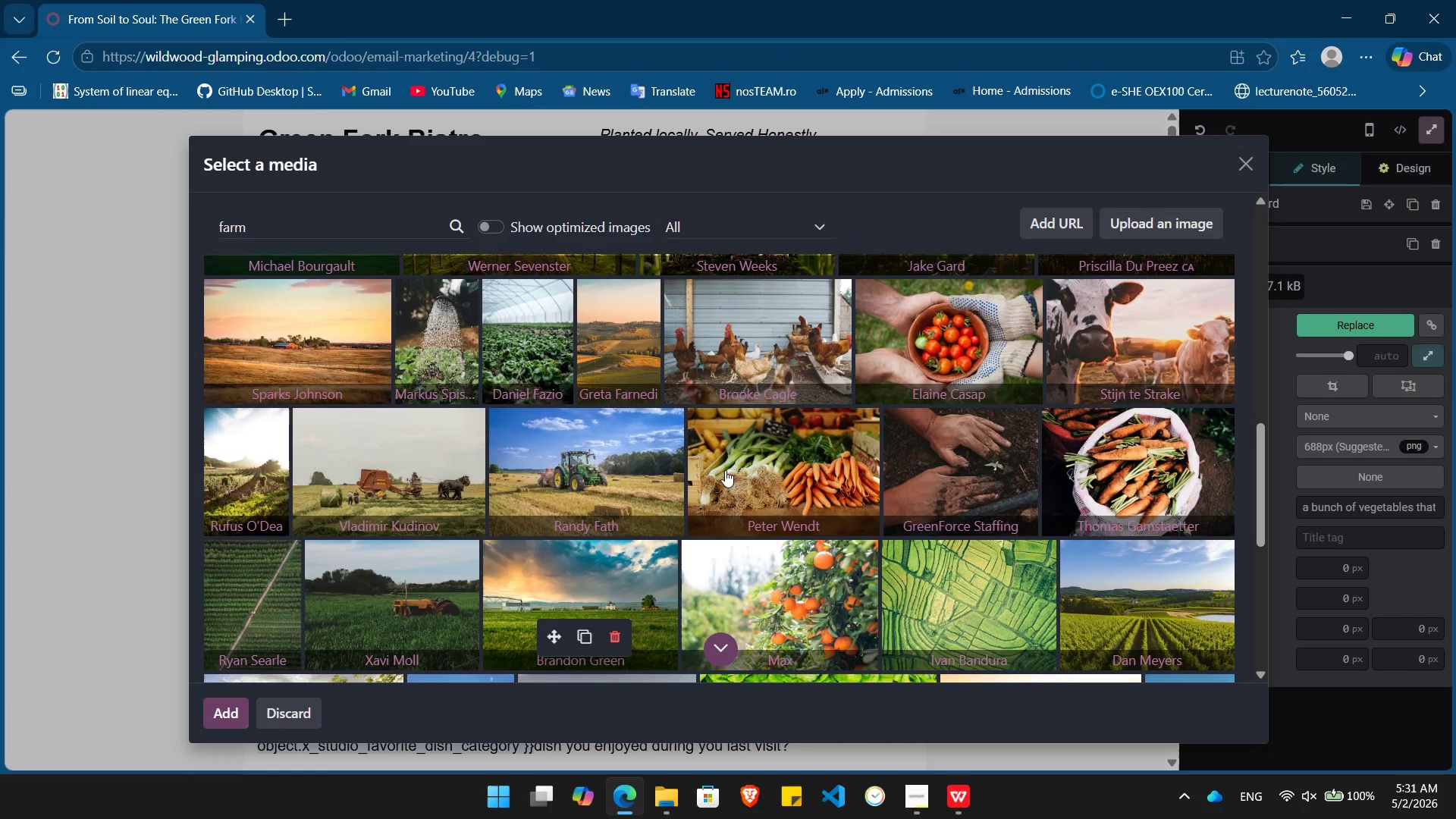 
left_click([937, 463])
 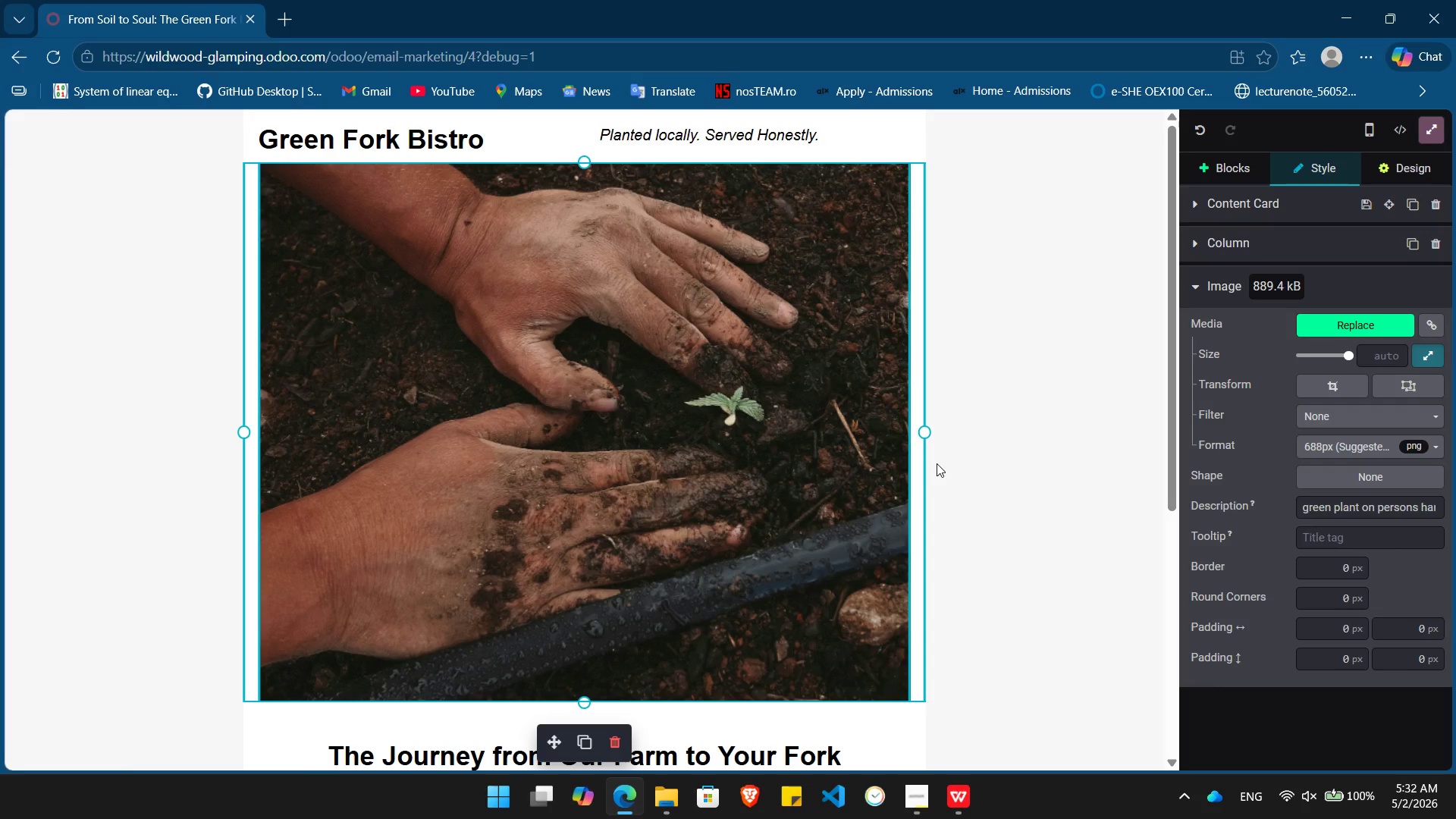 
wait(21.7)
 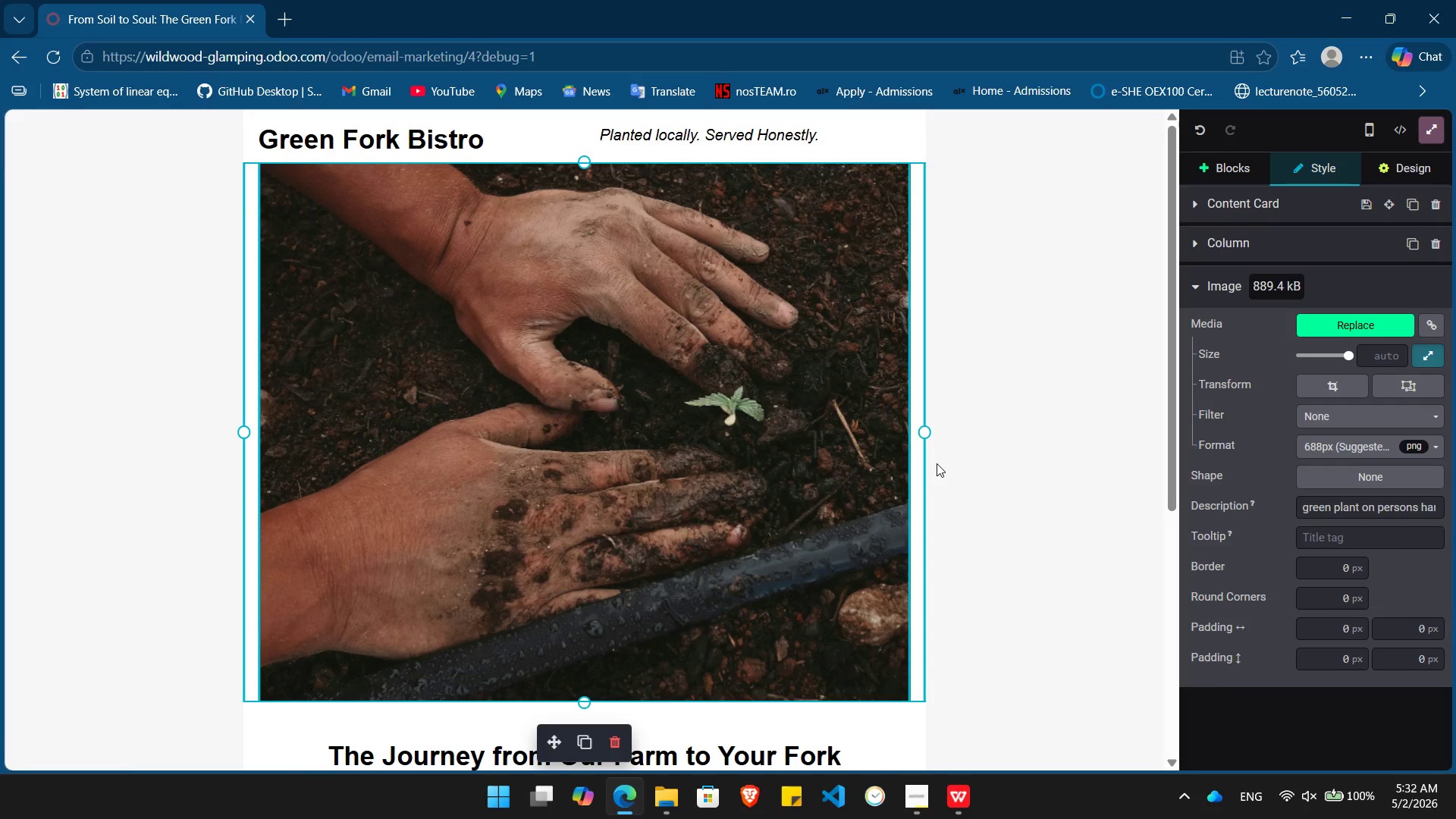 
left_click([1341, 376])
 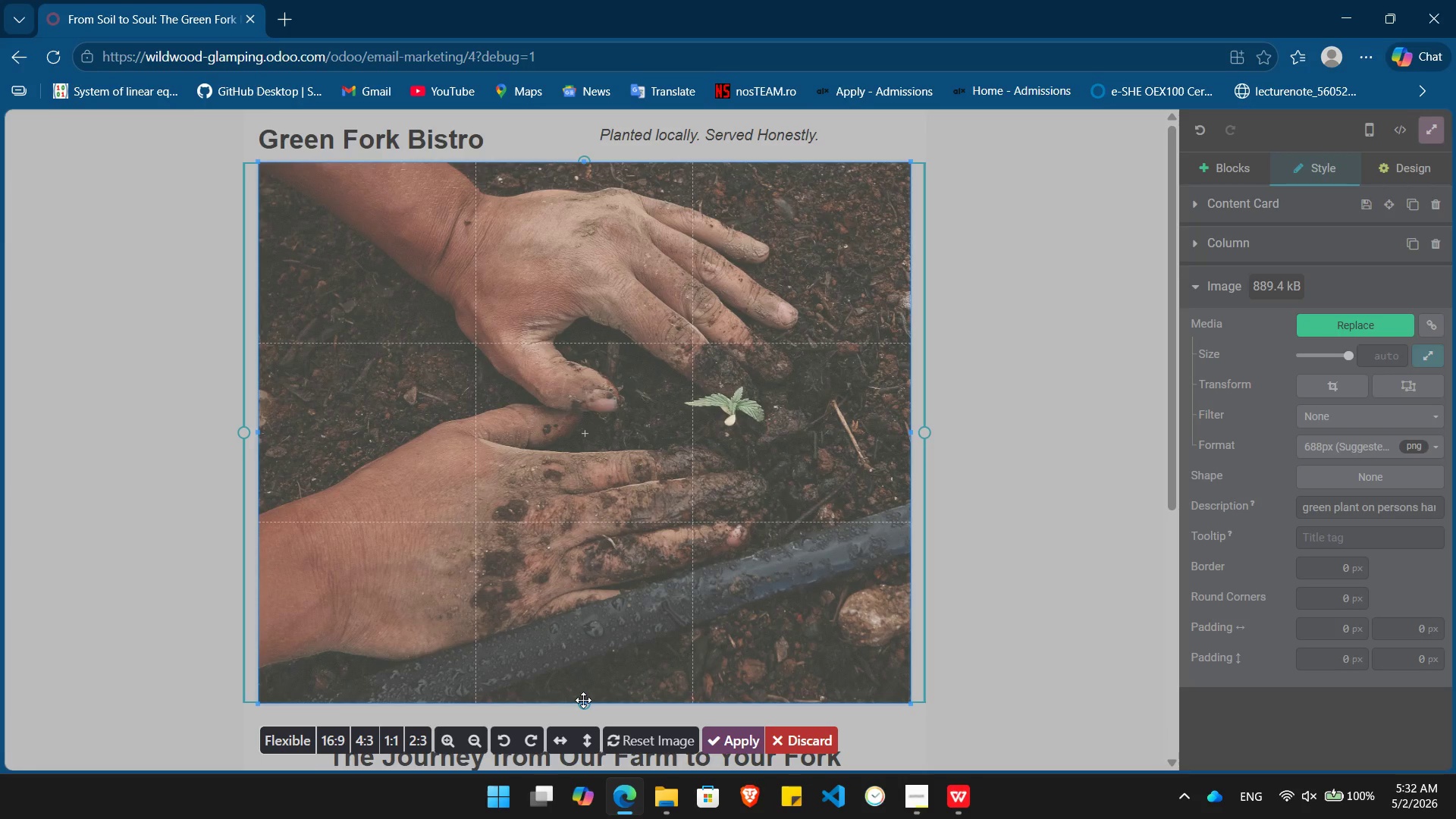 
left_click_drag(start_coordinate=[583, 704], to_coordinate=[584, 643])
 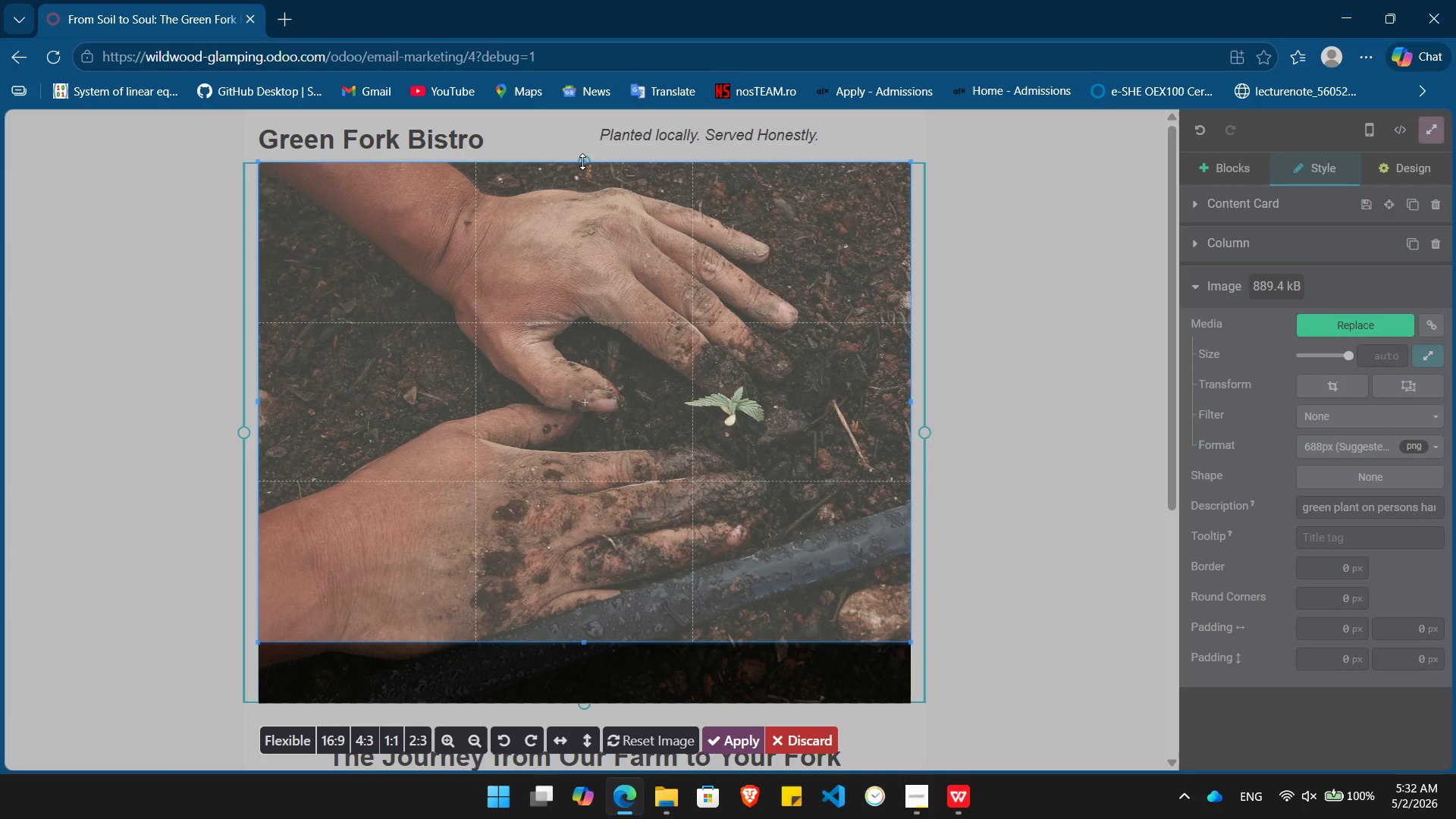 
left_click_drag(start_coordinate=[582, 162], to_coordinate=[582, 226])
 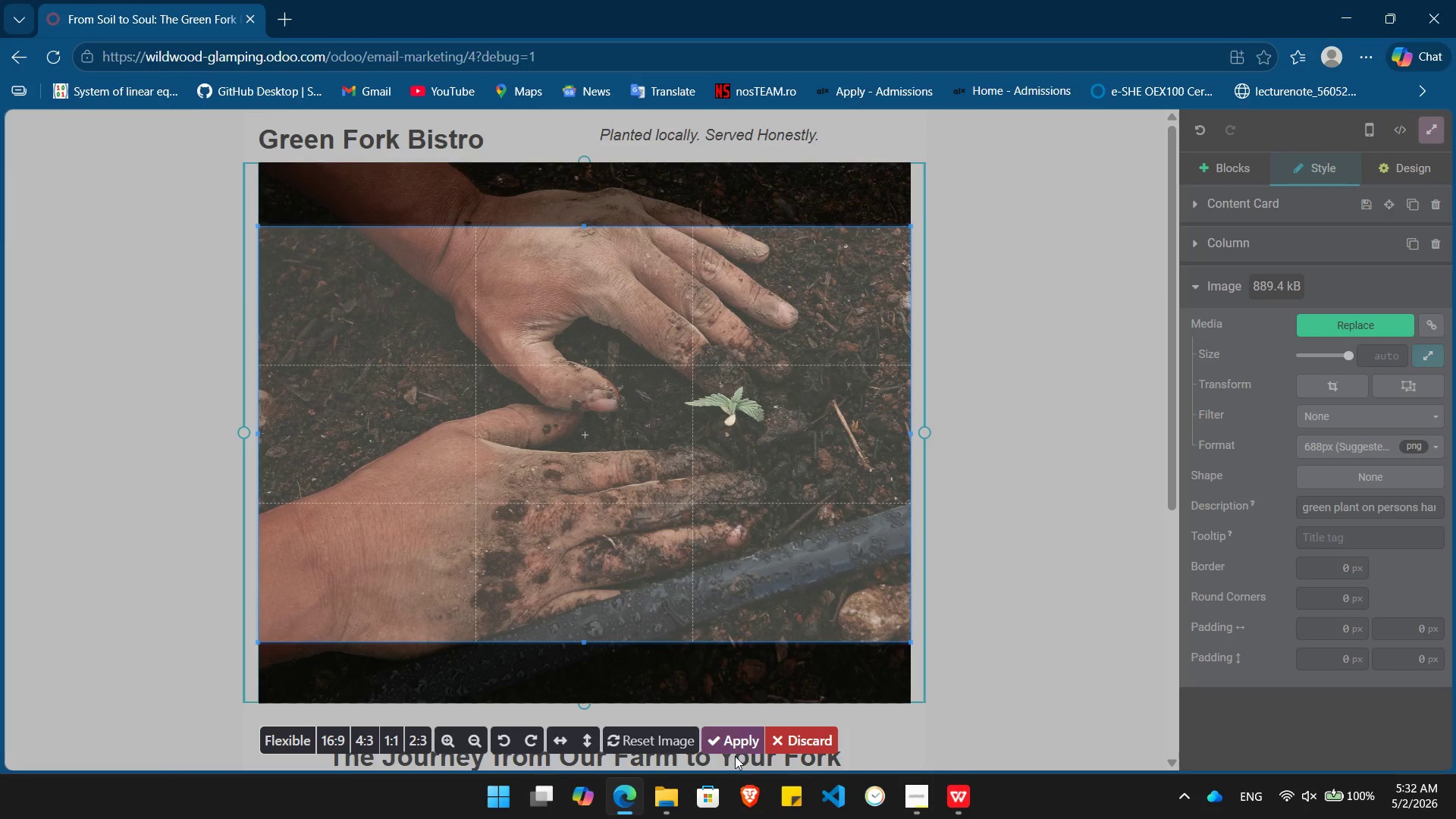 
left_click([735, 742])
 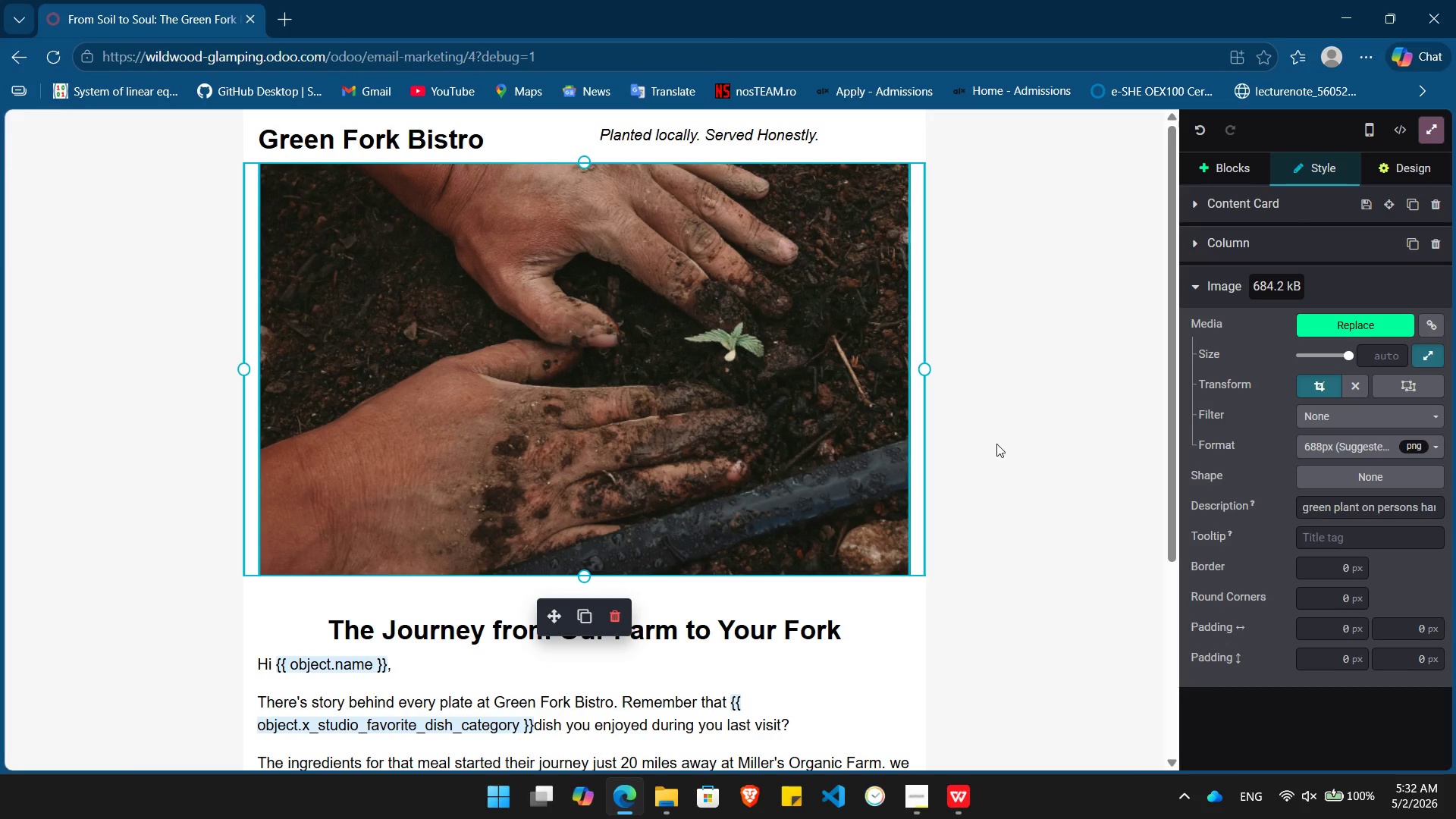 
left_click([996, 444])
 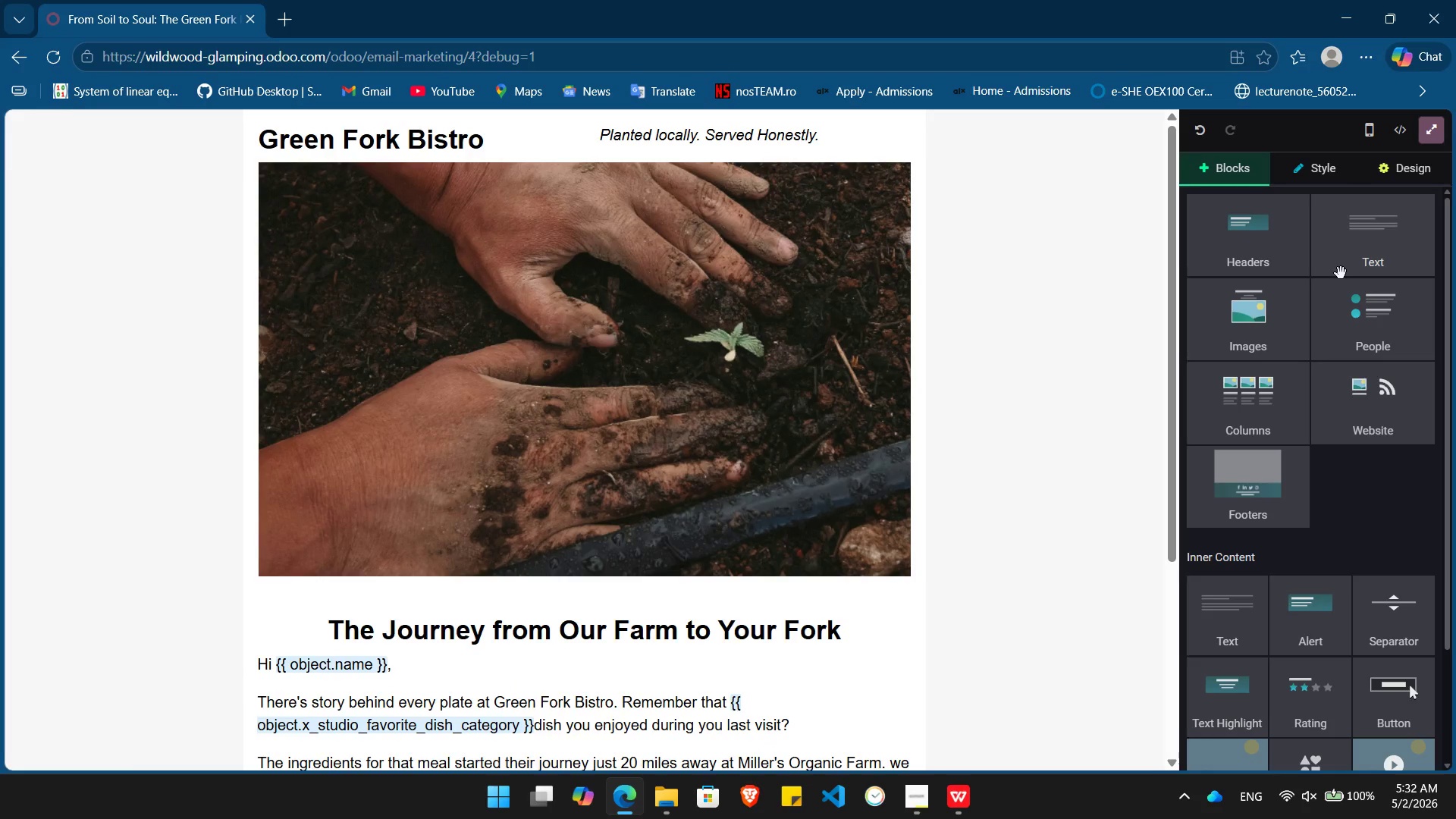 
left_click([1382, 172])
 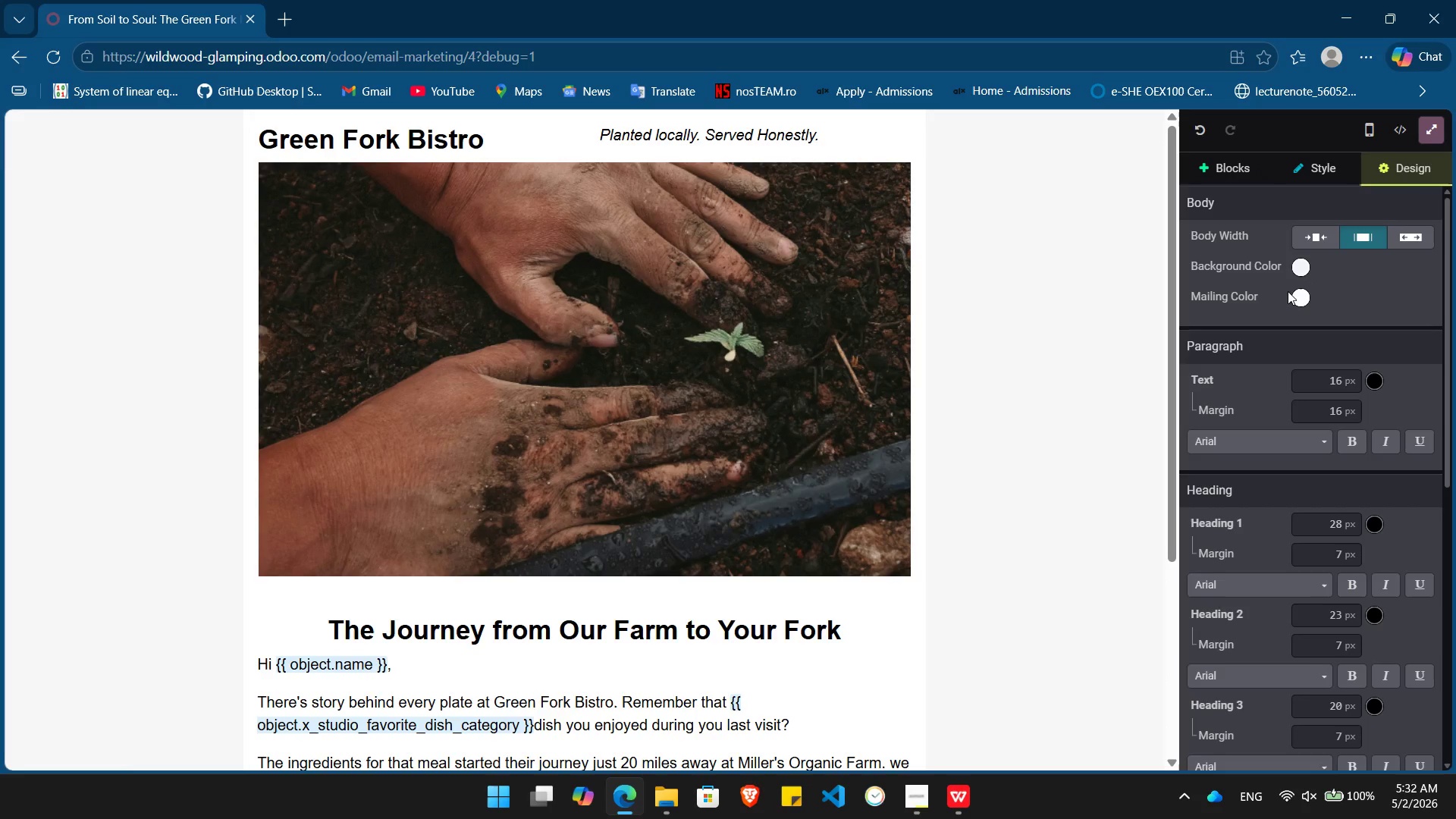 
left_click([1301, 292])
 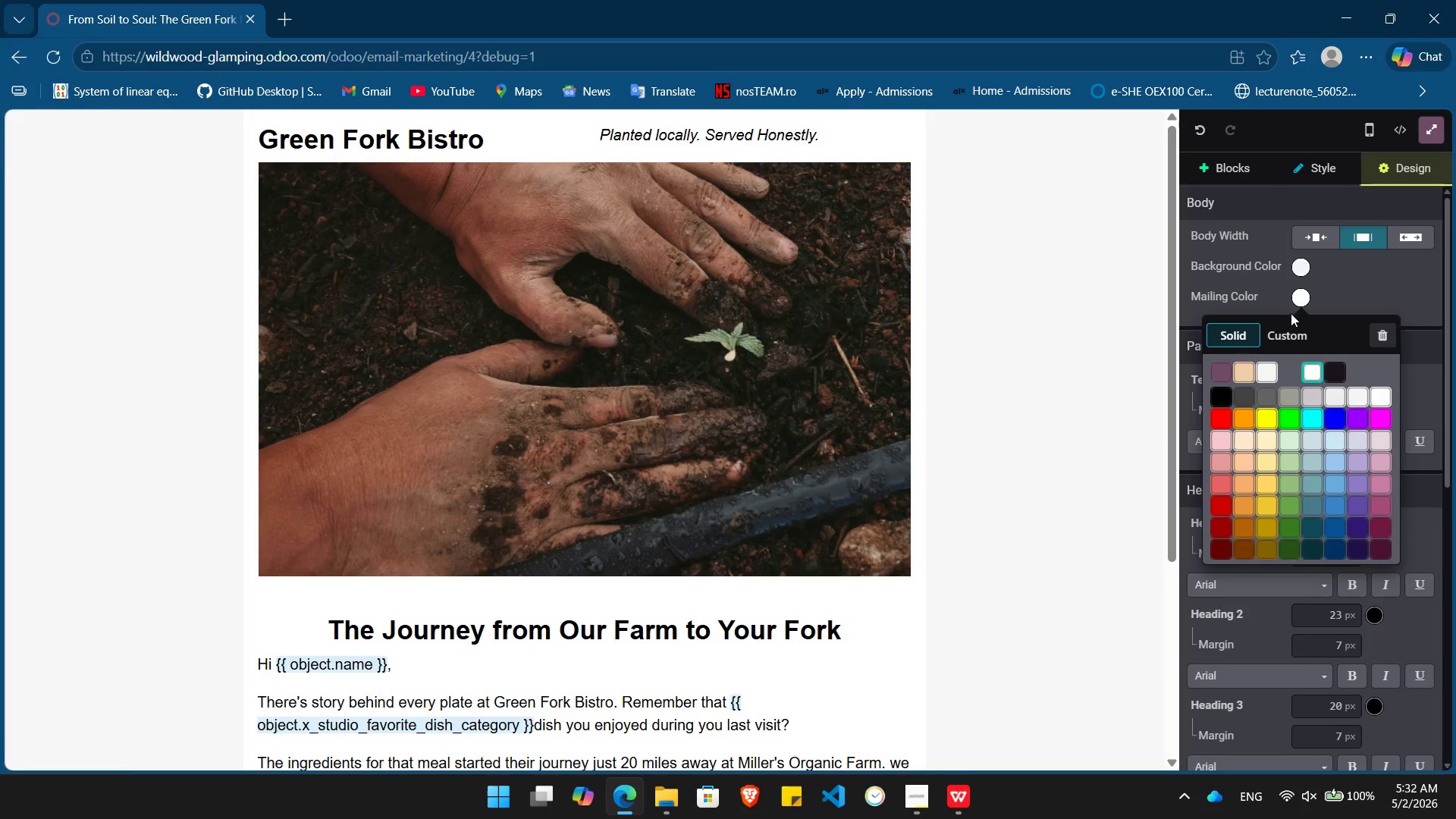 
left_click([1288, 330])
 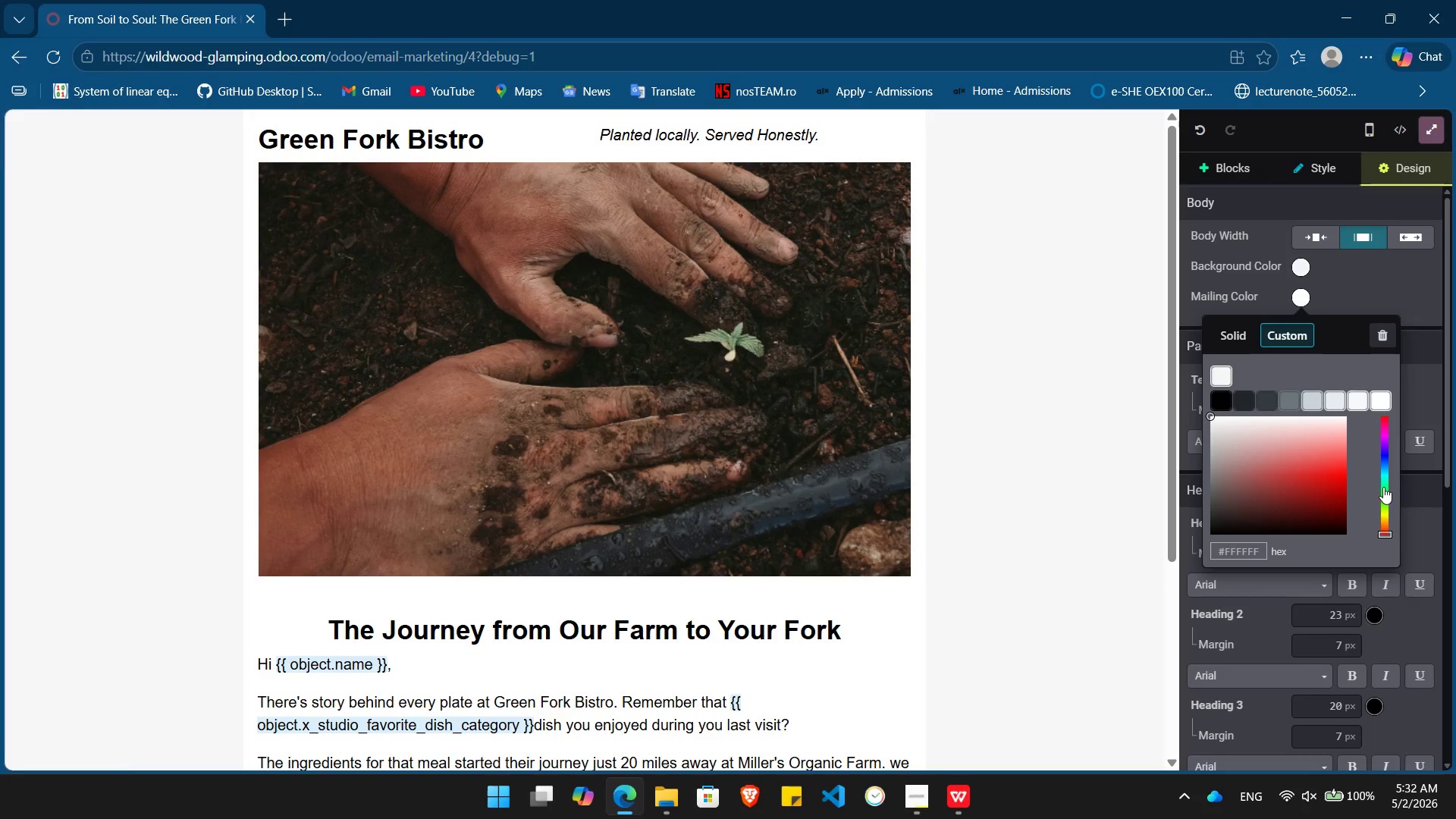 
left_click([1384, 498])
 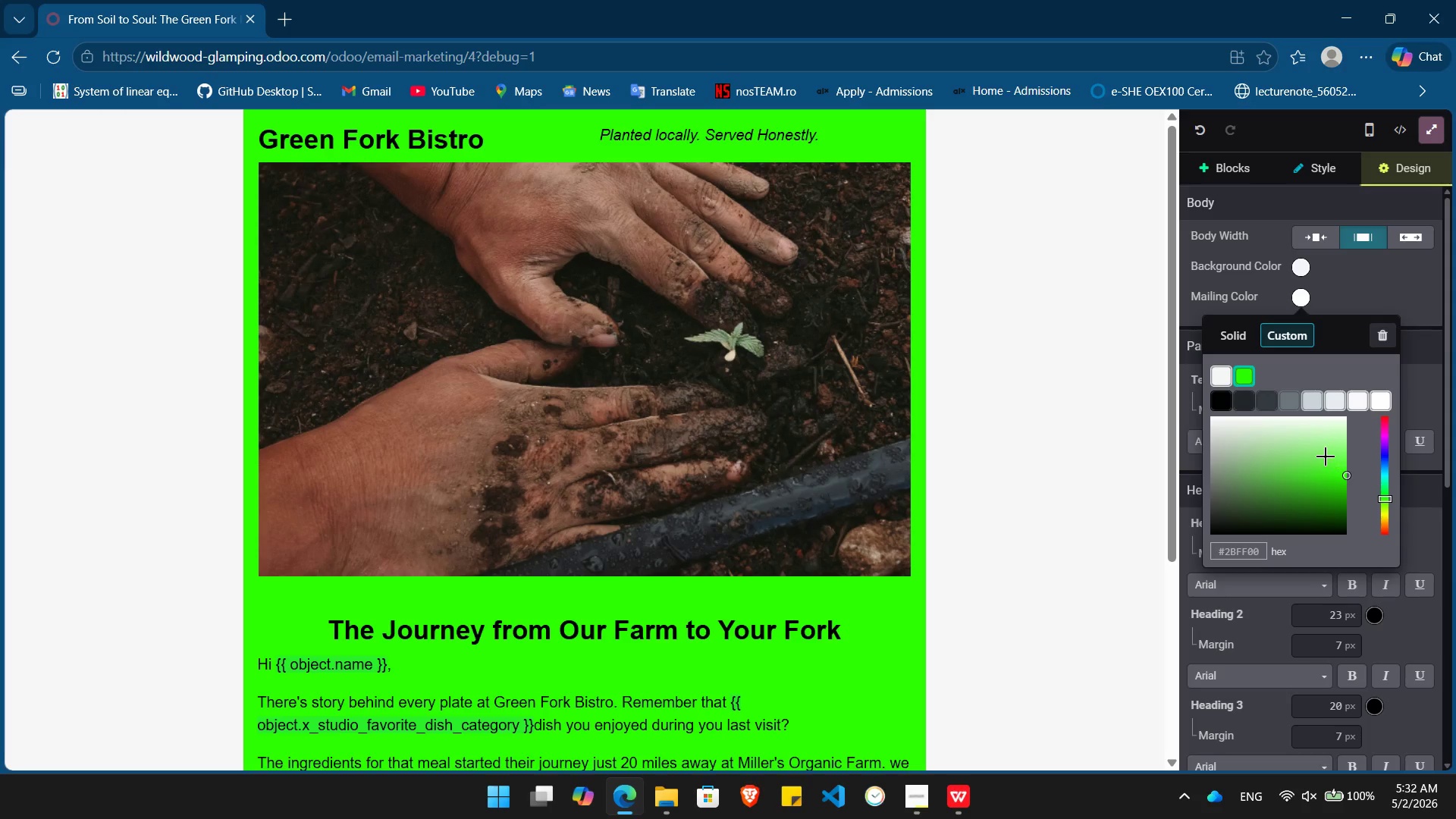 
left_click([1307, 460])
 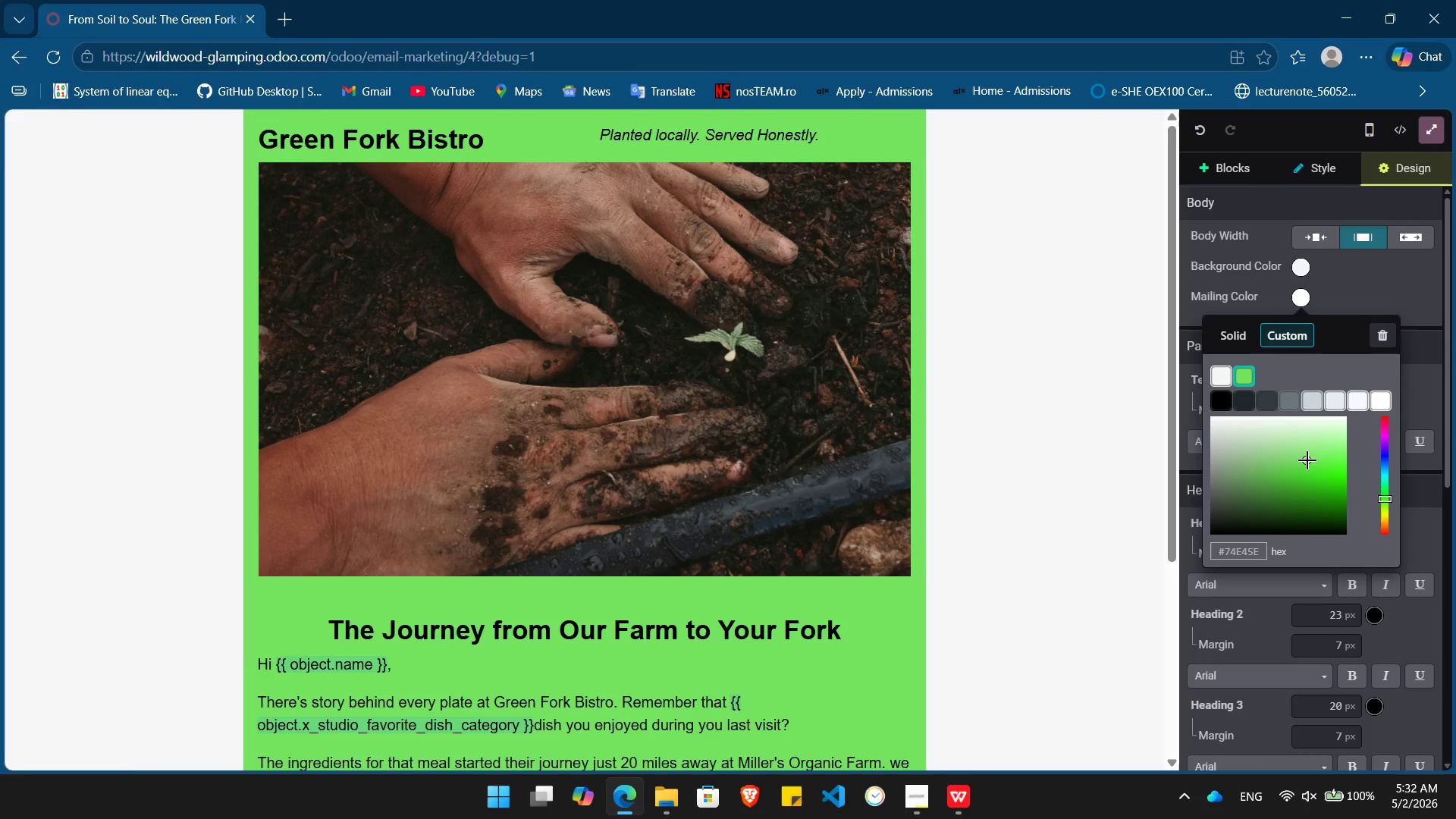 
left_click_drag(start_coordinate=[1307, 460], to_coordinate=[1288, 446])
 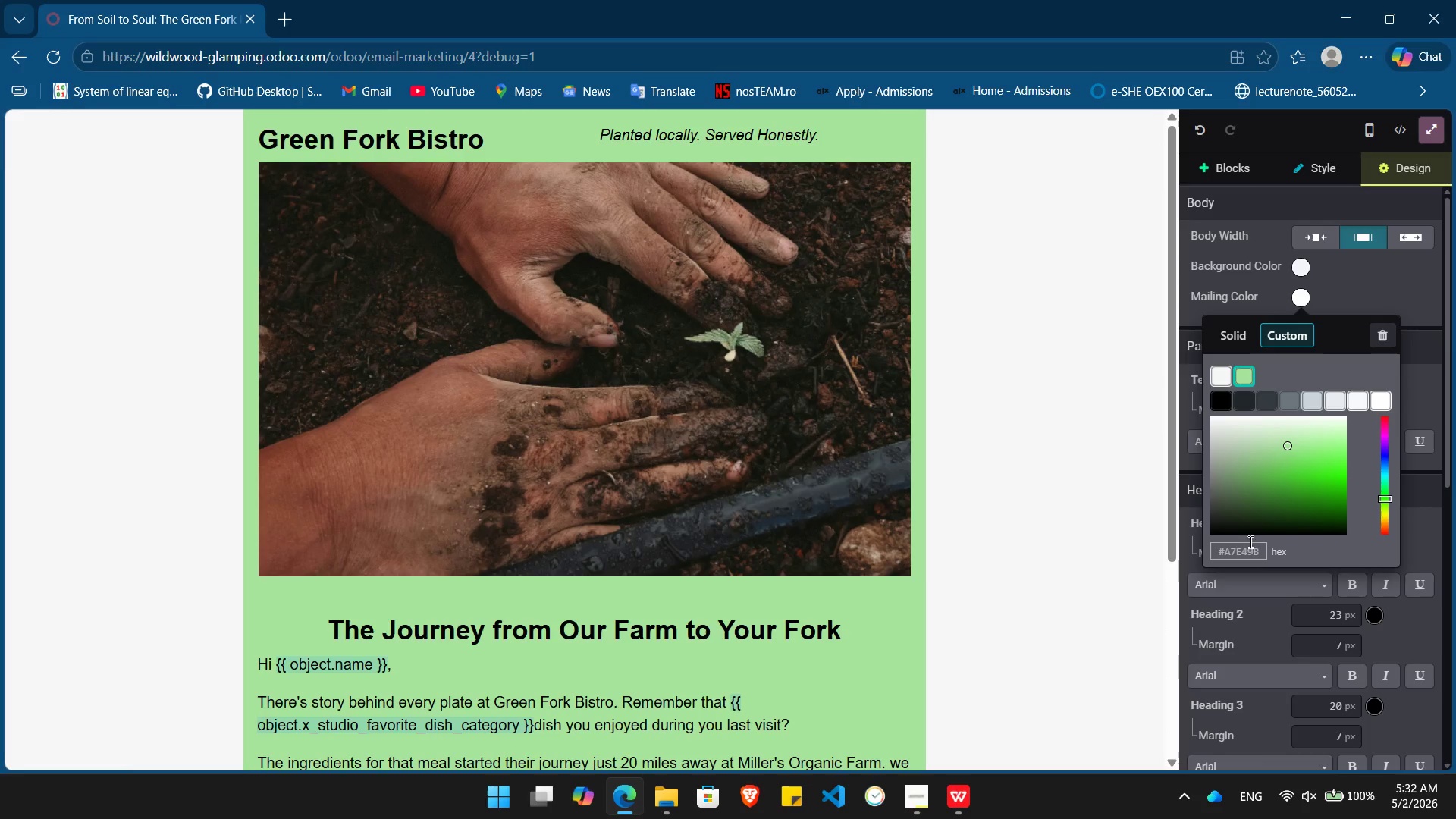 
double_click([1238, 543])
 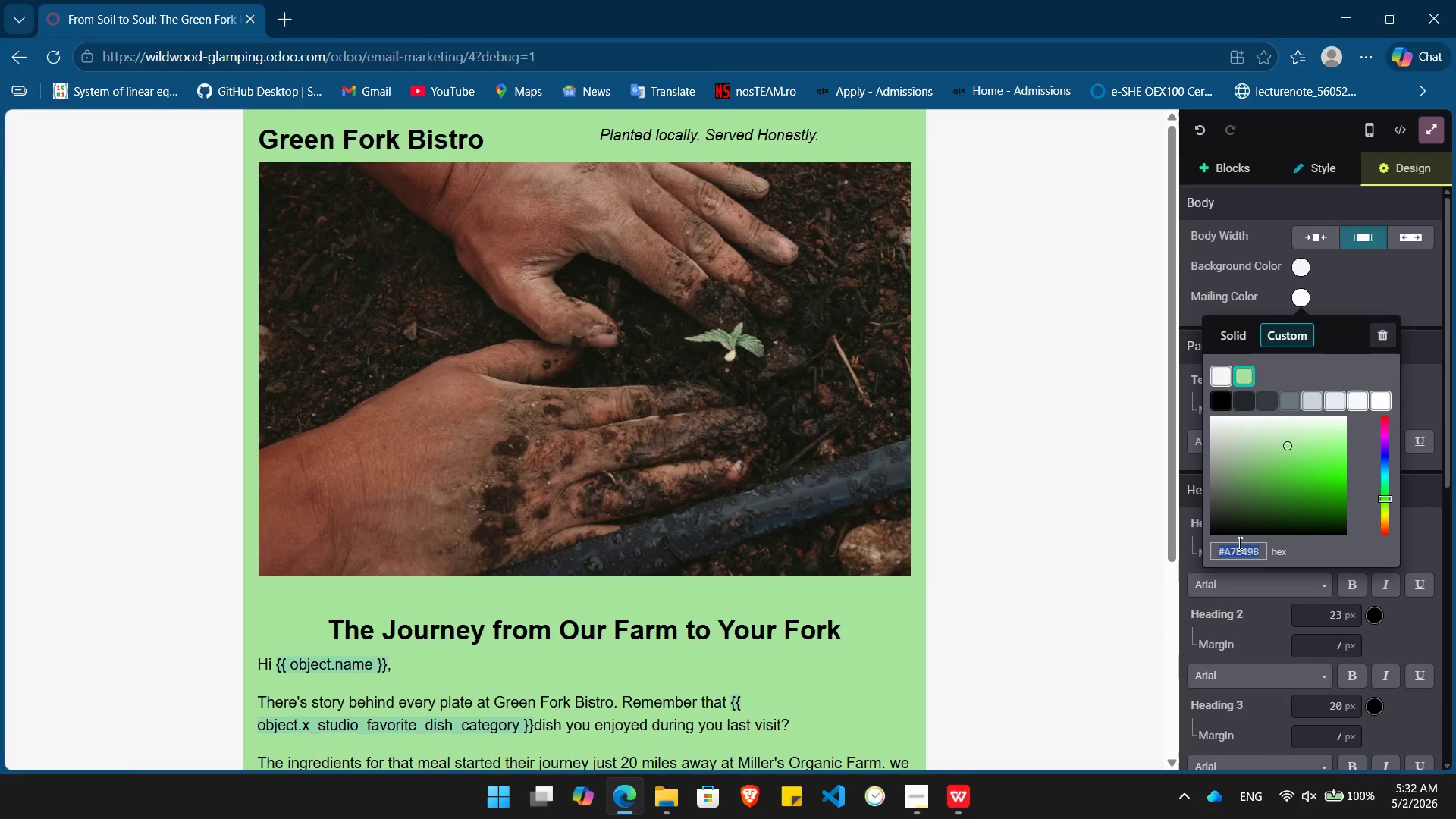 
key(Control+C)
 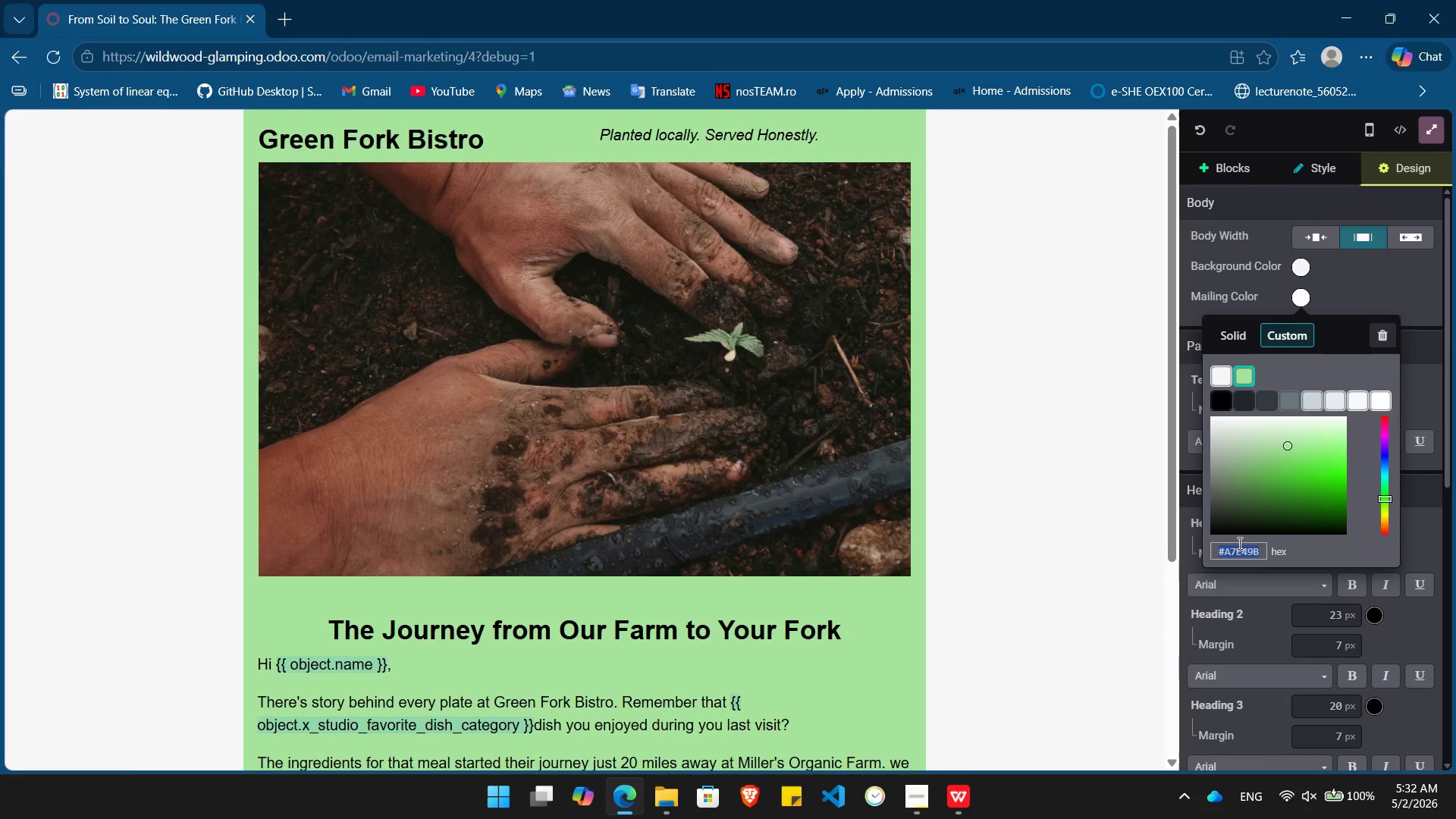 
left_click([1238, 543])
 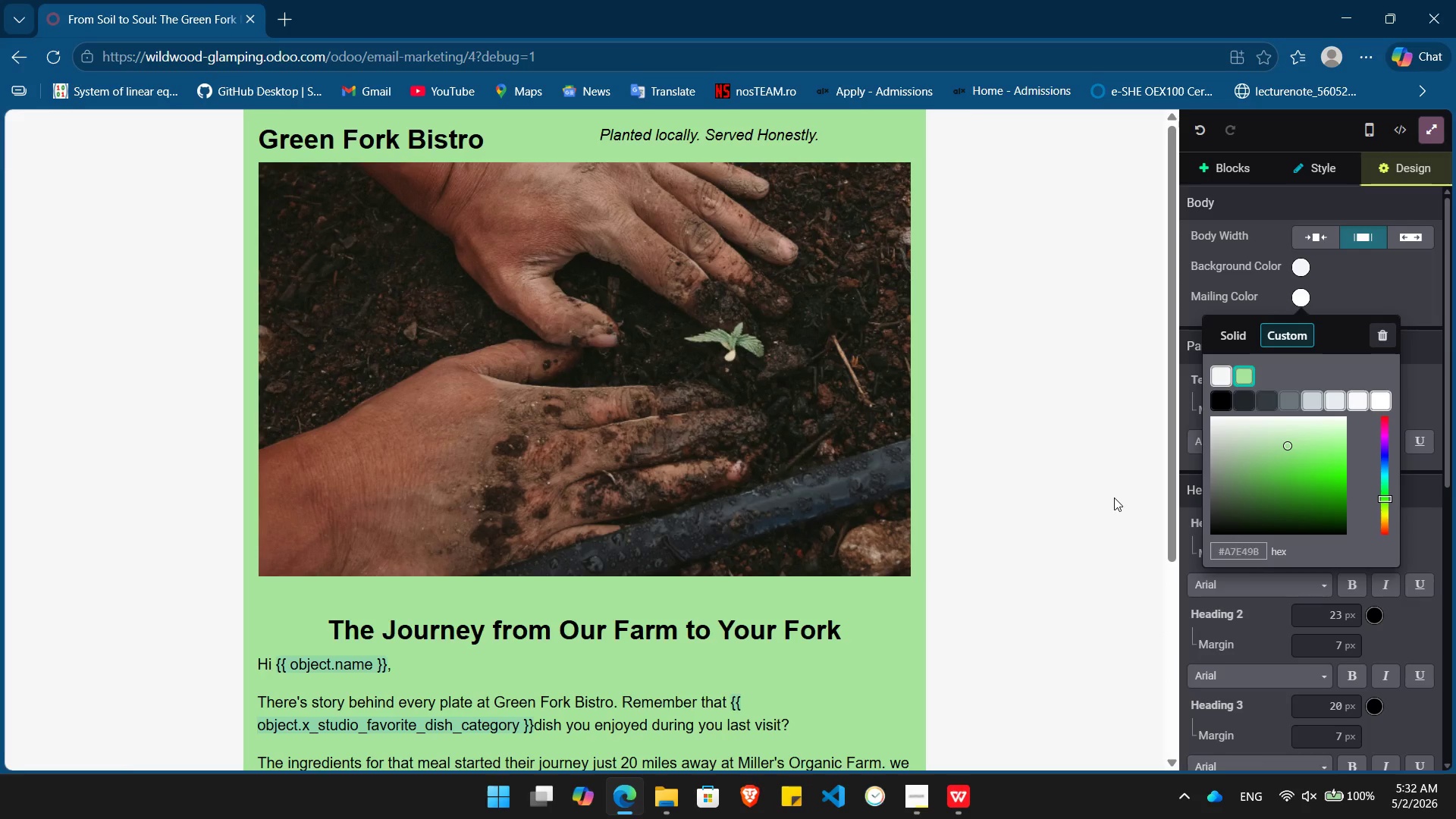 
left_click([1114, 497])
 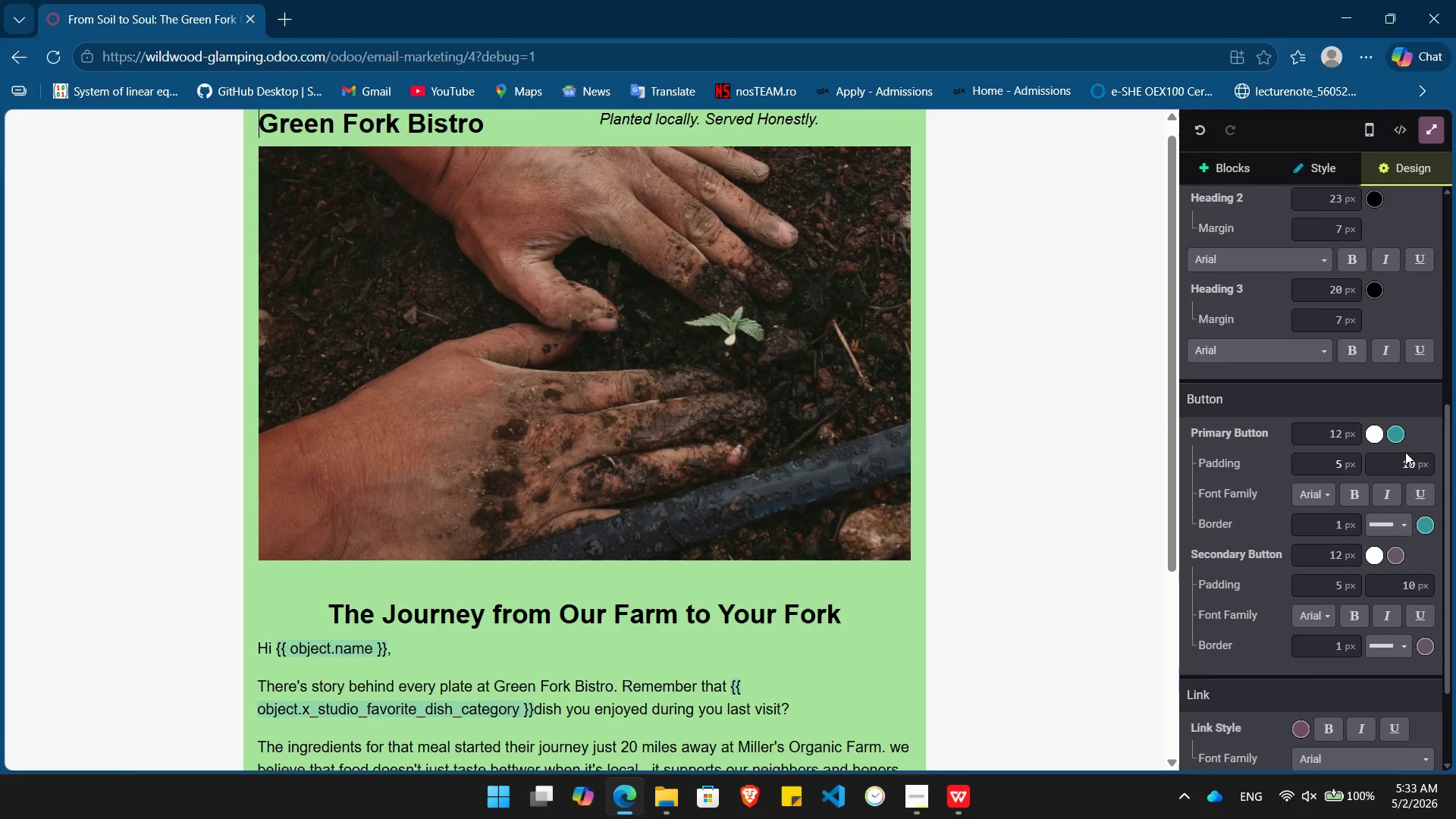 
left_click([1400, 437])
 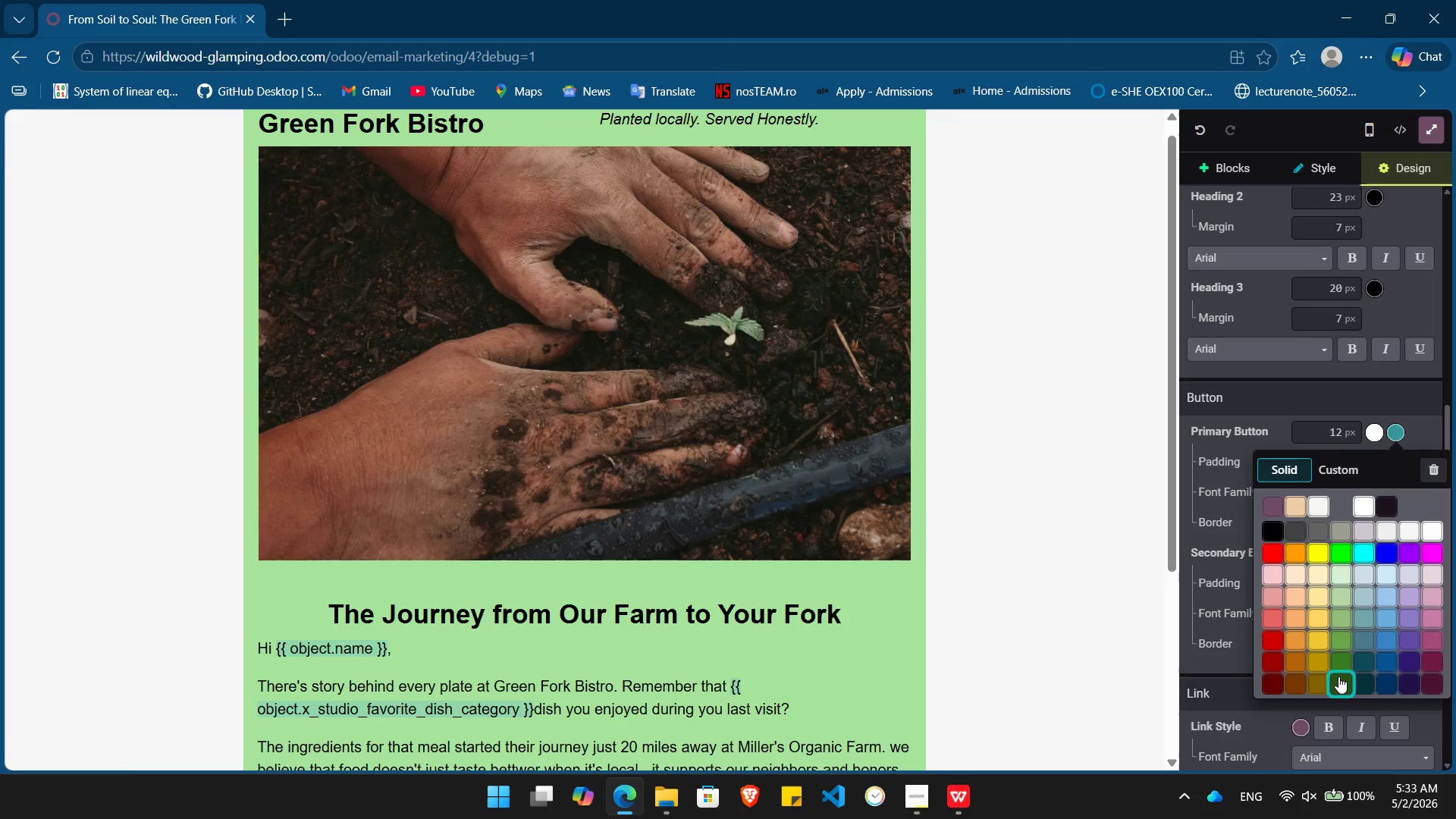 
left_click([1338, 676])
 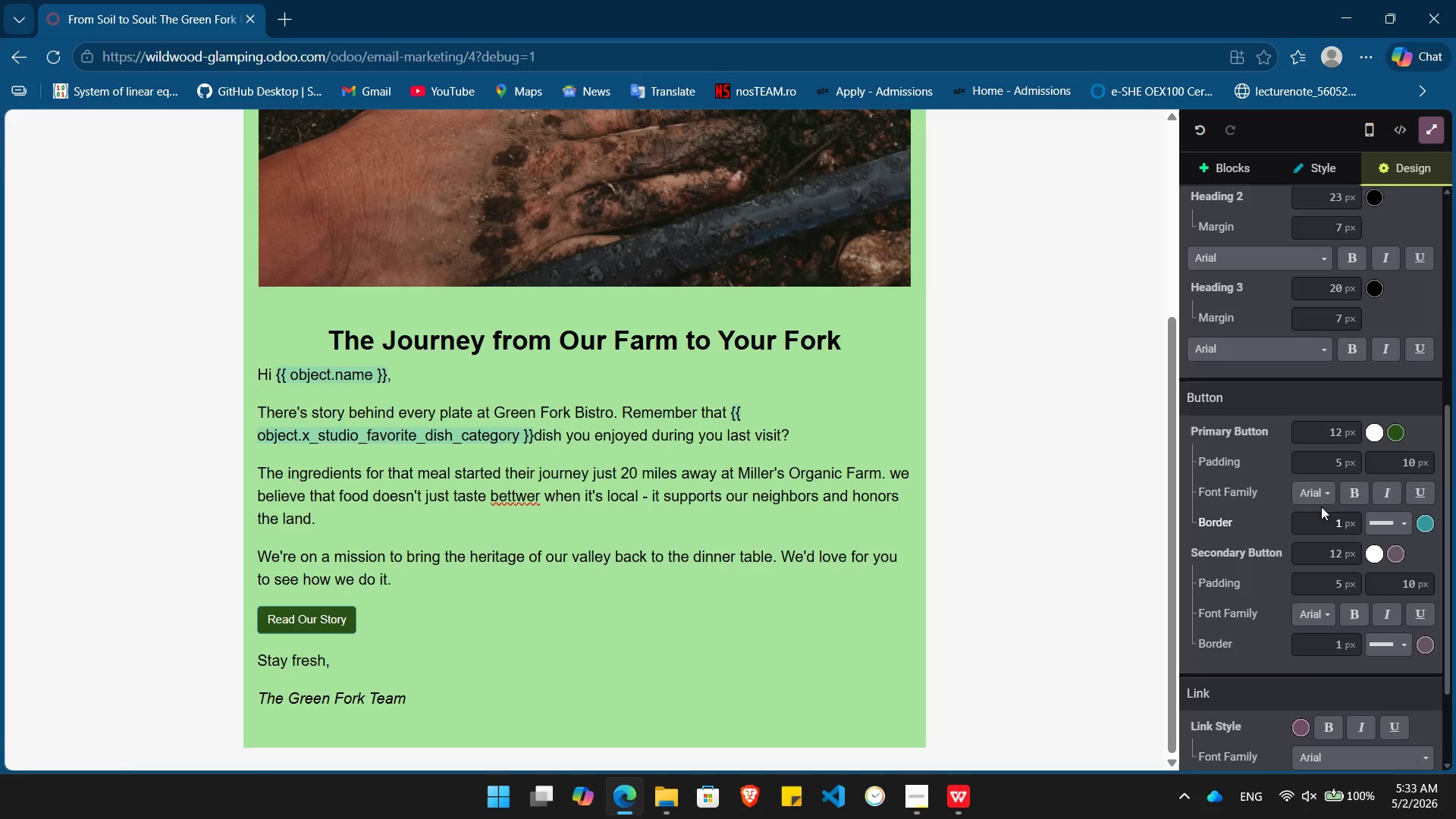 
left_click([1353, 489])
 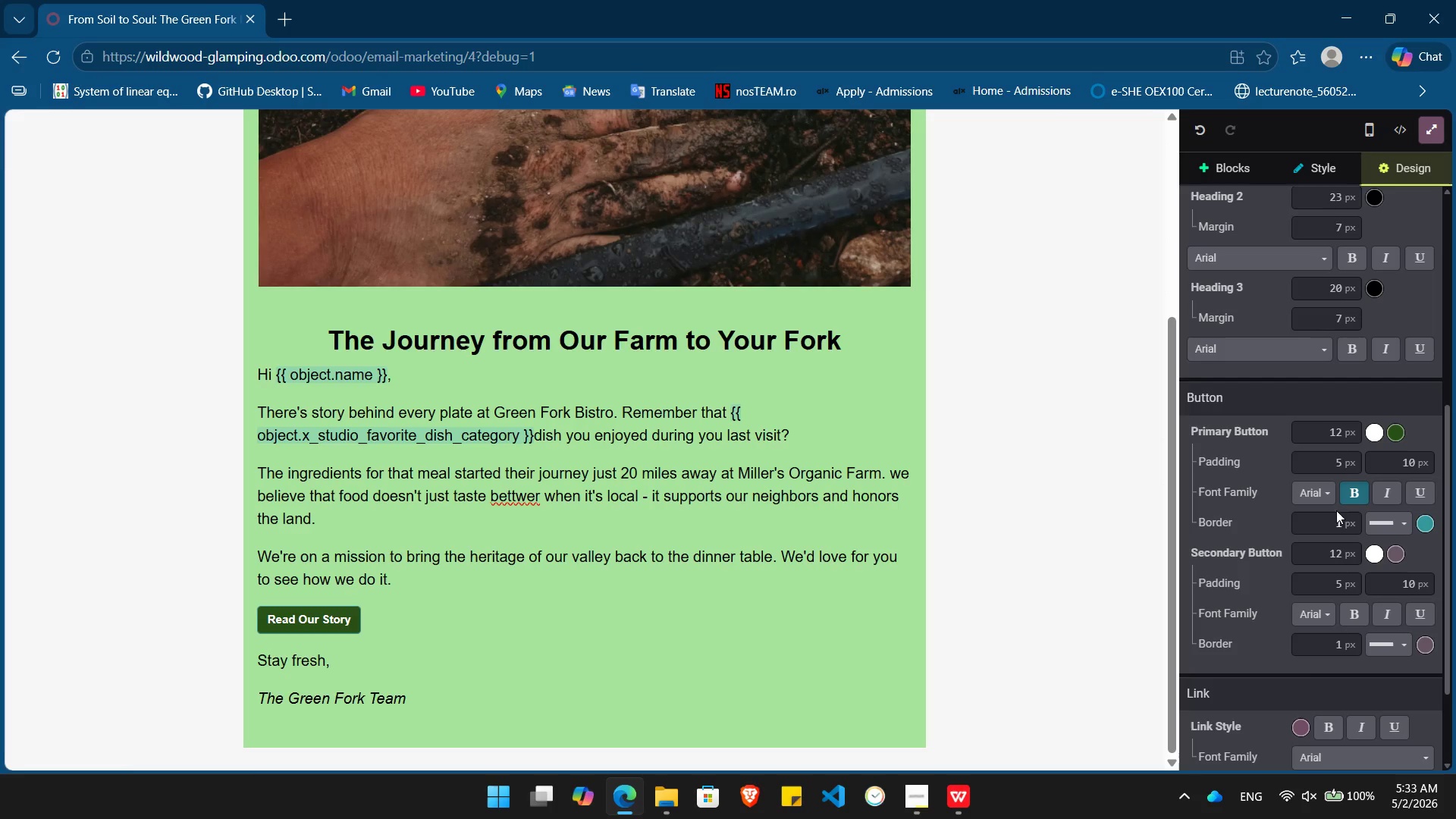 
left_click([1333, 520])
 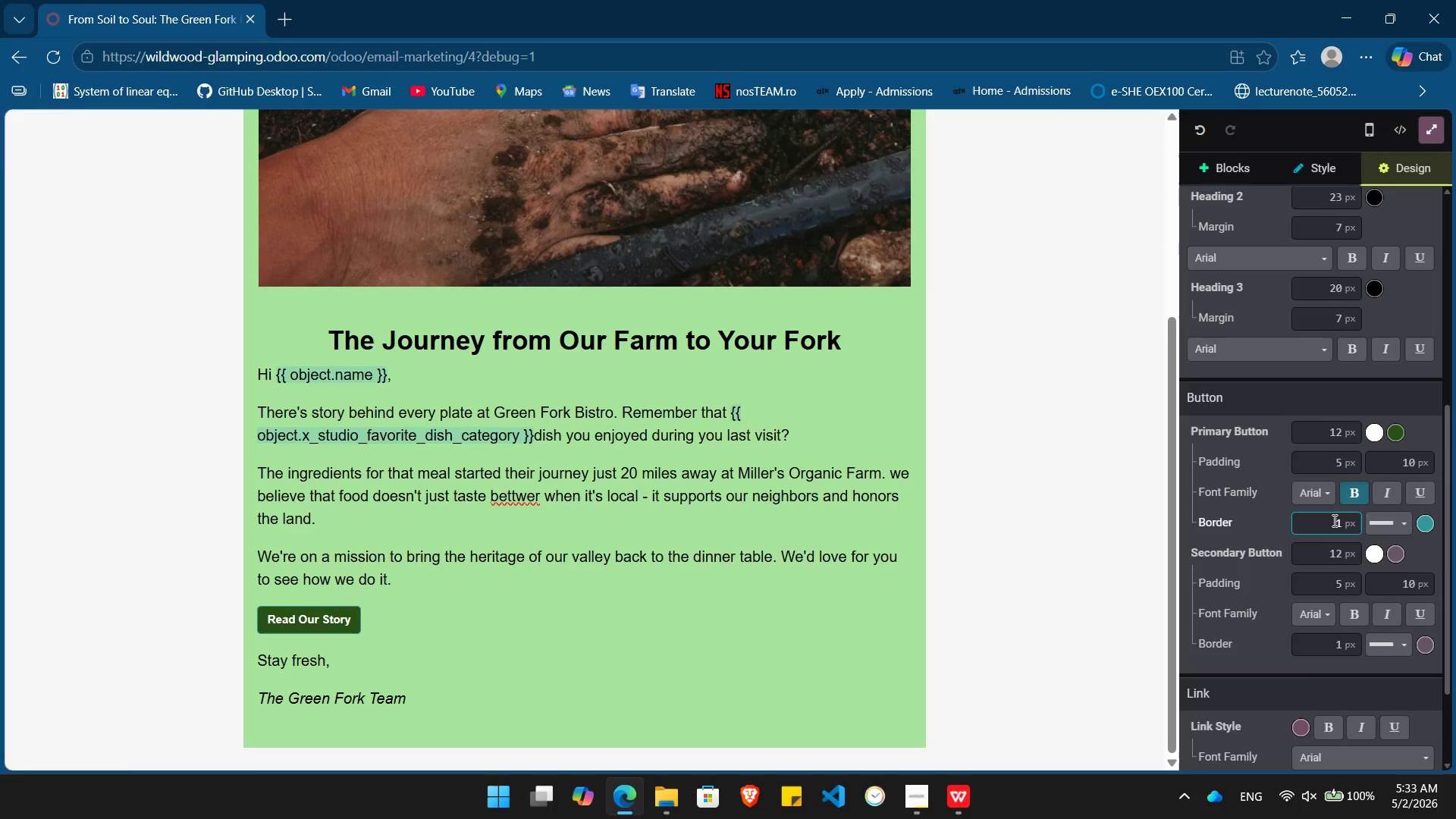 
key(Delete)
 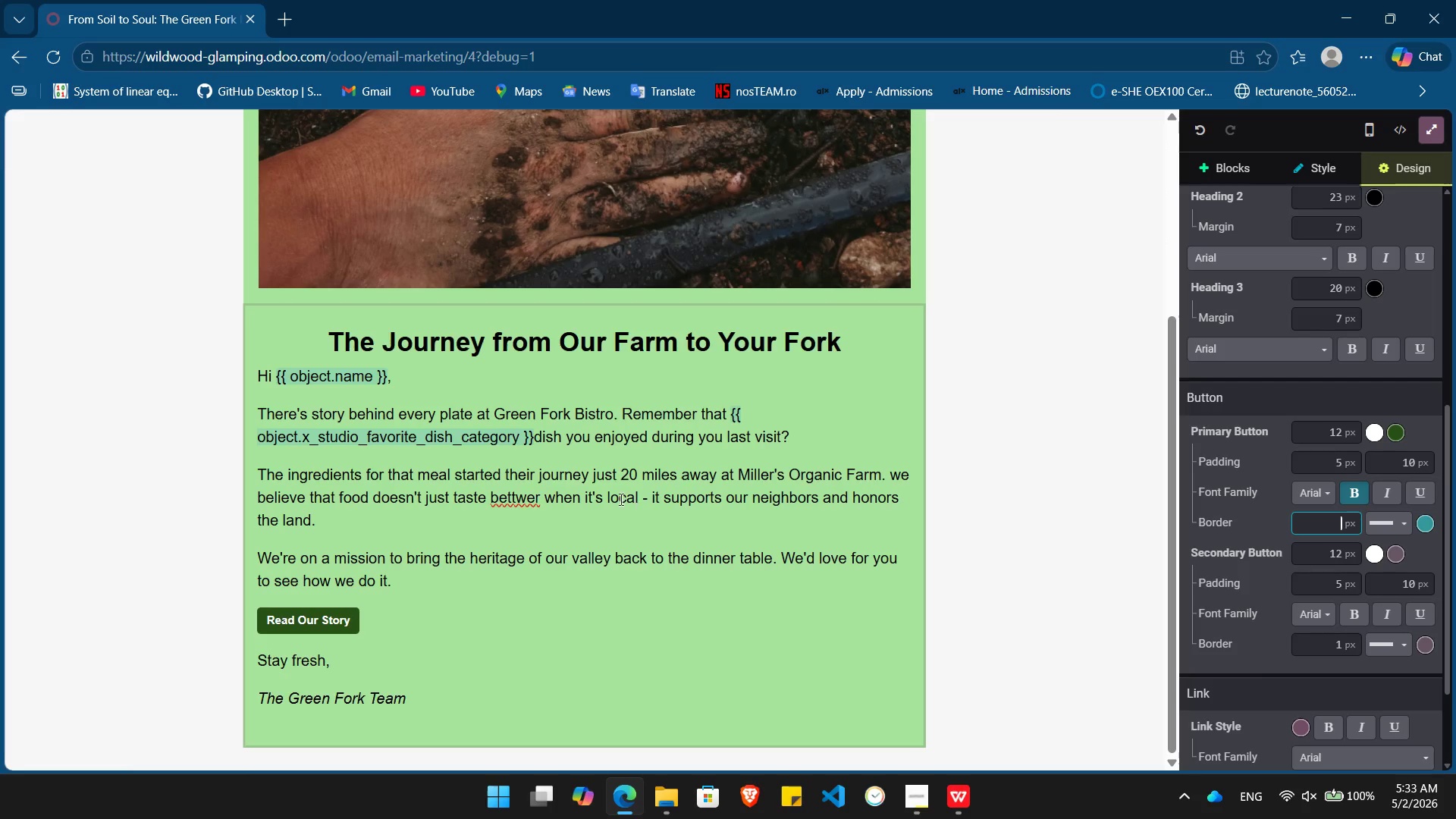 
left_click([517, 499])
 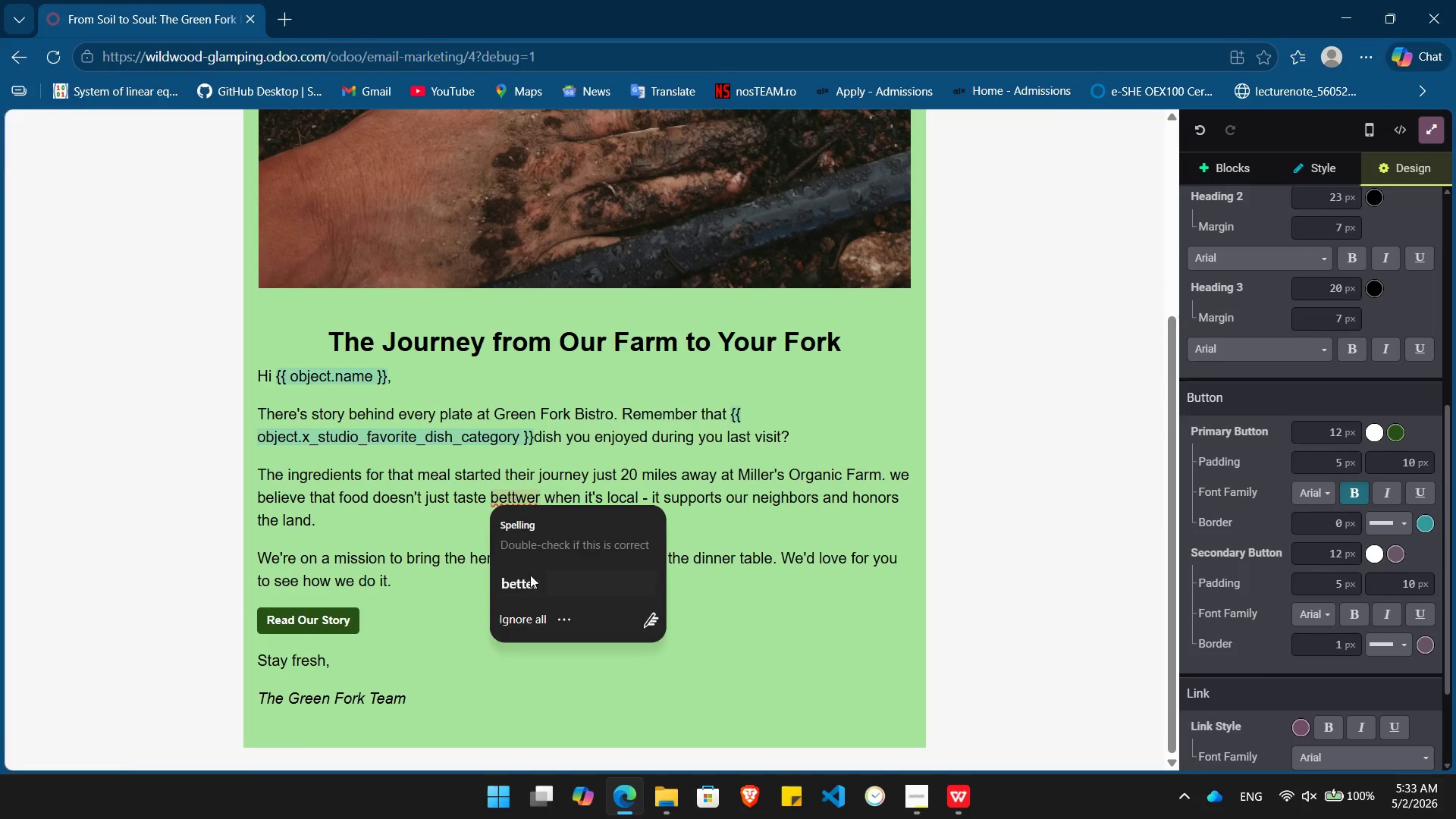 
left_click([531, 582])
 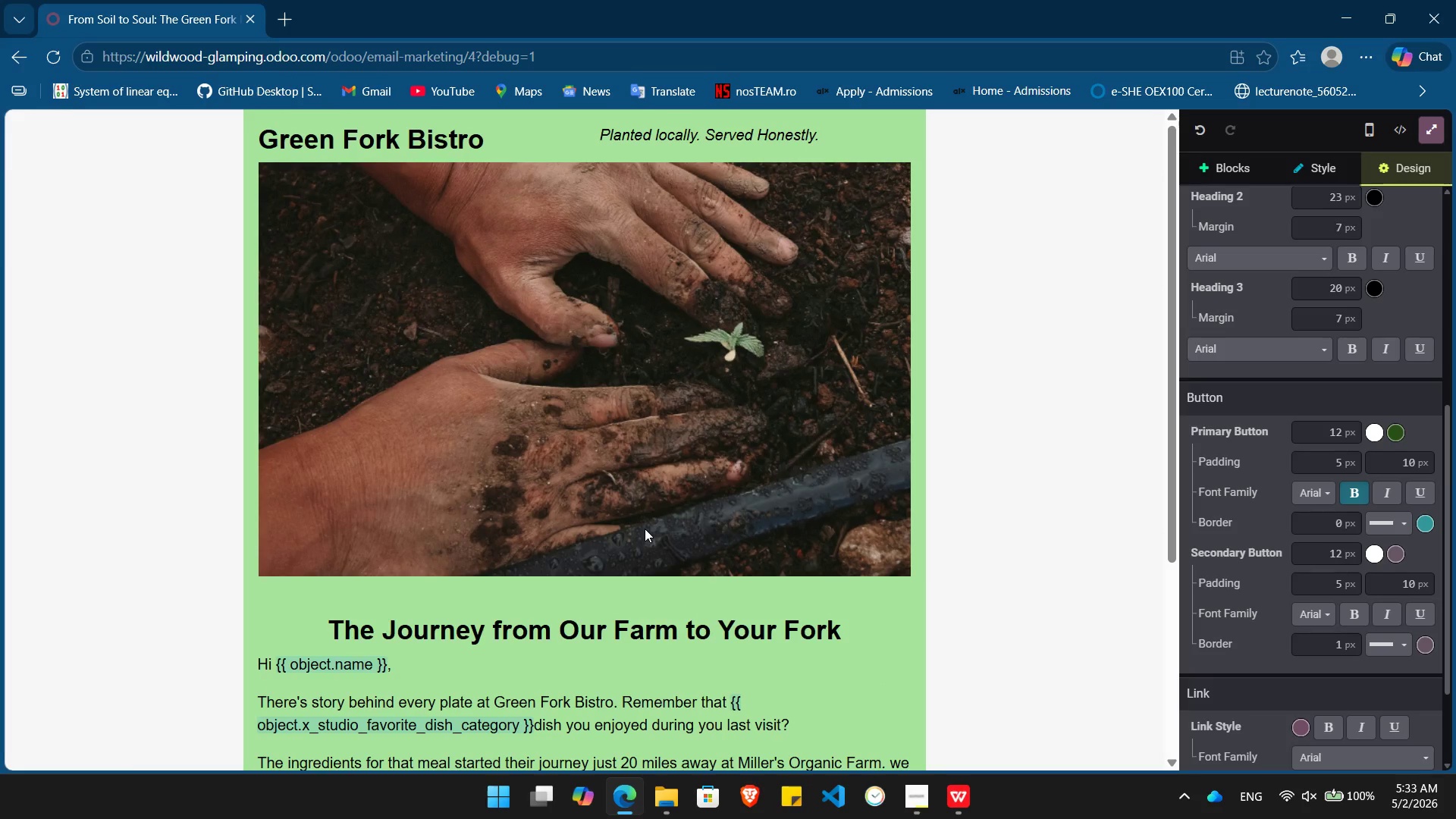 
wait(11.7)
 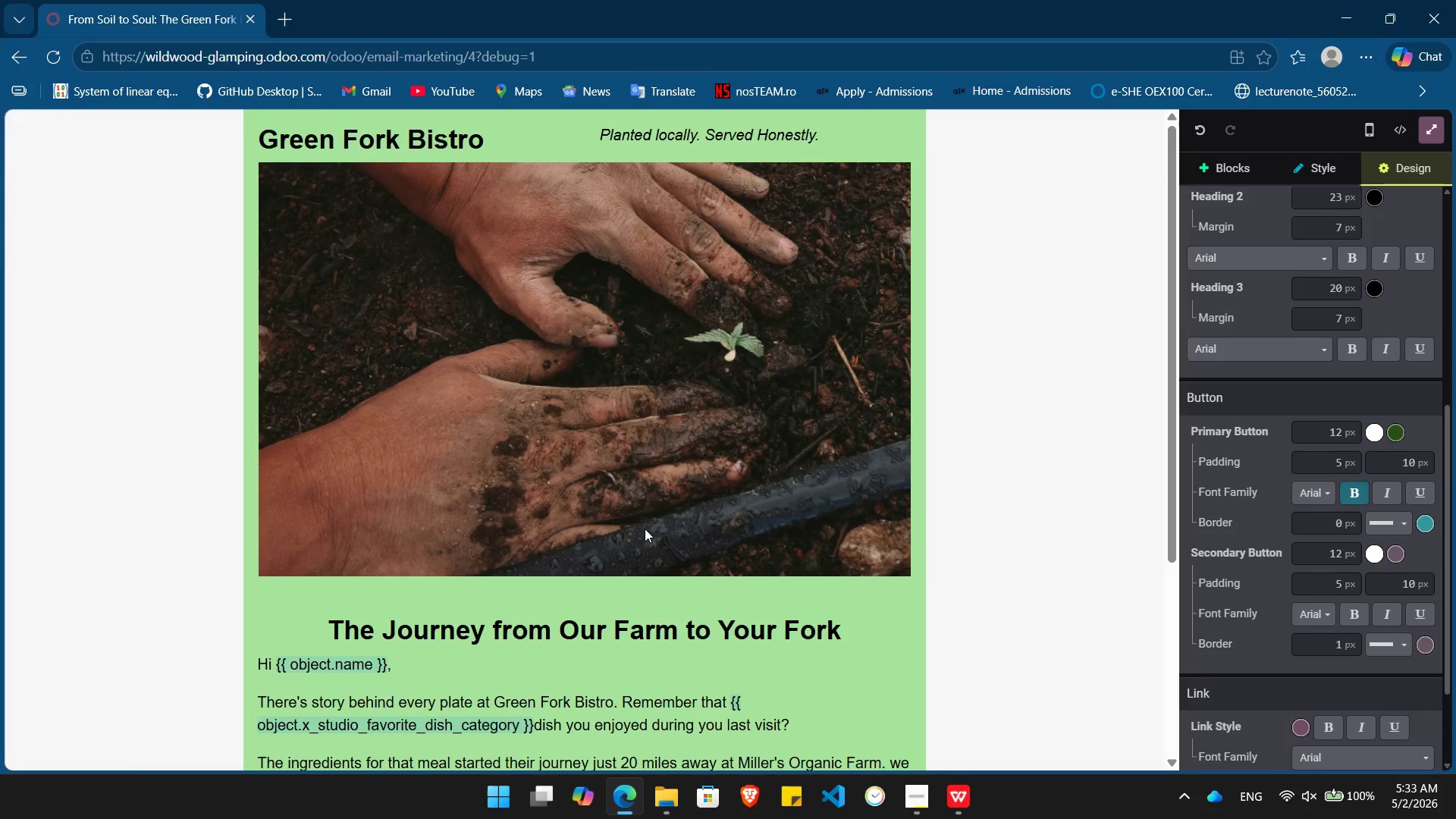 
left_click([1426, 130])
 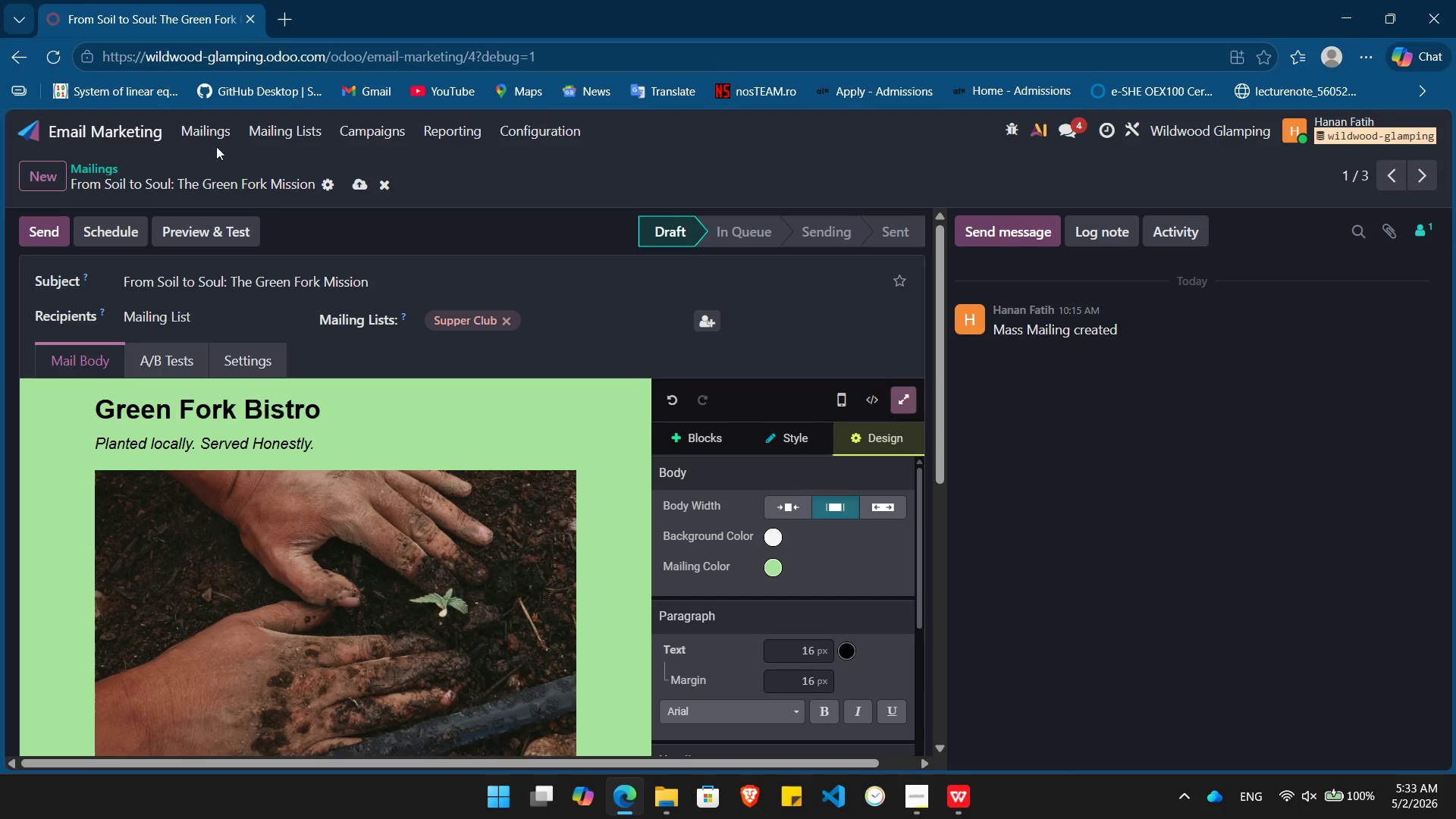 
wait(5.26)
 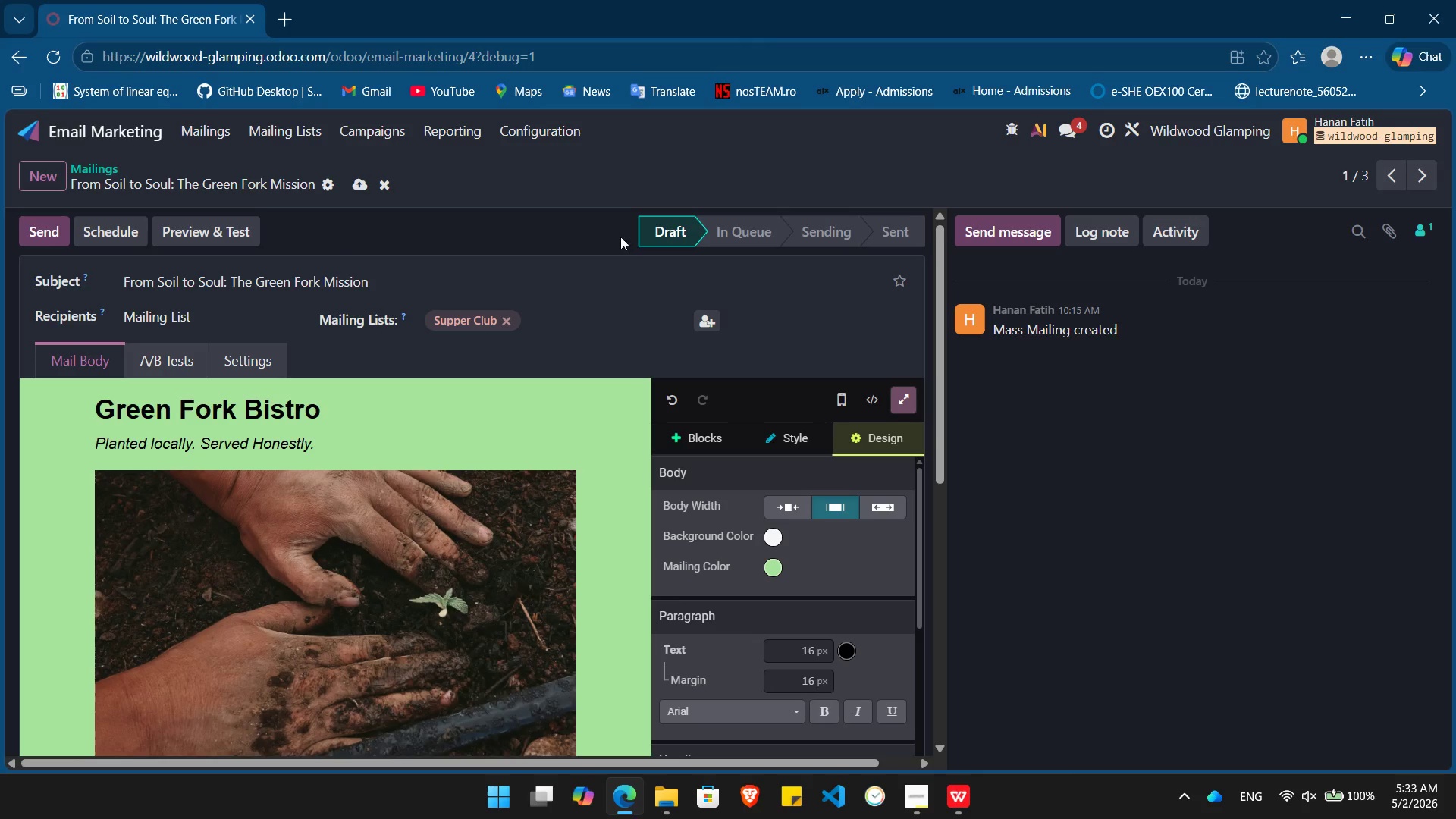 
left_click([199, 134])
 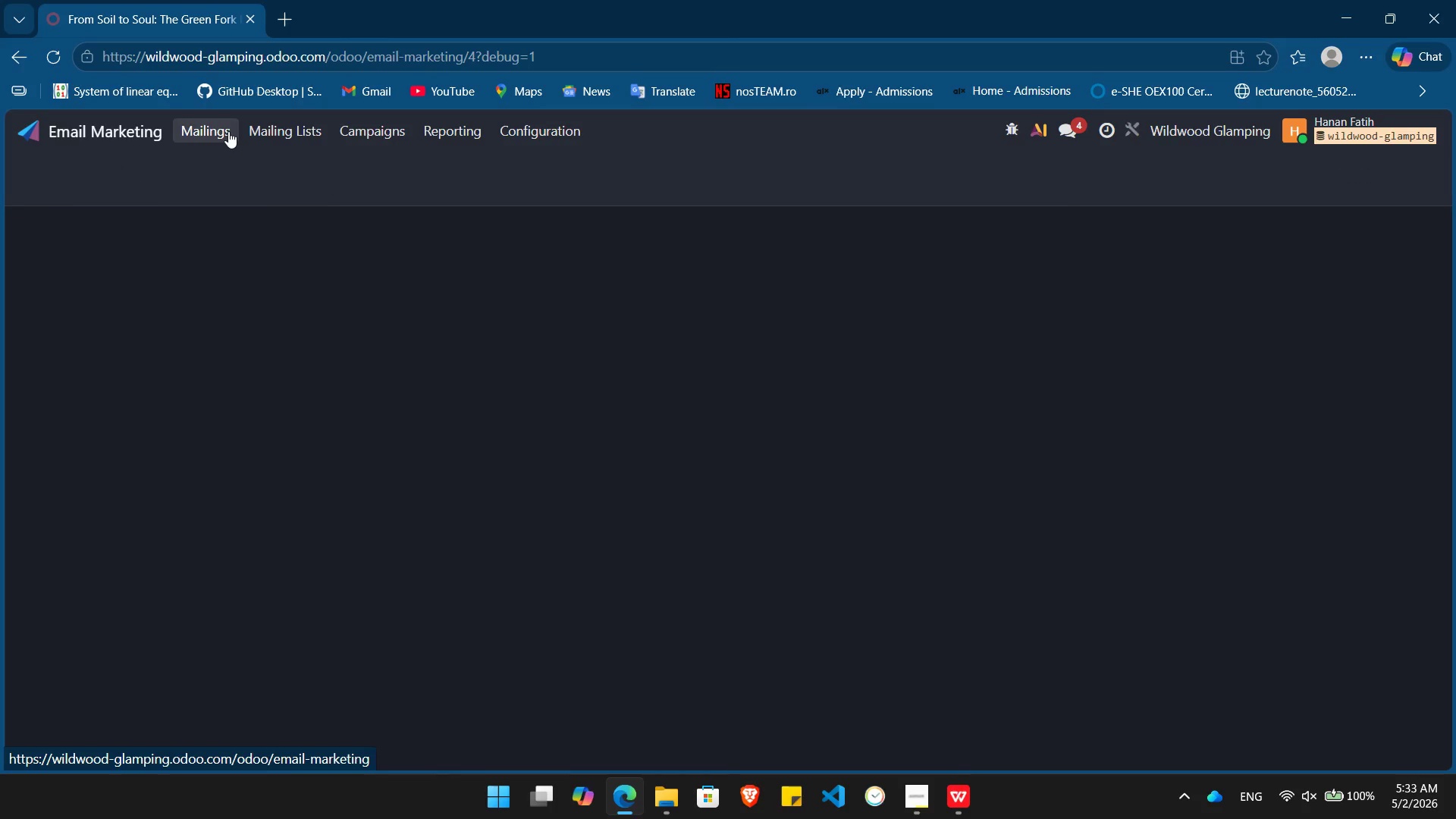 
wait(9.17)
 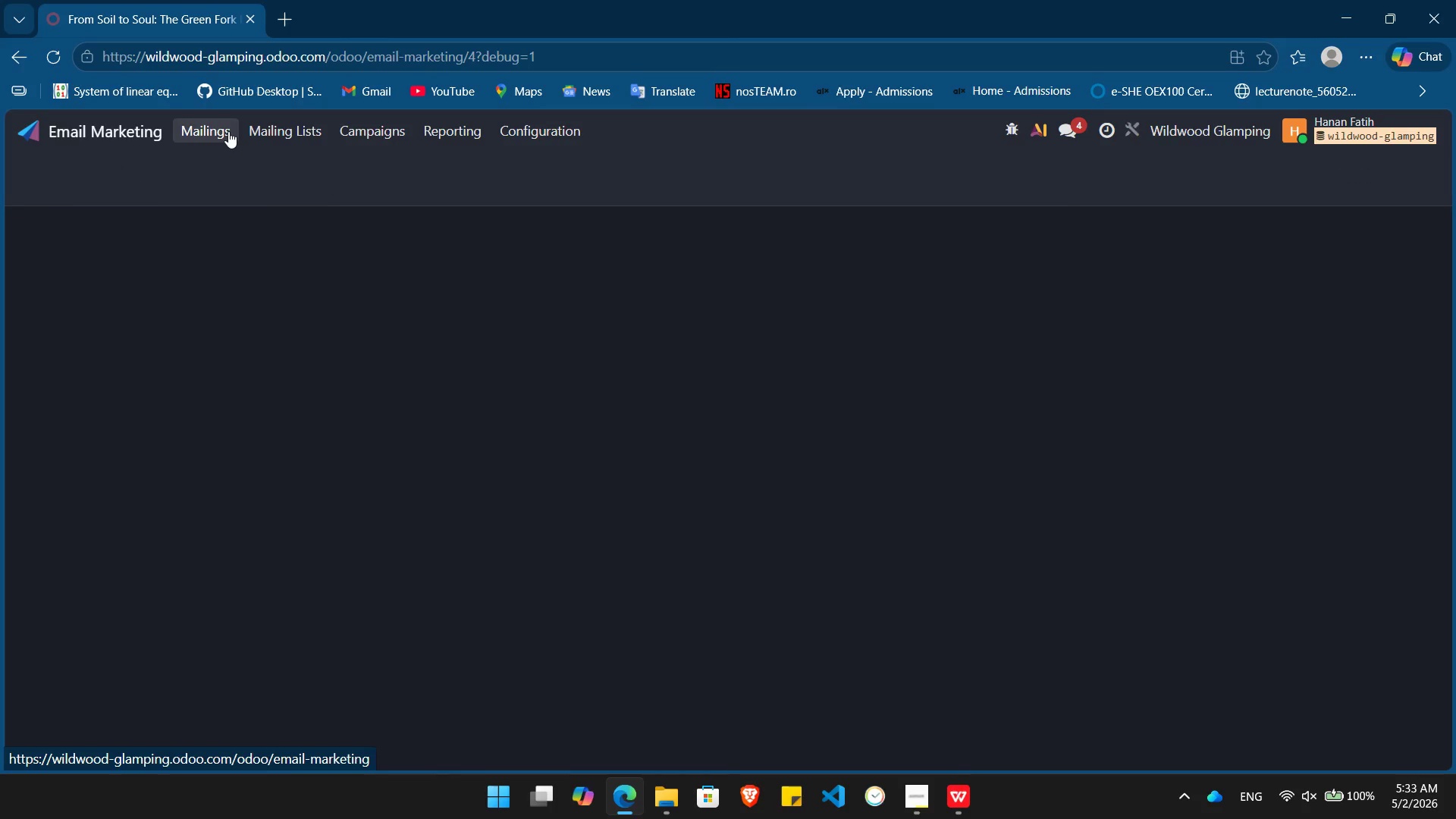 
left_click([414, 292])
 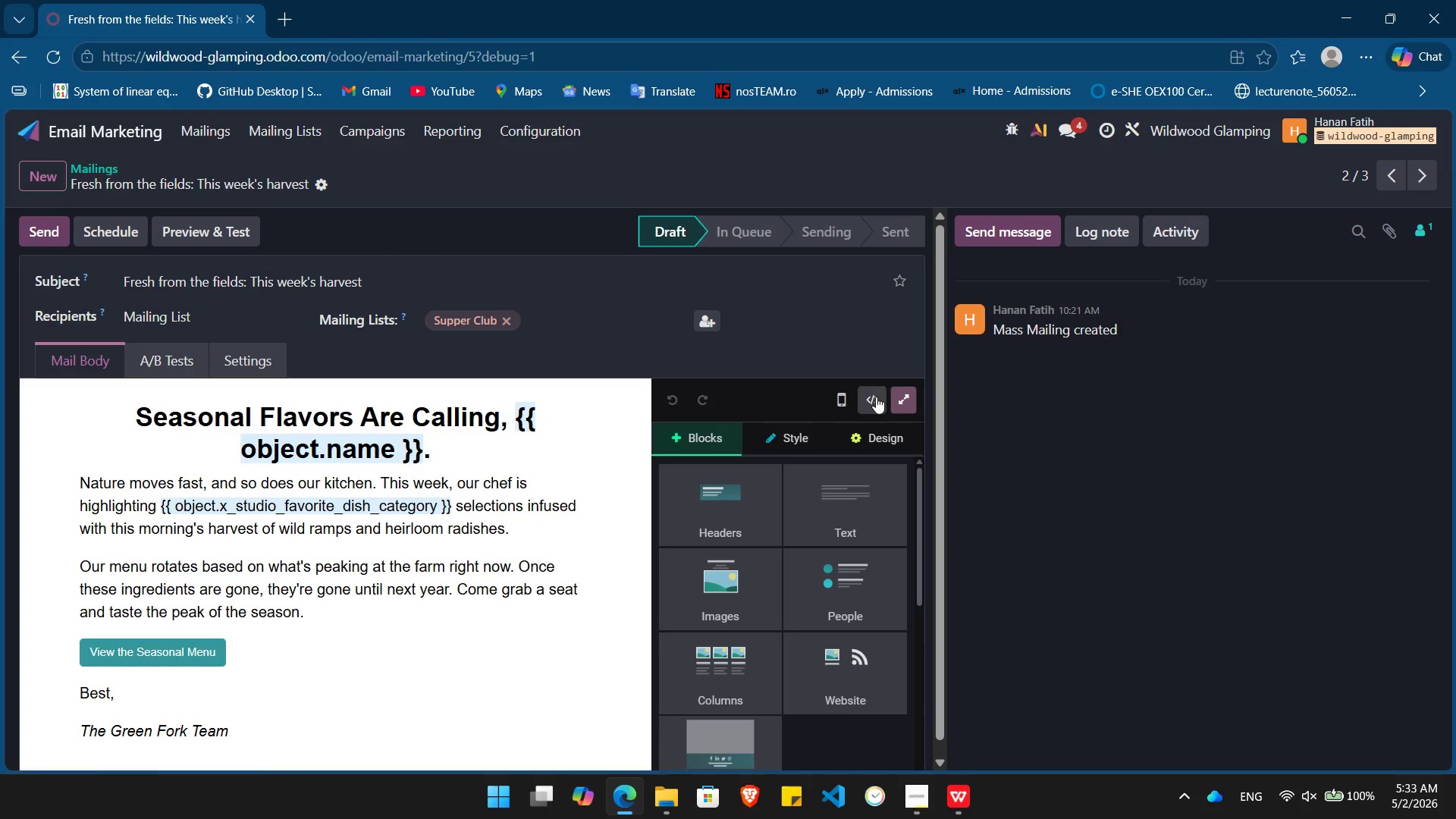 
left_click([898, 398])
 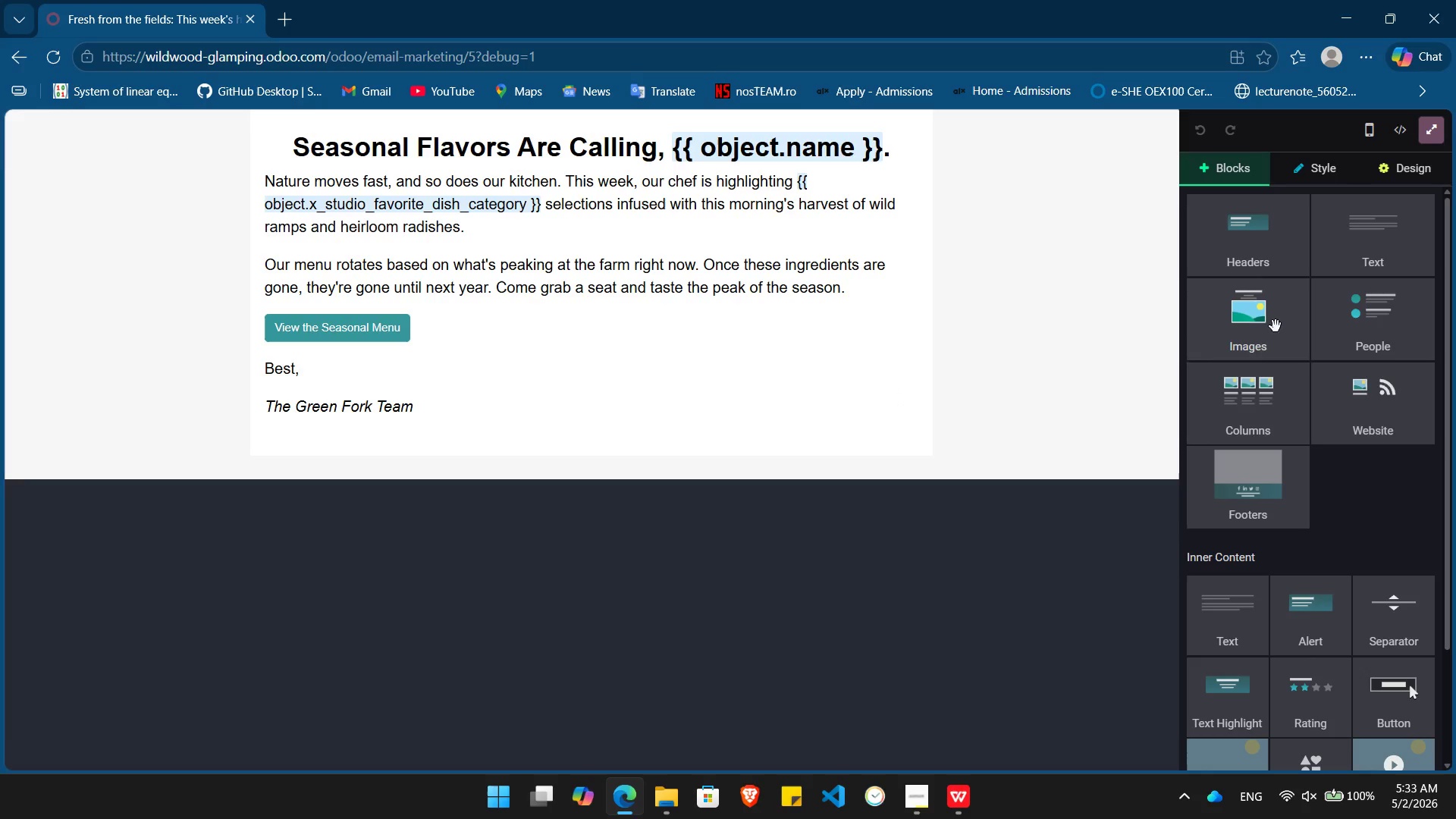 
left_click_drag(start_coordinate=[1260, 324], to_coordinate=[673, 133])
 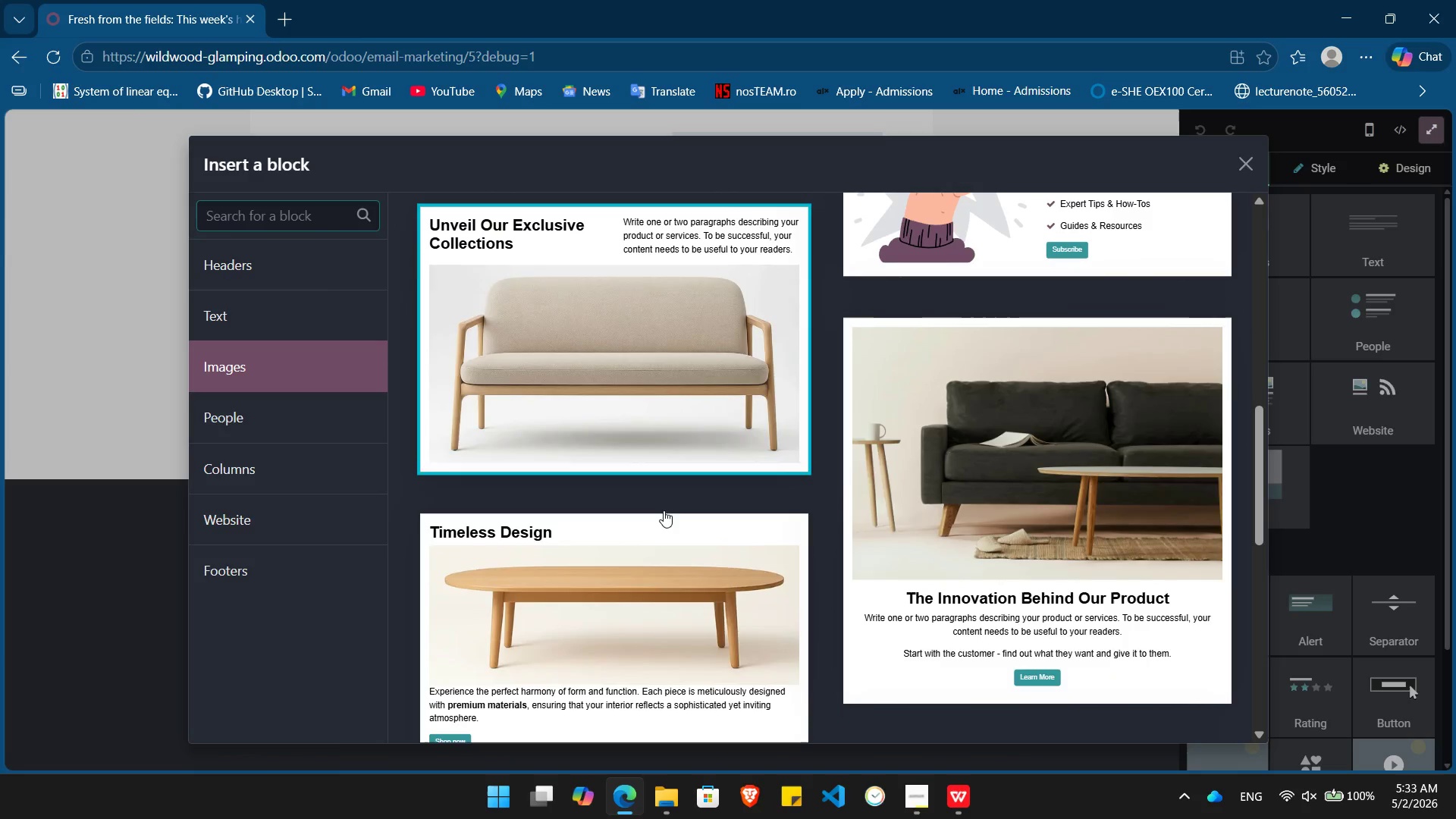 
left_click([651, 359])
 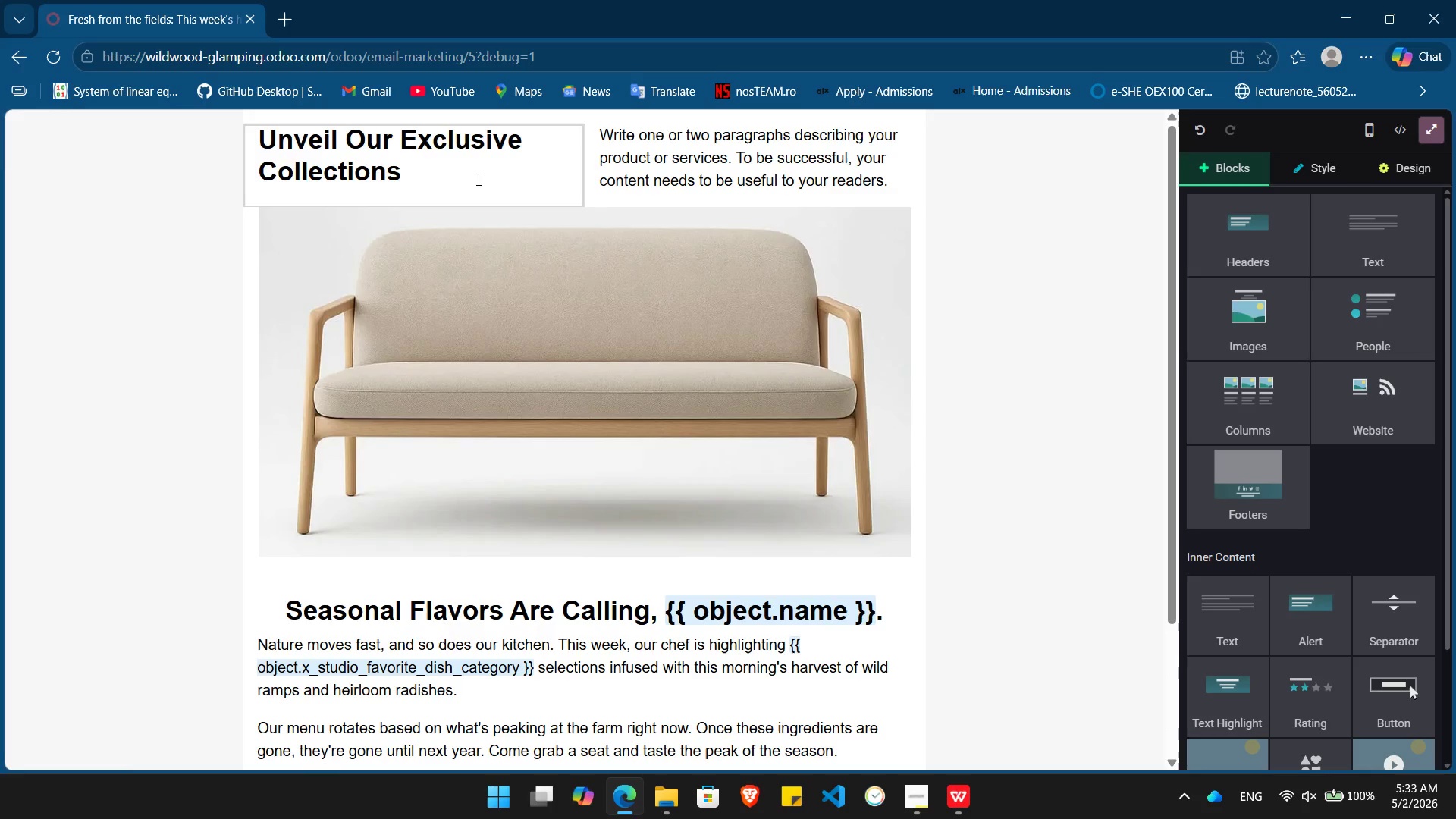 
double_click([477, 179])
 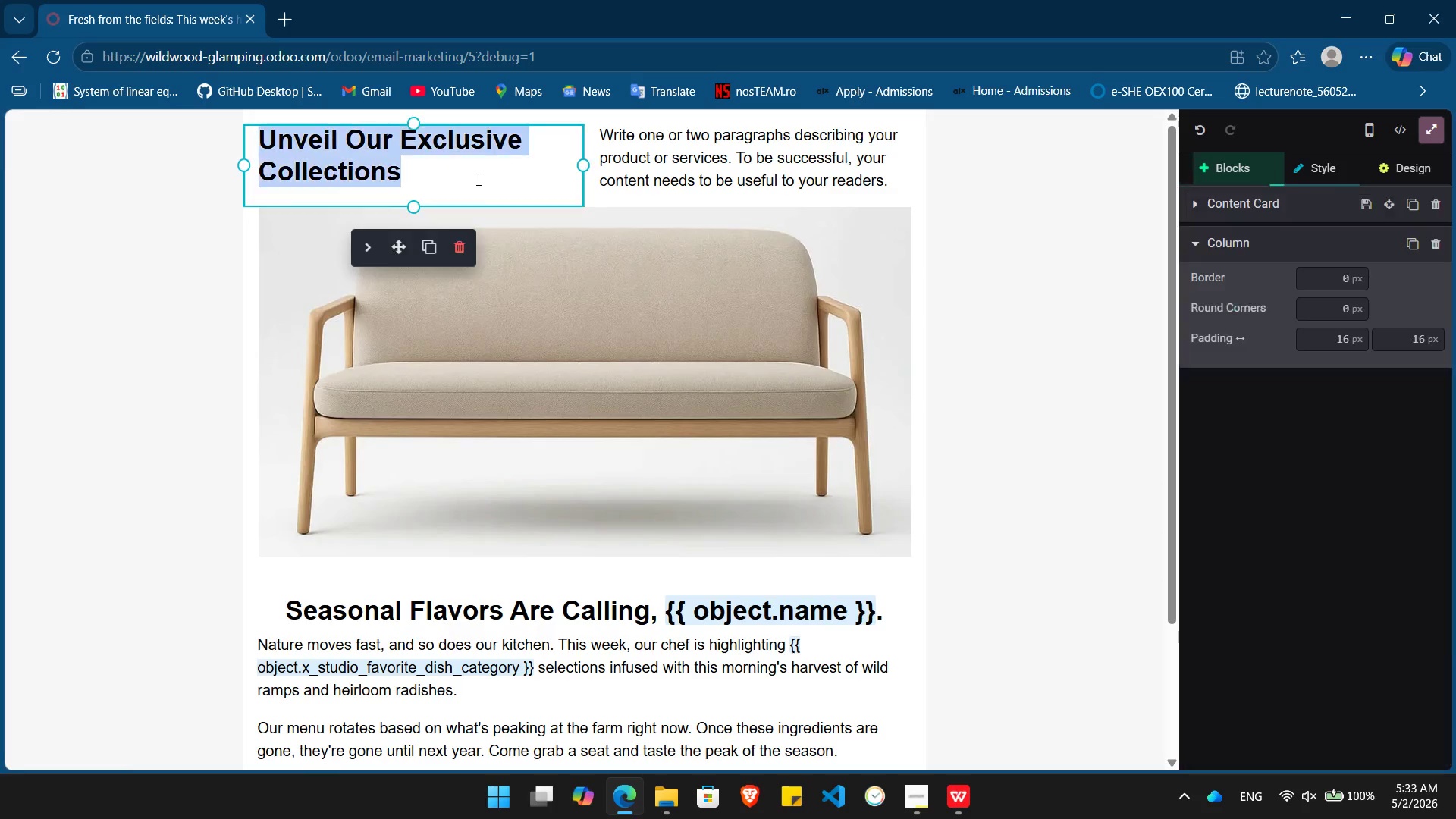 
triple_click([477, 179])
 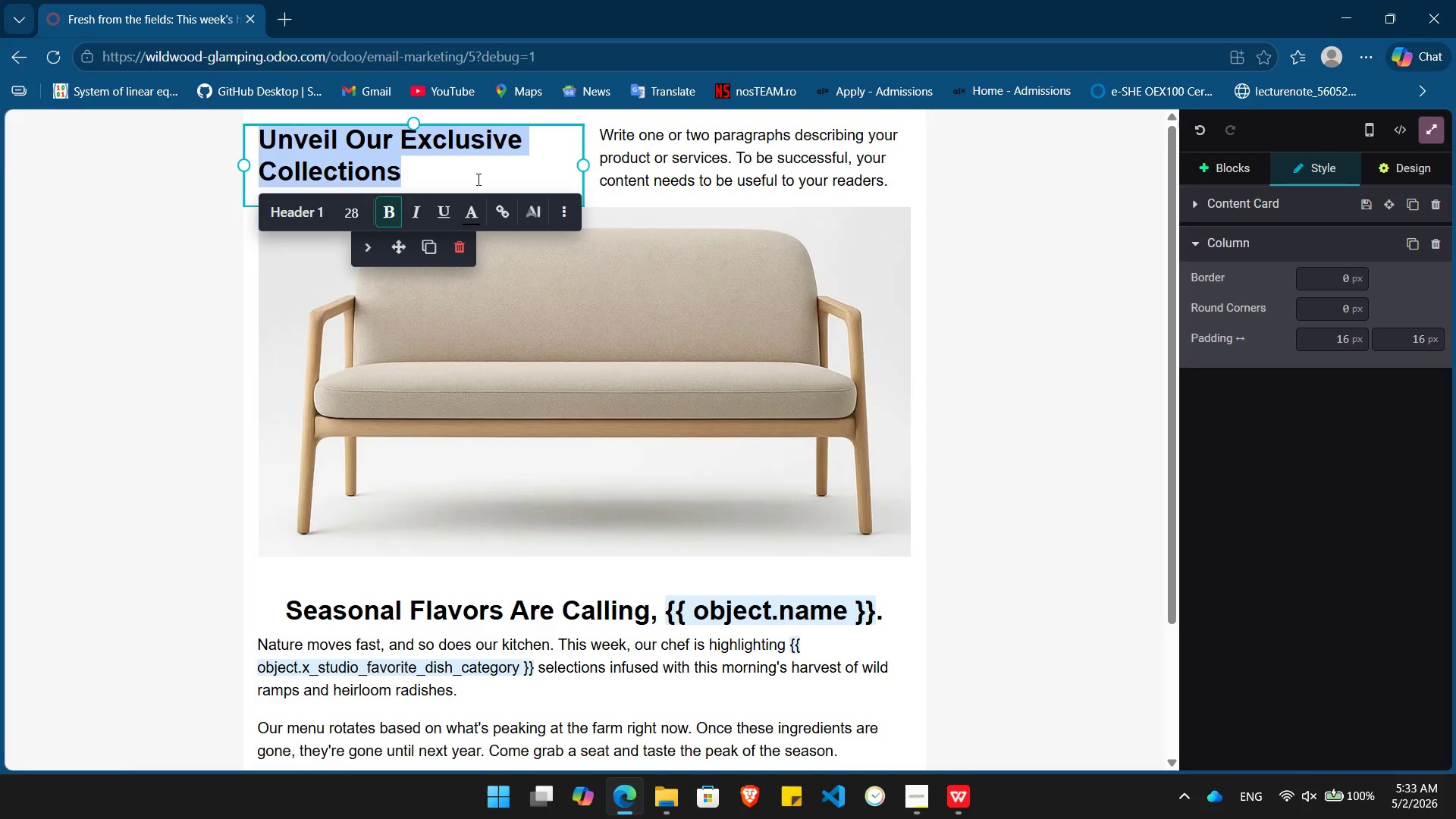 
key(Backspace)
 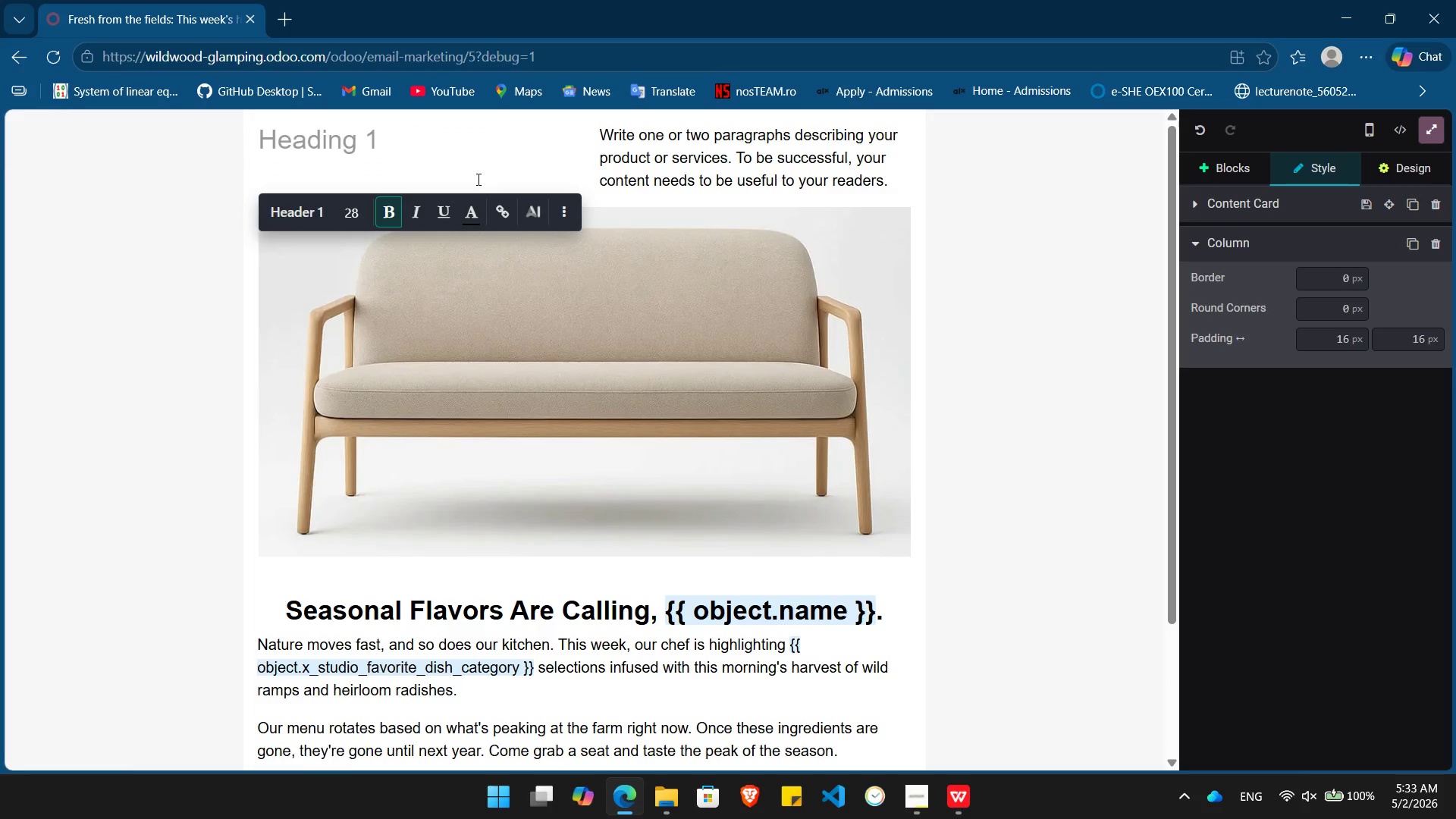 
key(Meta+V)
 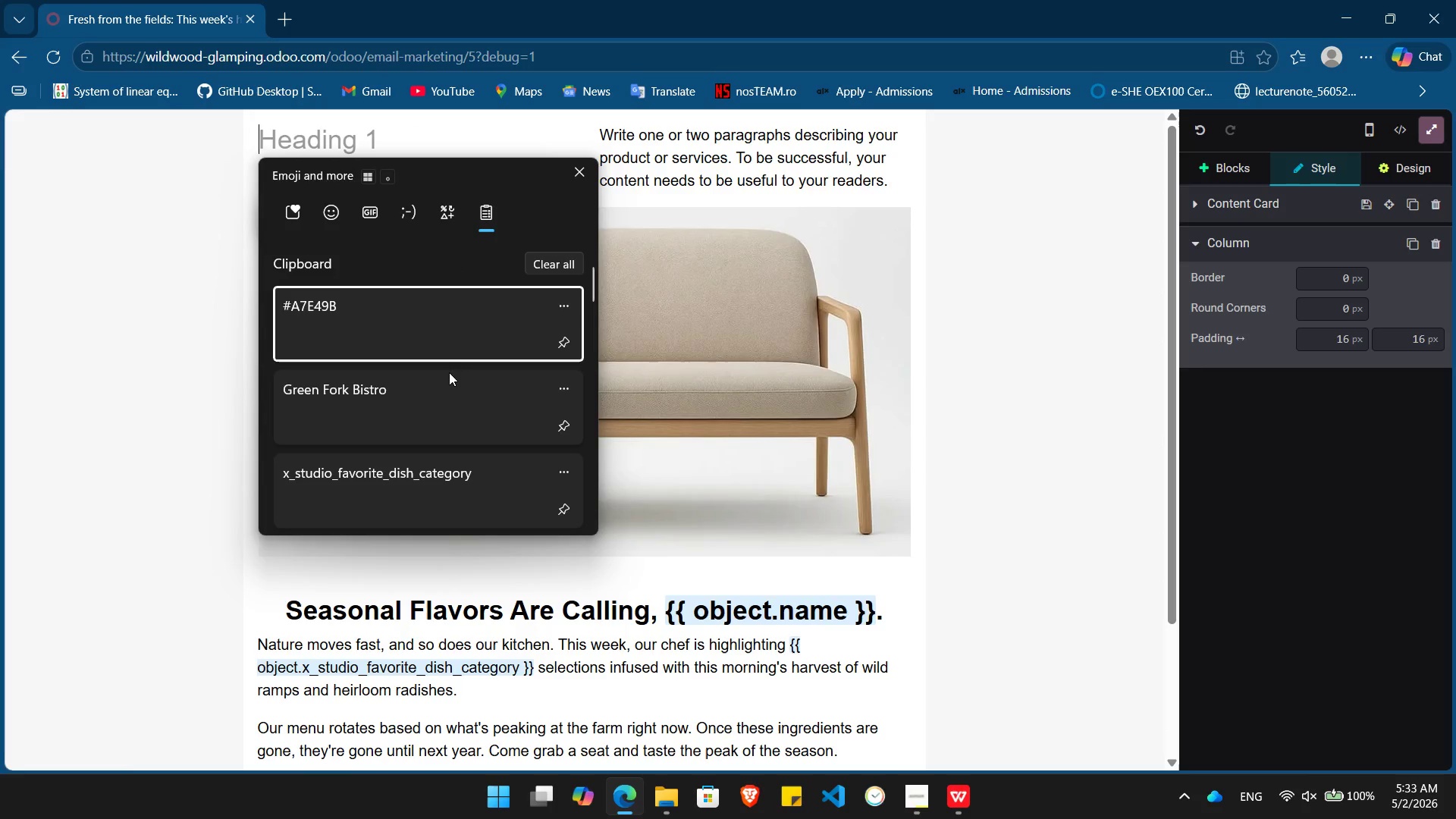 
left_click([444, 389])
 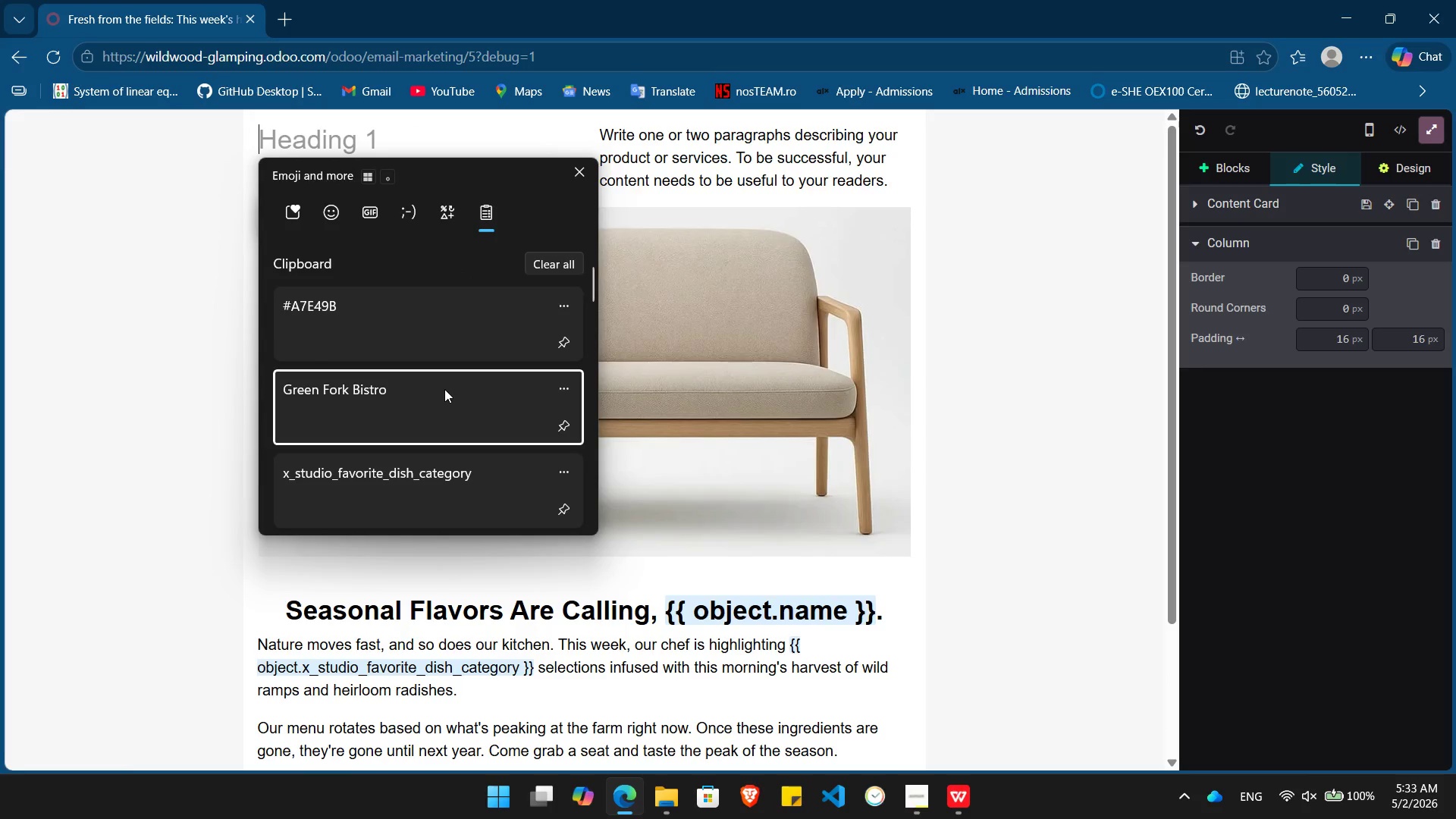 
key(Control+ControlLeft)
 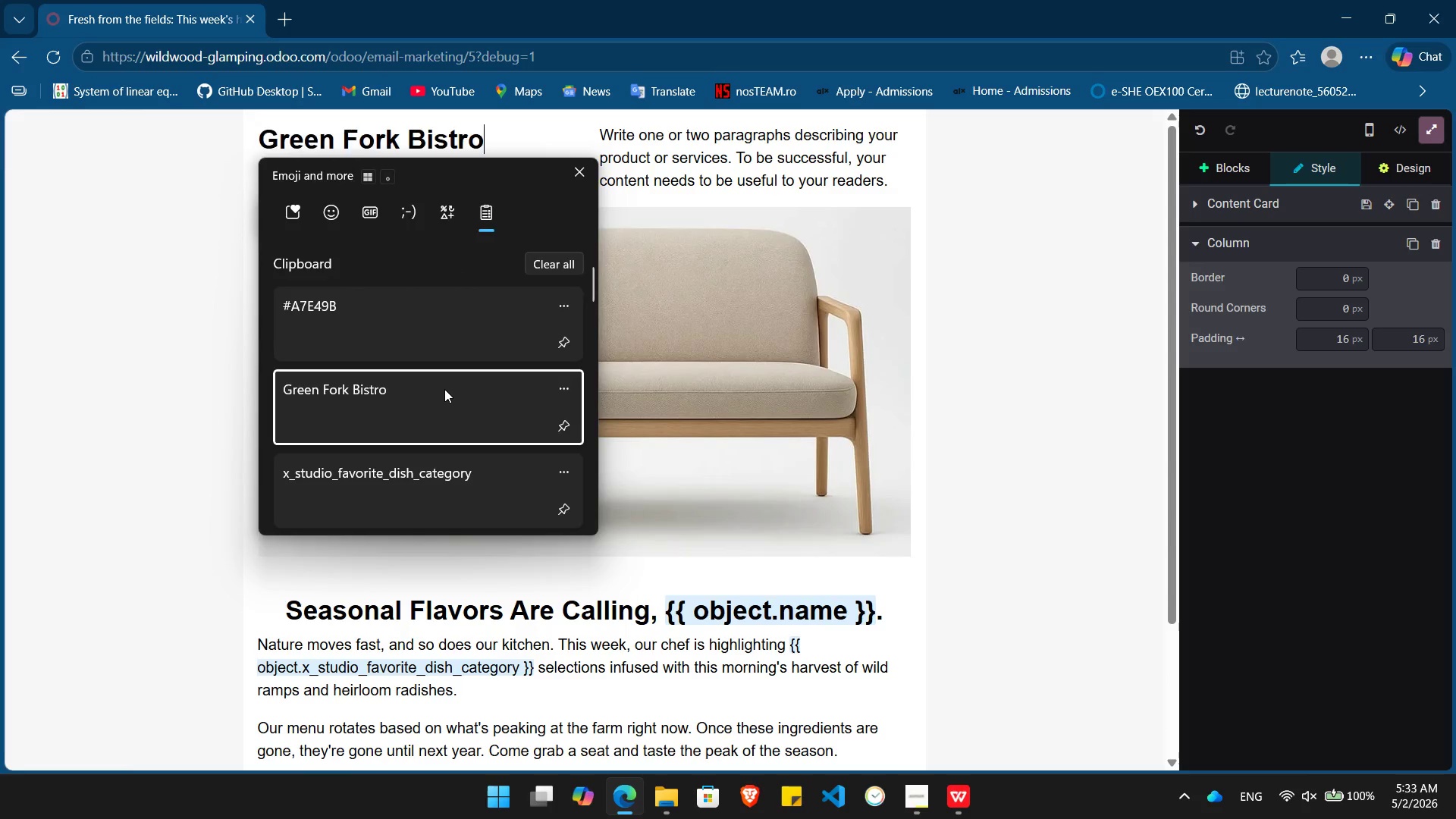 
key(Control+V)
 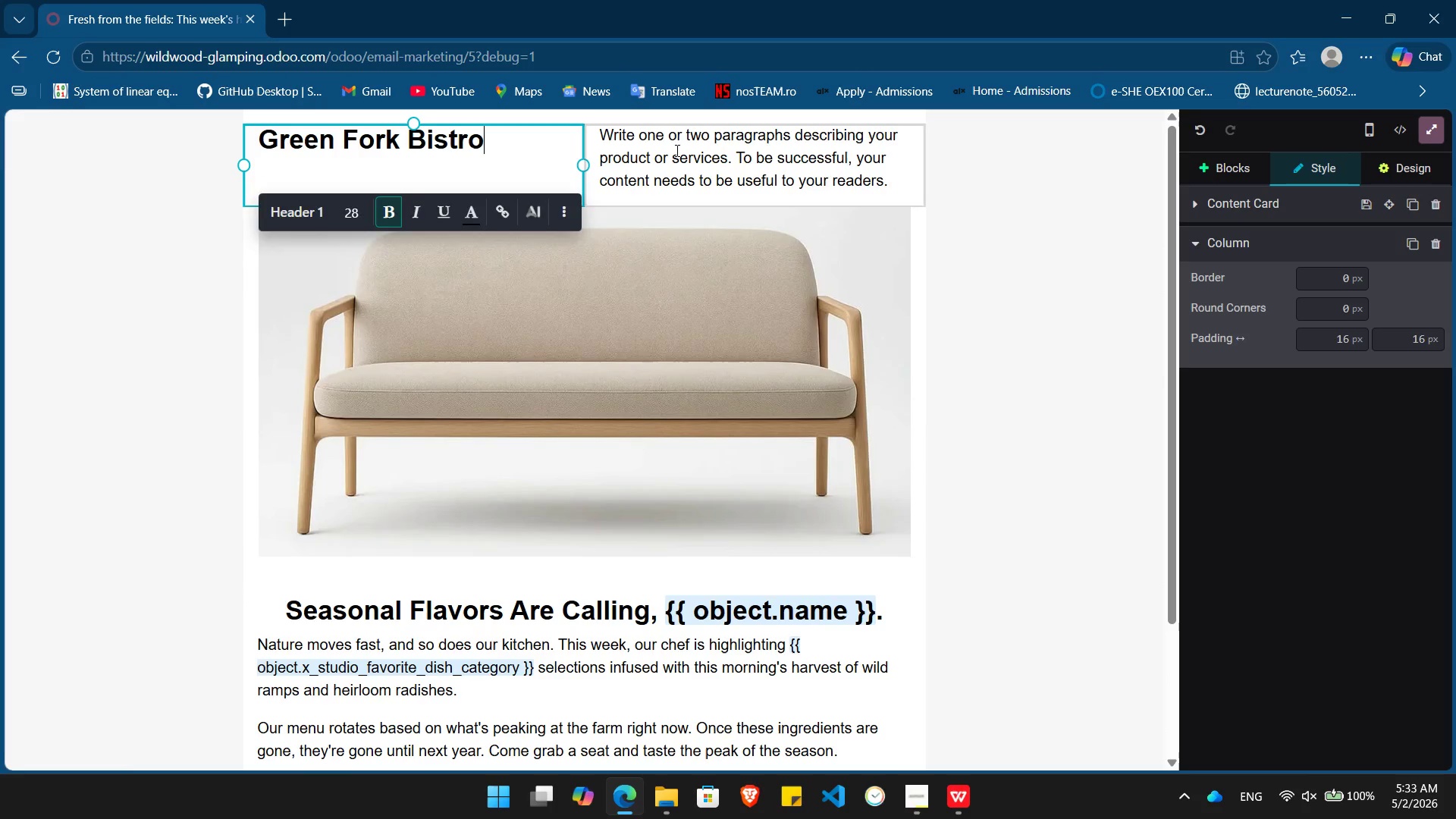 
double_click([676, 150])
 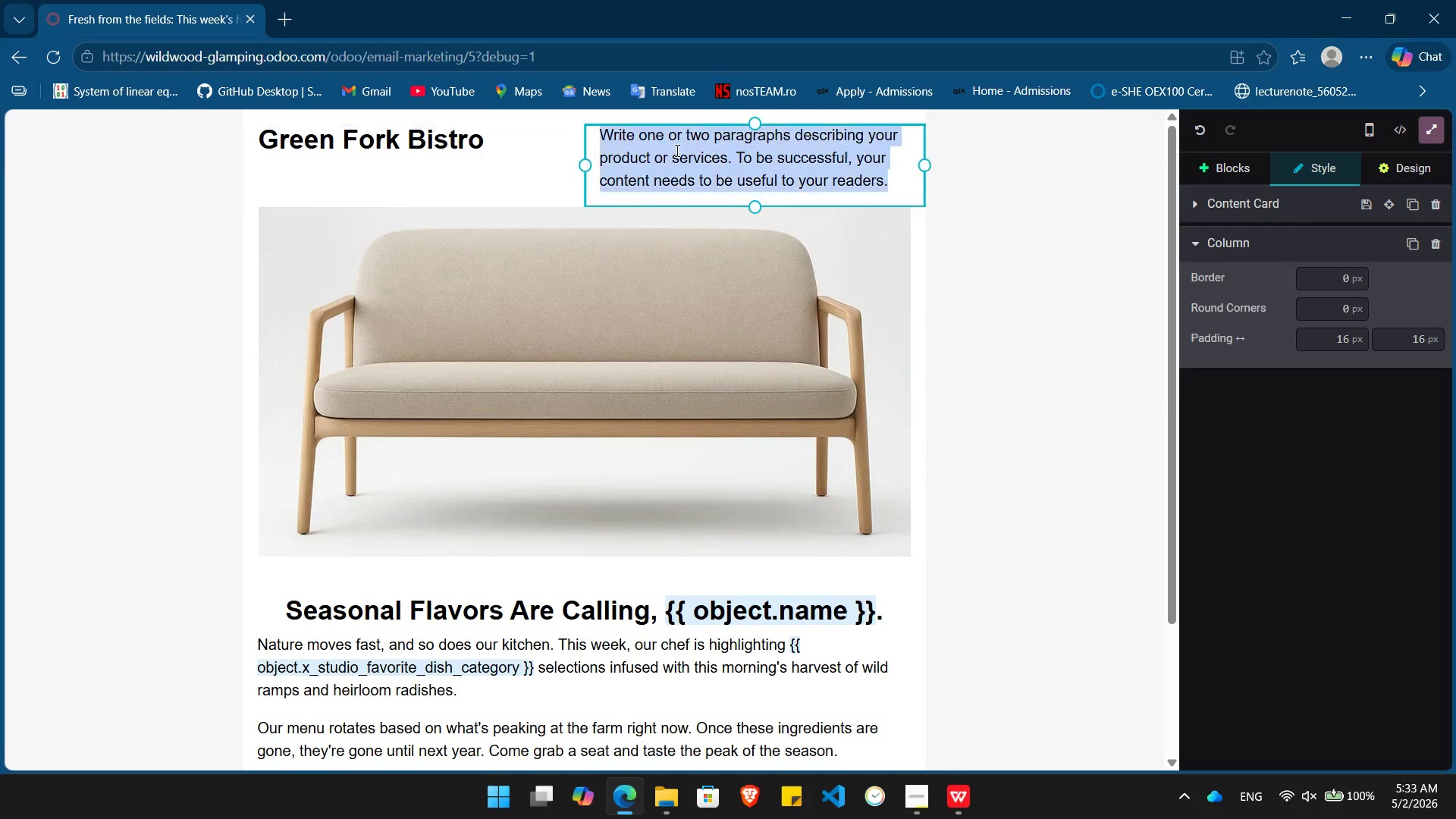 
triple_click([676, 150])
 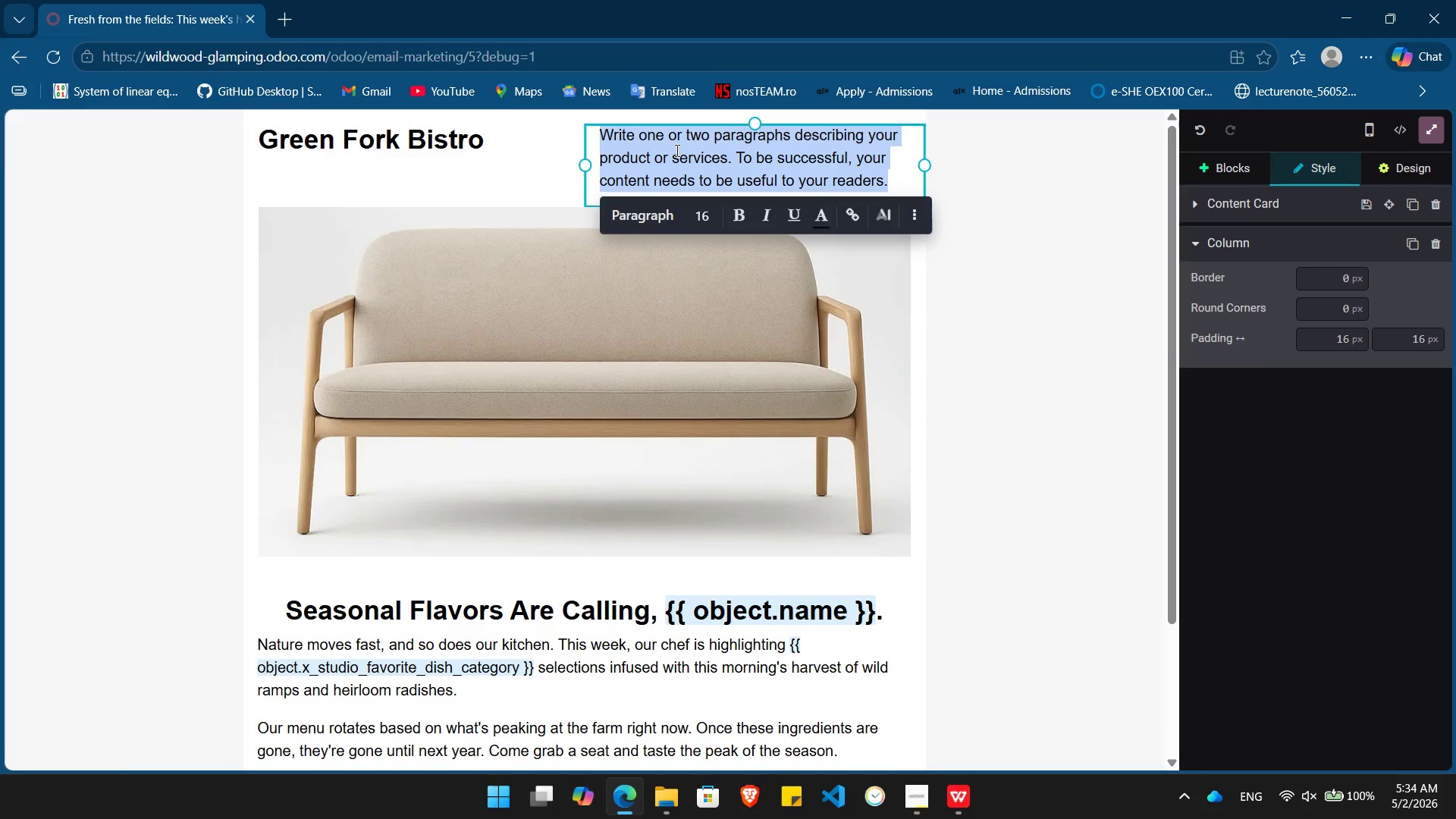 
key(Backspace)
 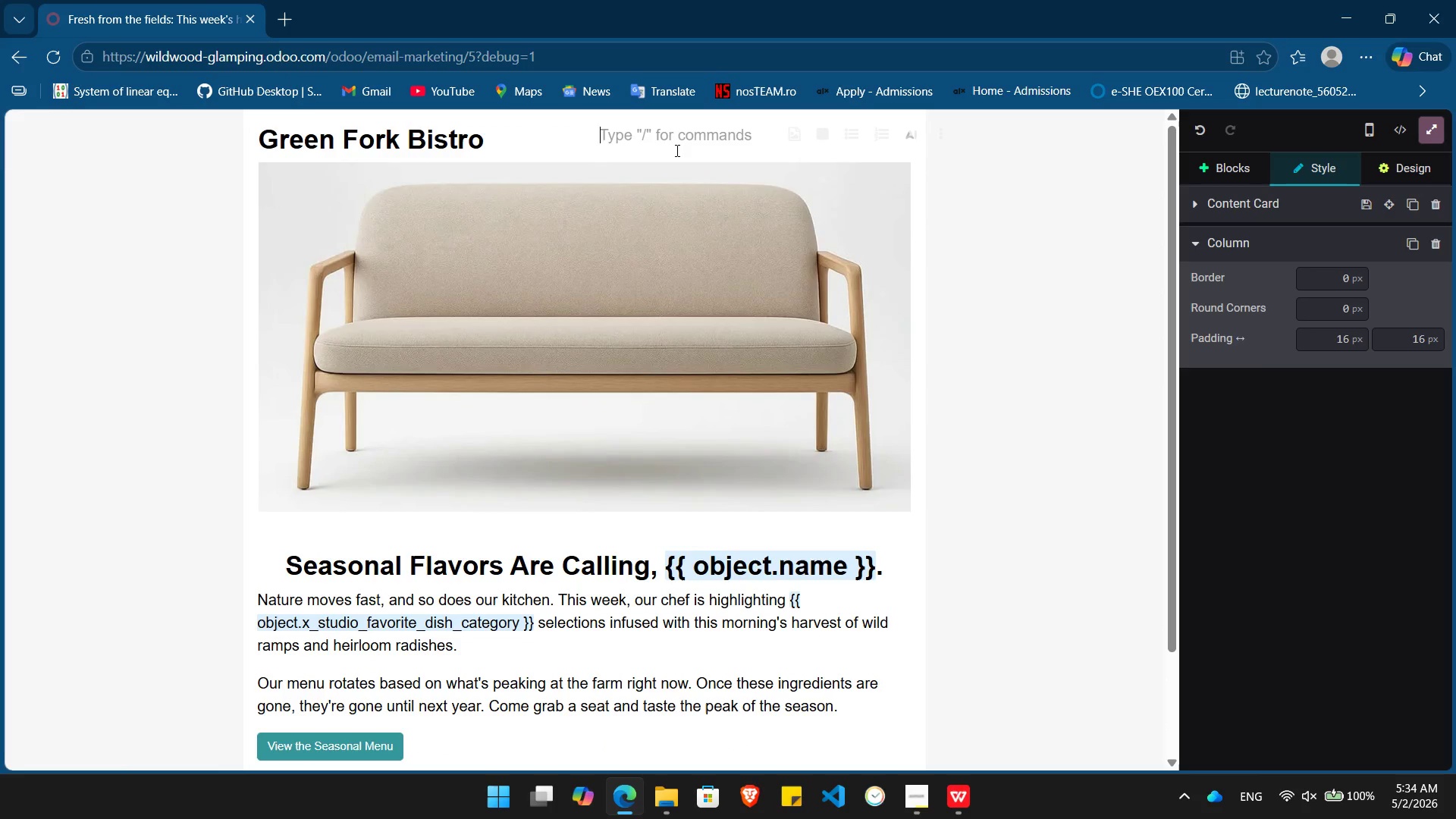 
wait(12.01)
 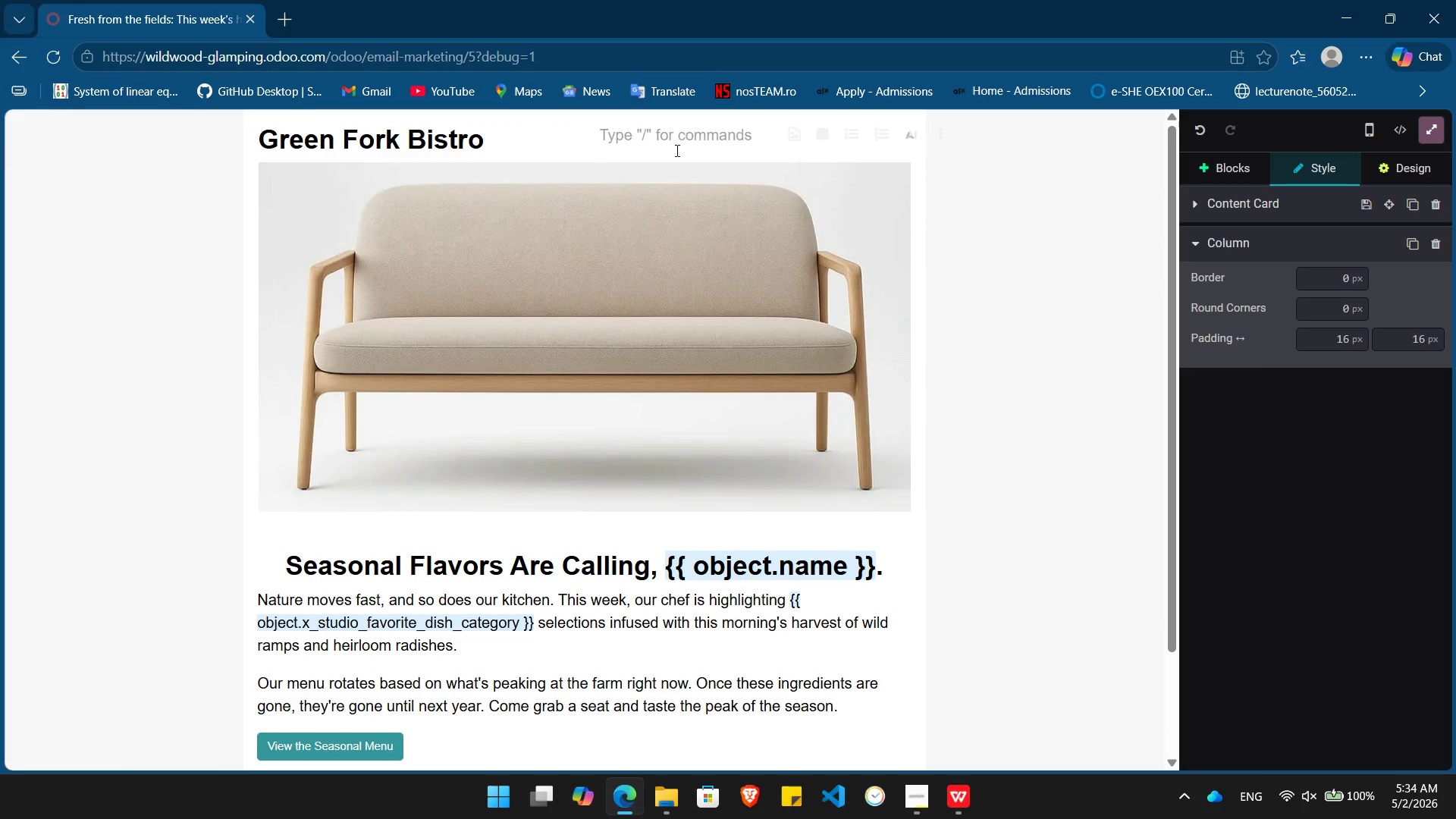 
key(Control+I)
 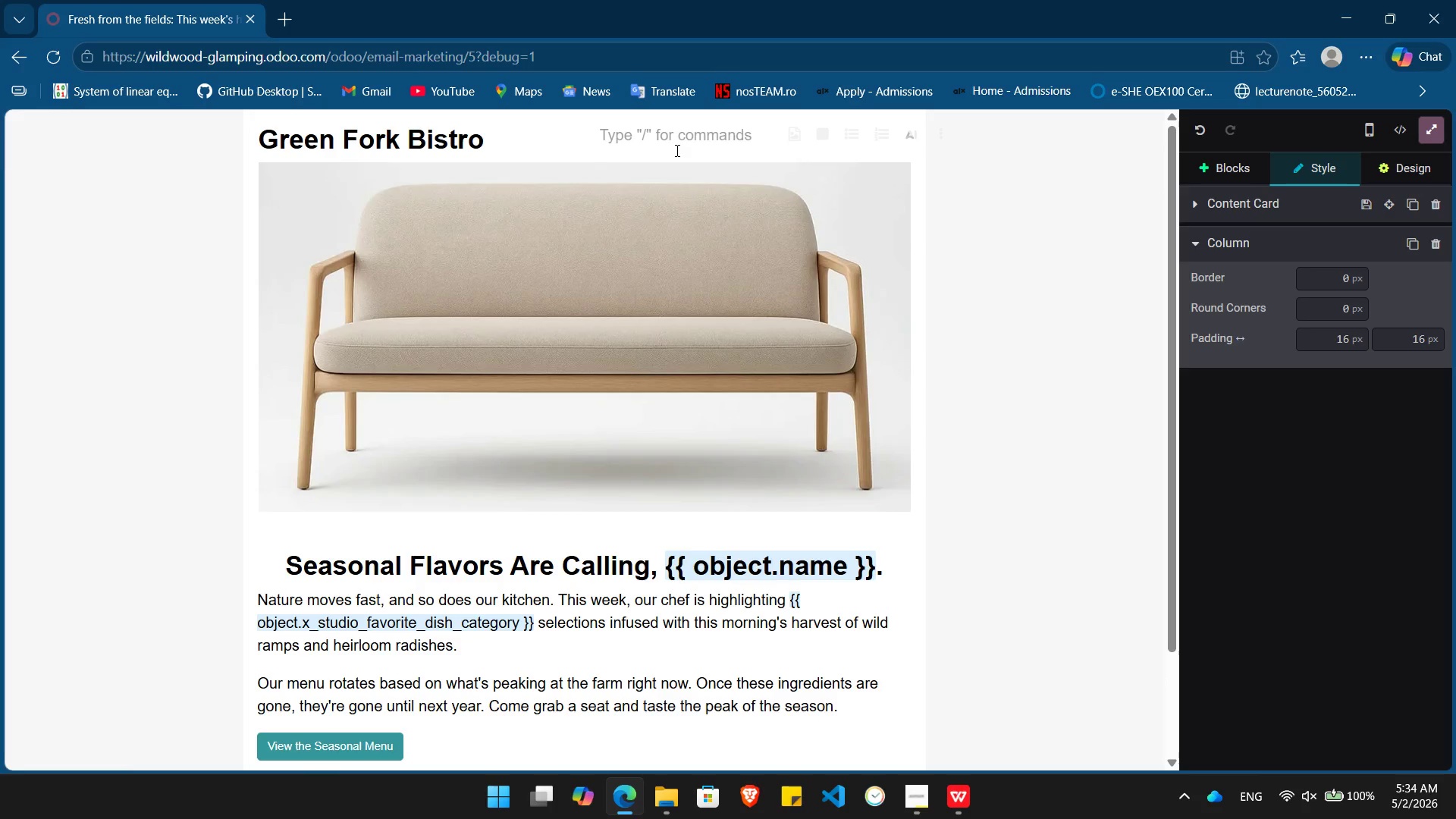 
type(Planted Locally. Served Honestly.)
 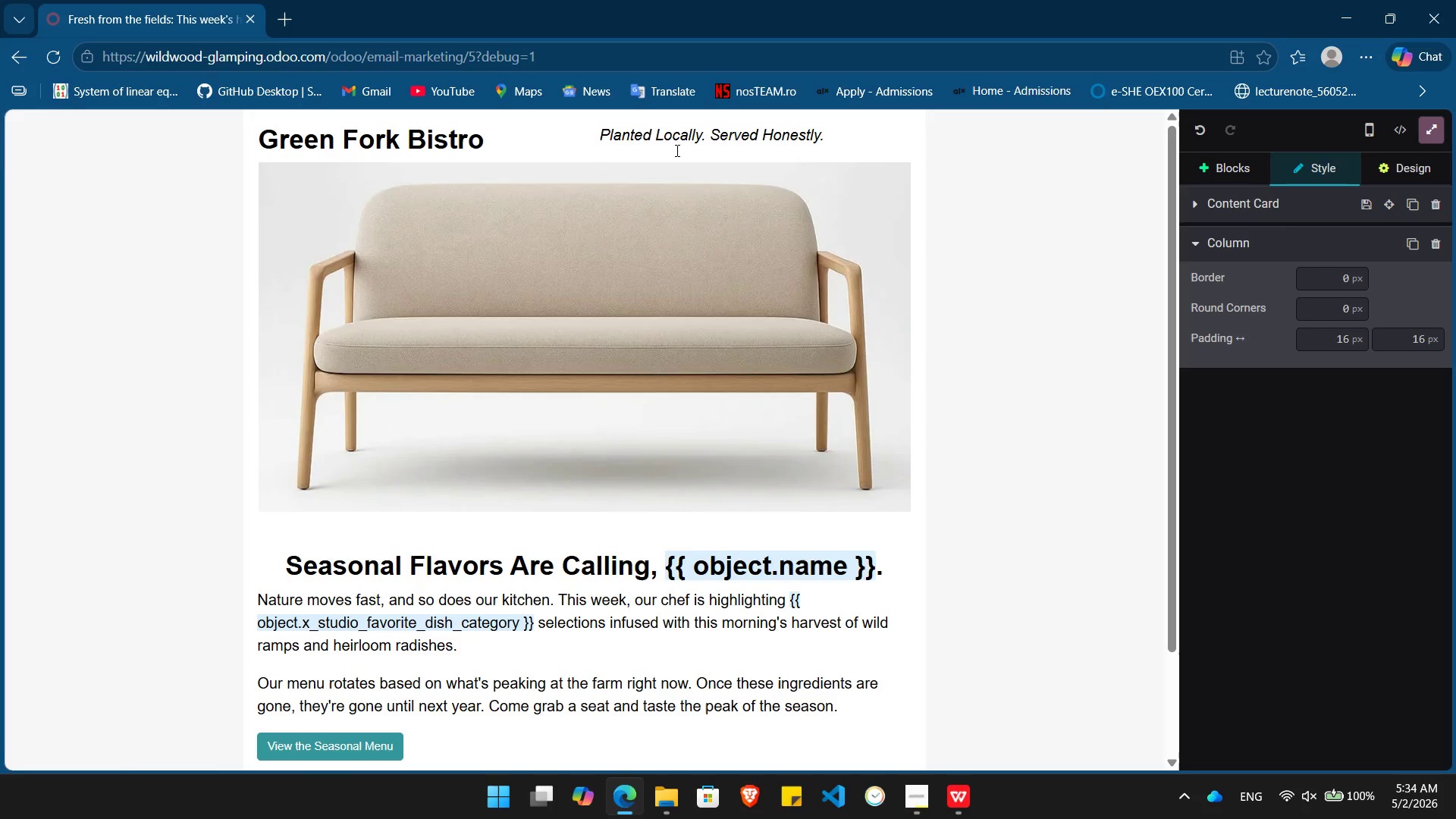 
double_click([679, 347])
 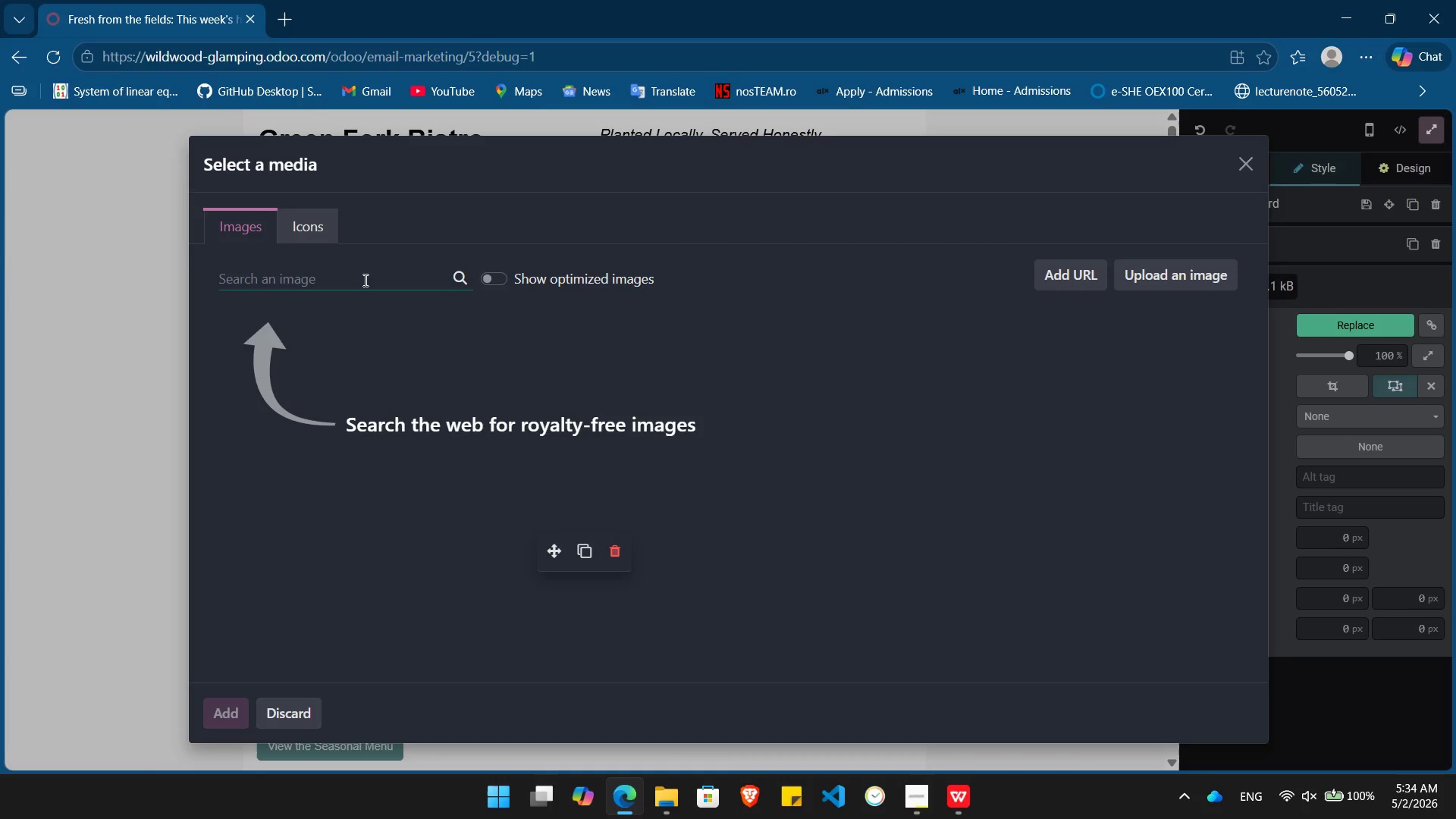 
wait(7.94)
 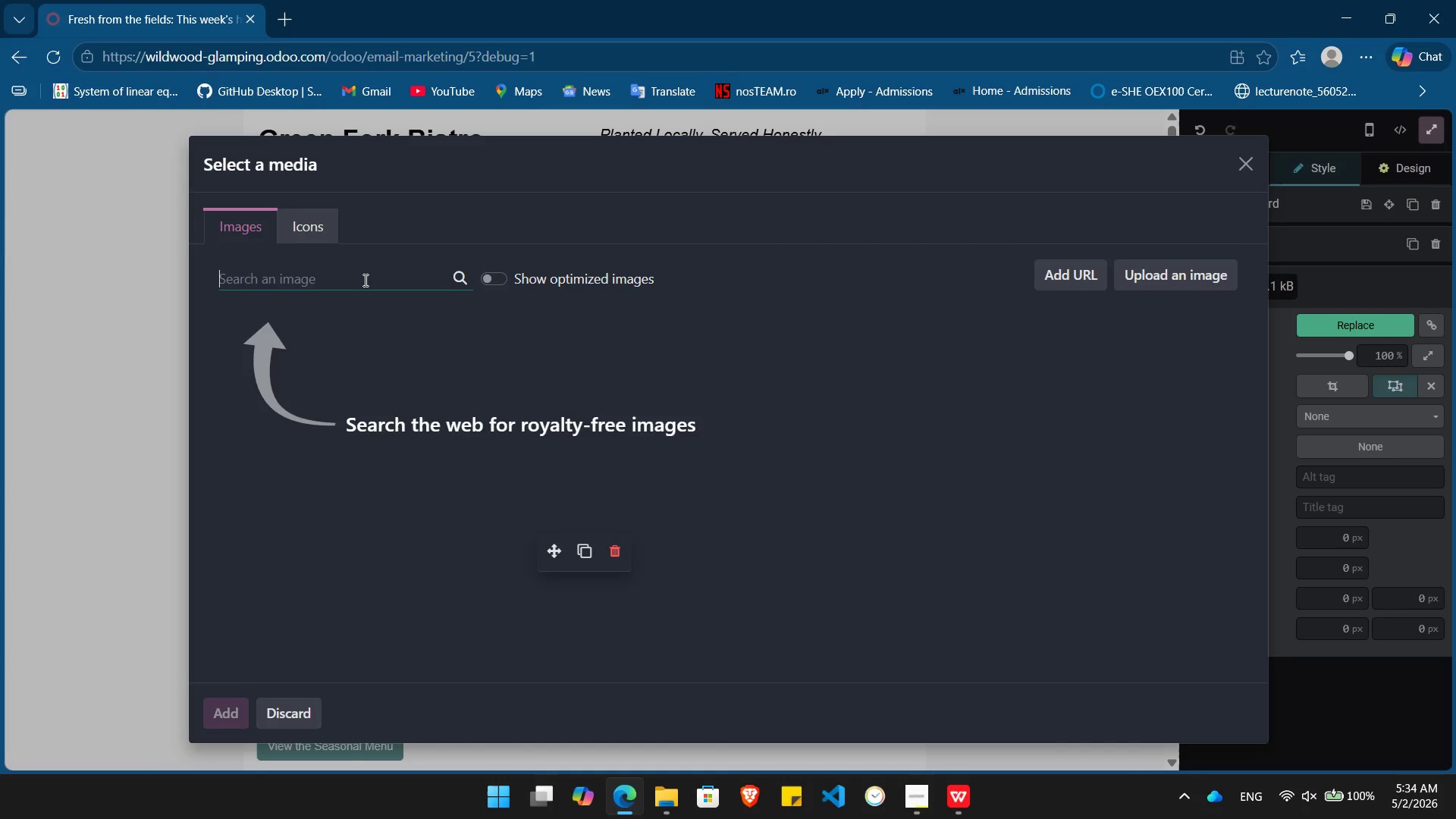 
type(vegtable dish)
 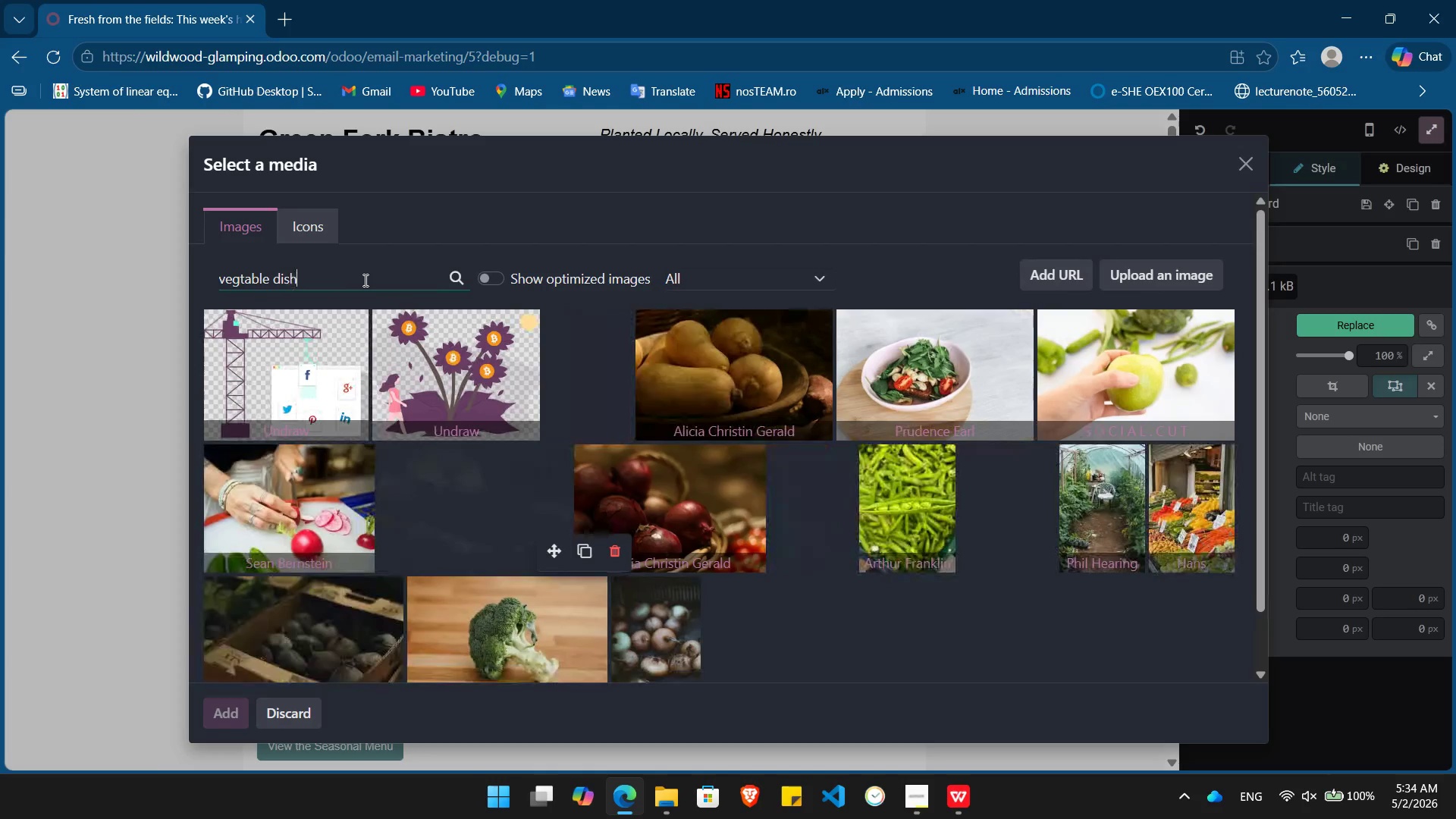 
key(Enter)
 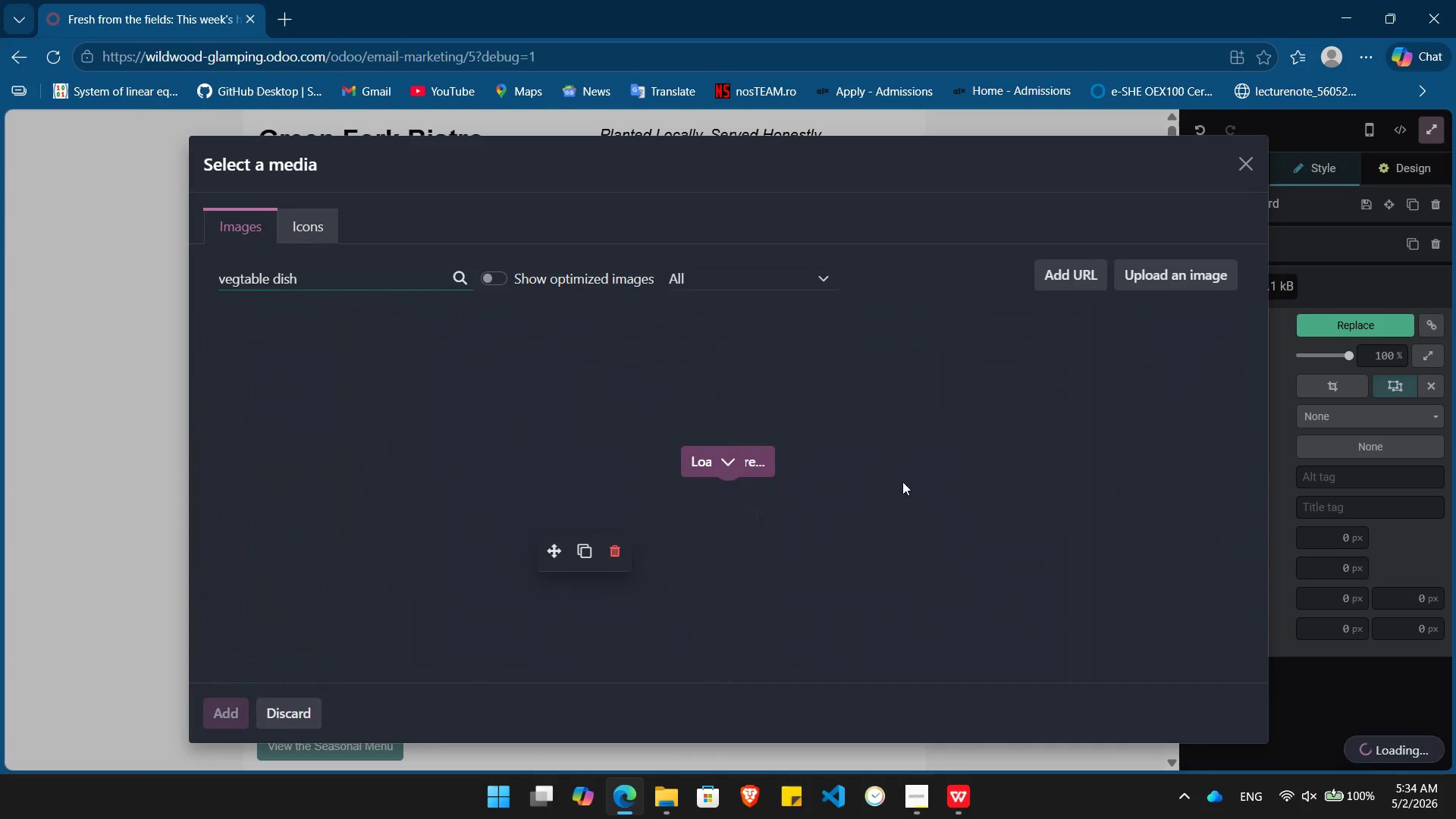 
wait(9.63)
 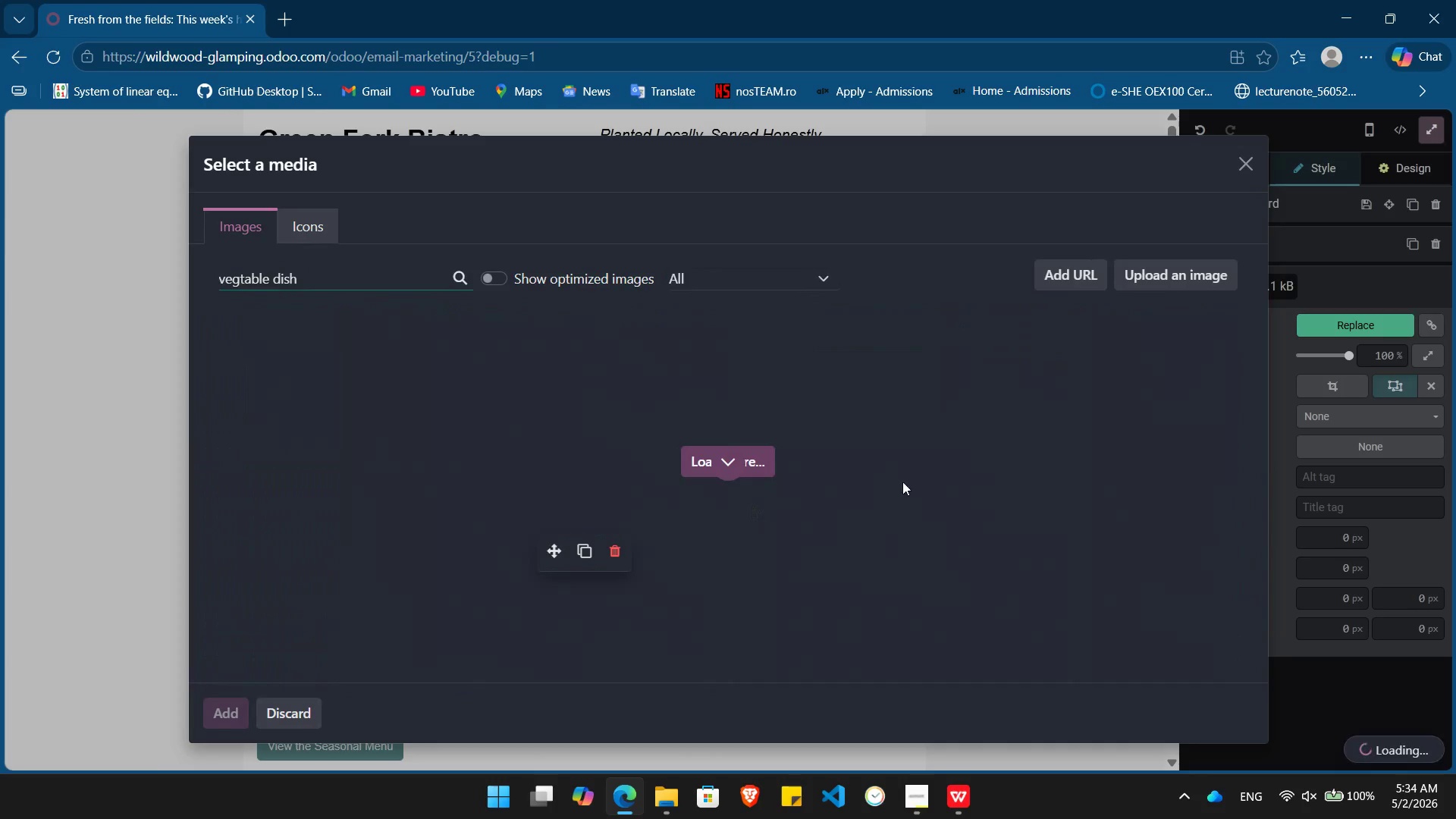 
mouse_move([597, 456])
 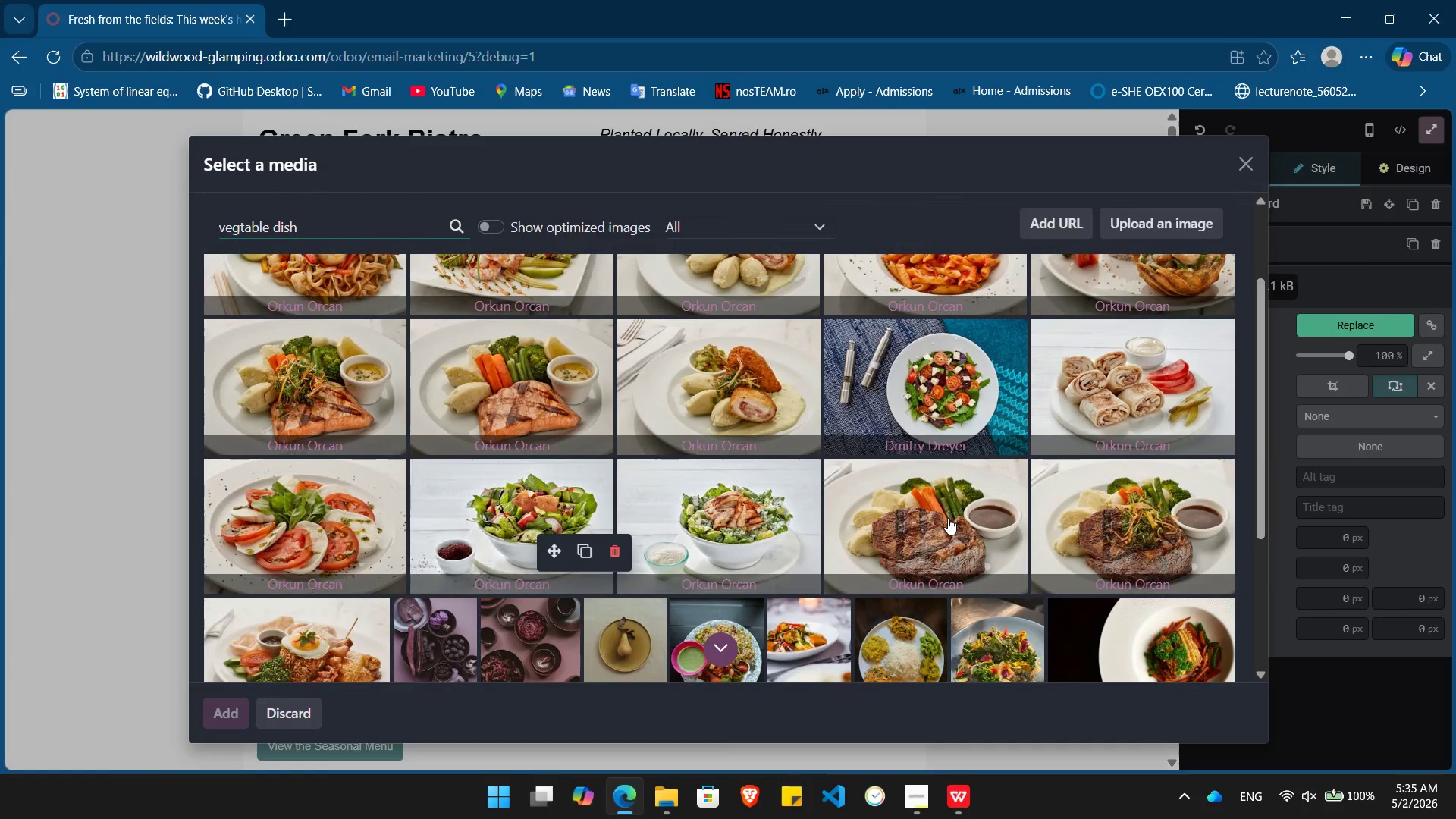 
left_click([948, 518])
 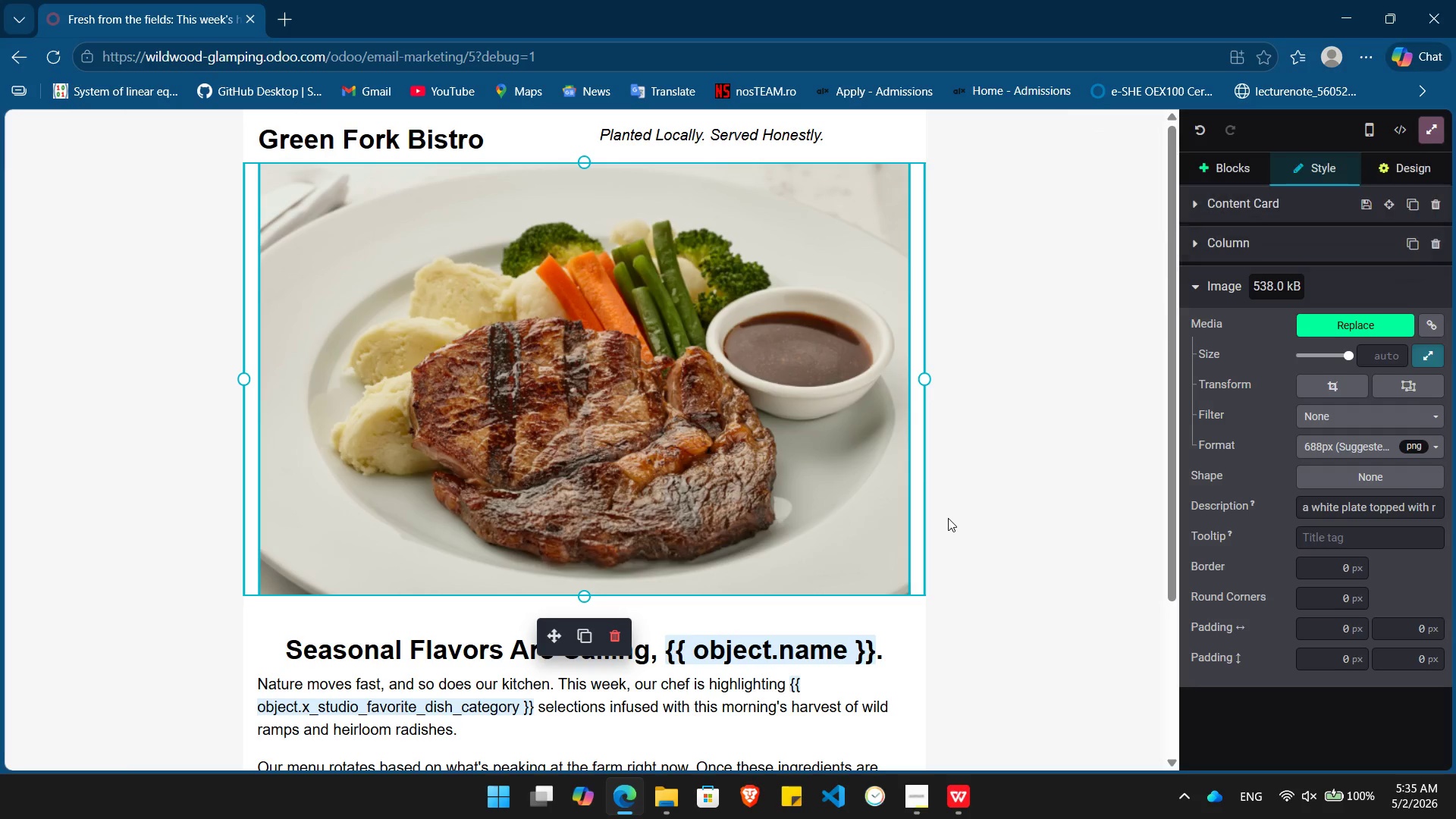 
wait(5.97)
 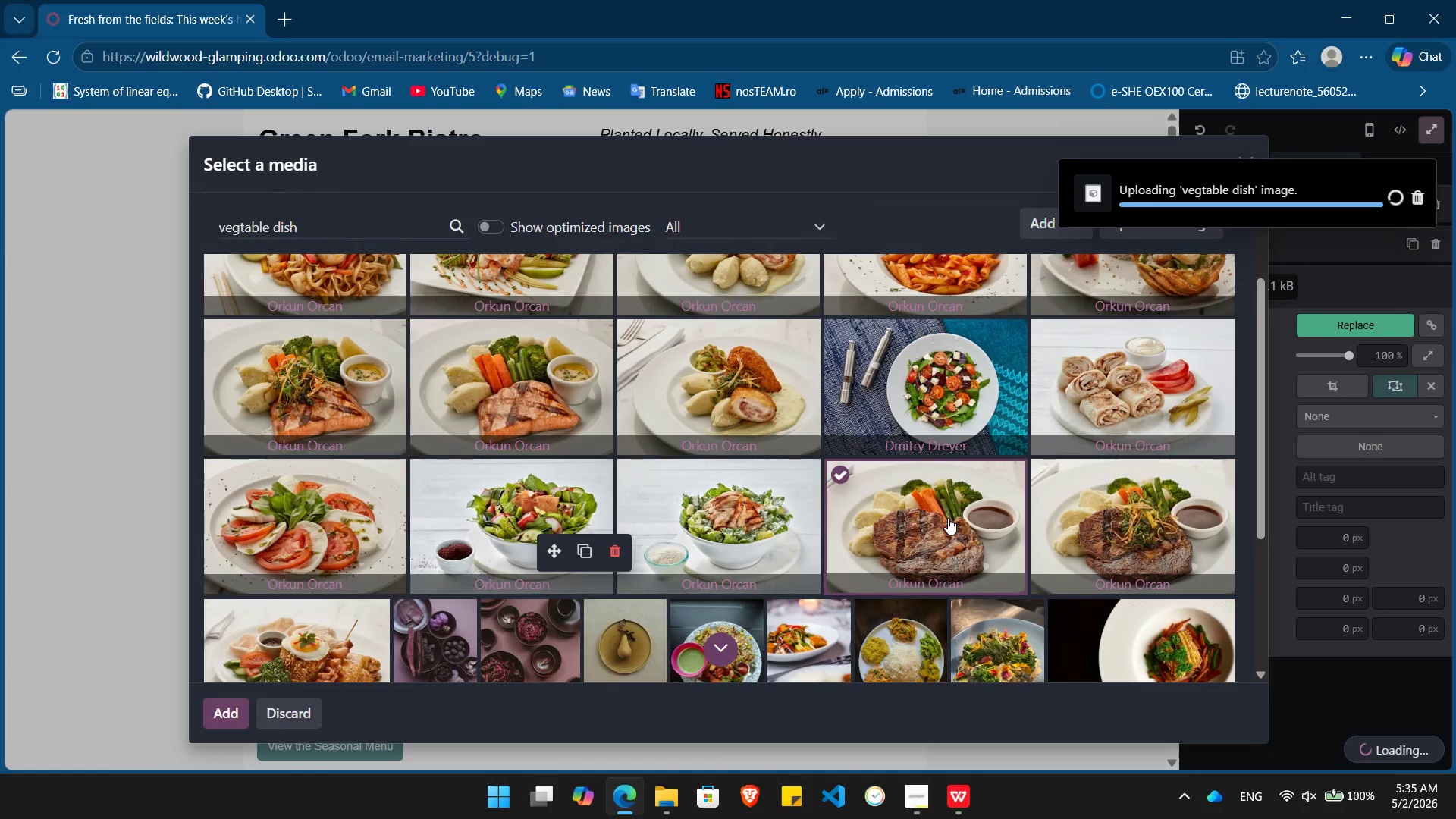 
left_click([999, 447])
 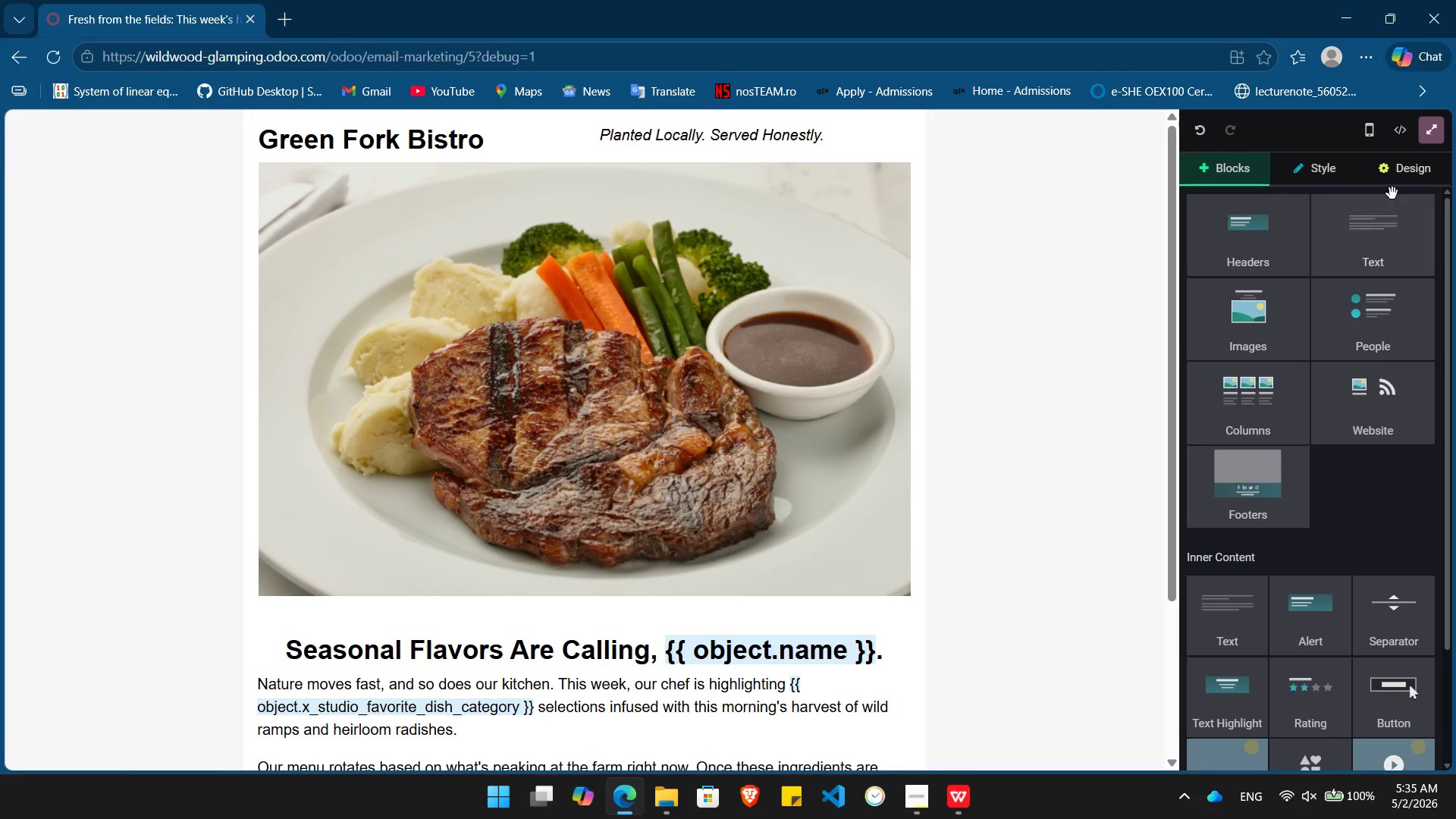 
left_click([1409, 165])
 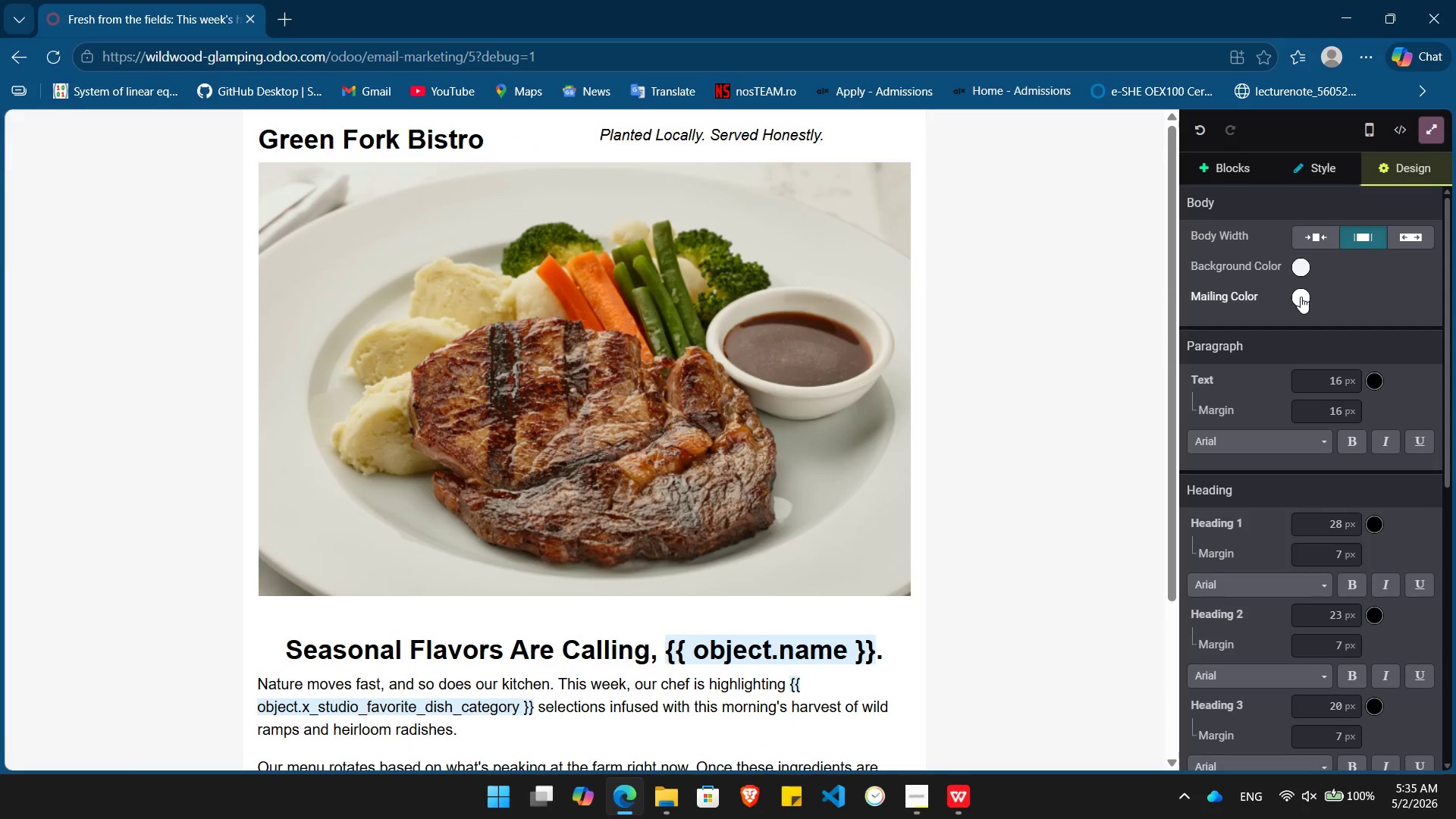 
left_click([1301, 297])
 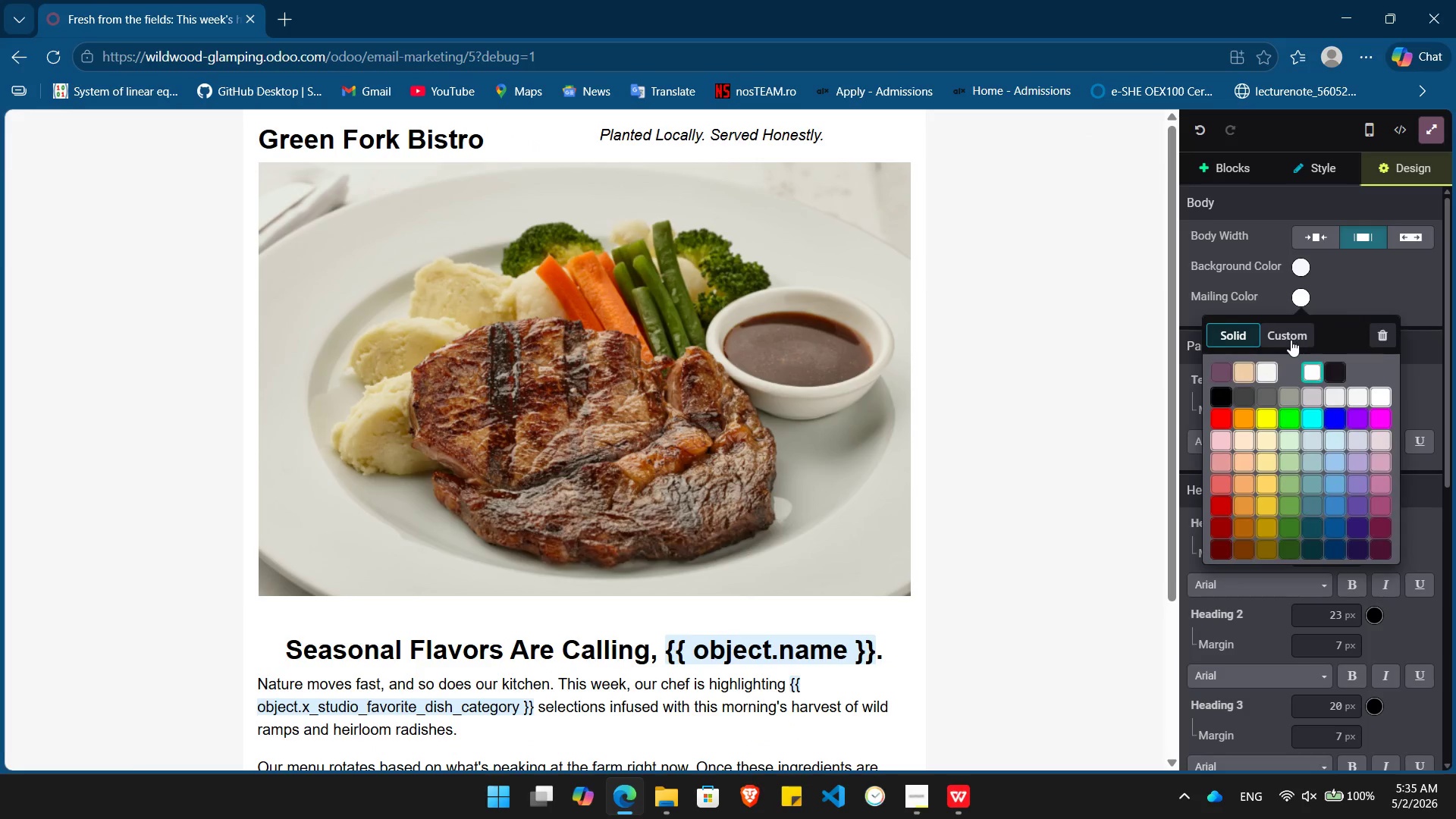 
left_click([1291, 340])
 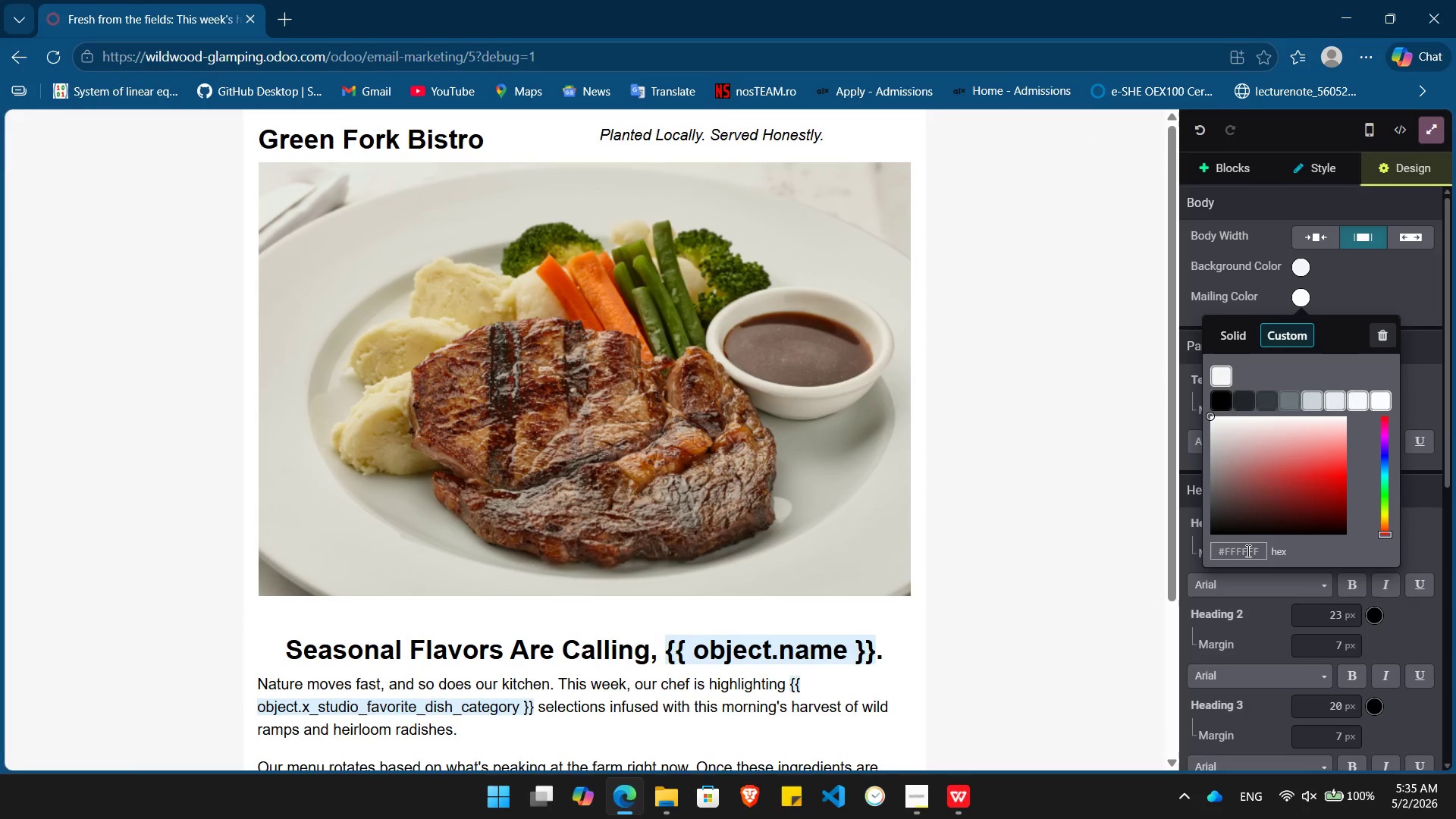 
double_click([1246, 551])
 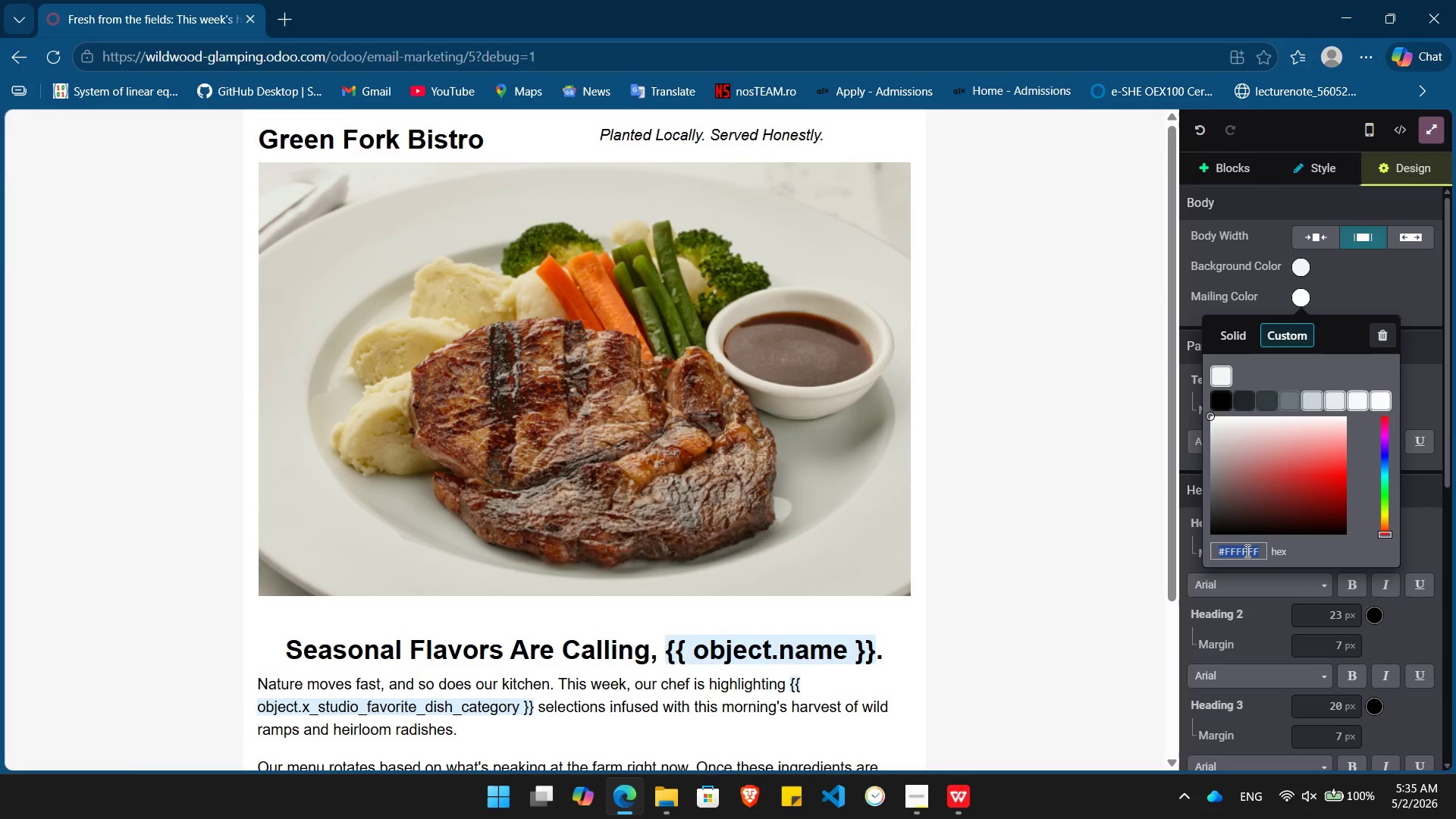 
key(Meta+MetaLeft)
 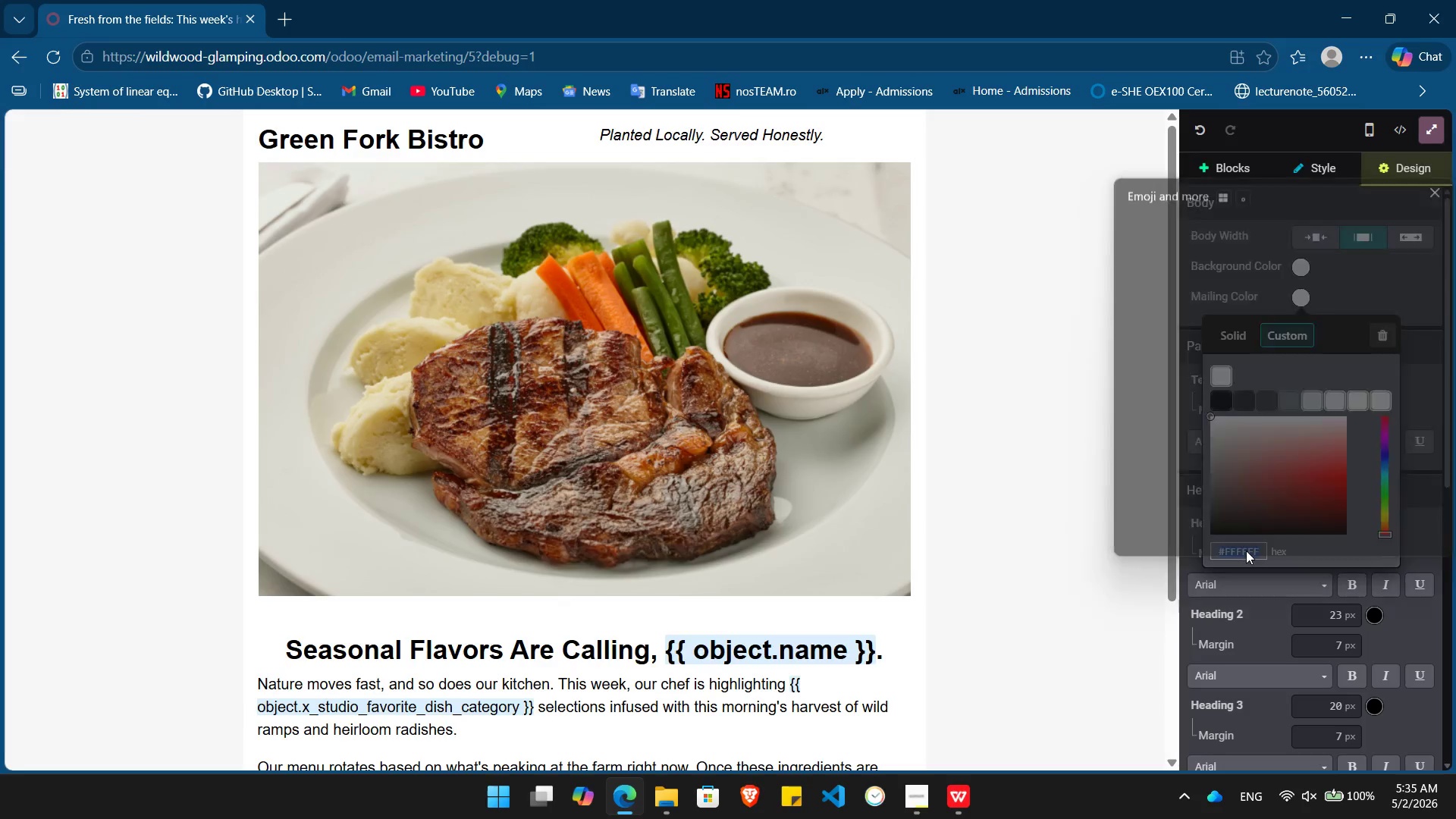 
key(Meta+V)
 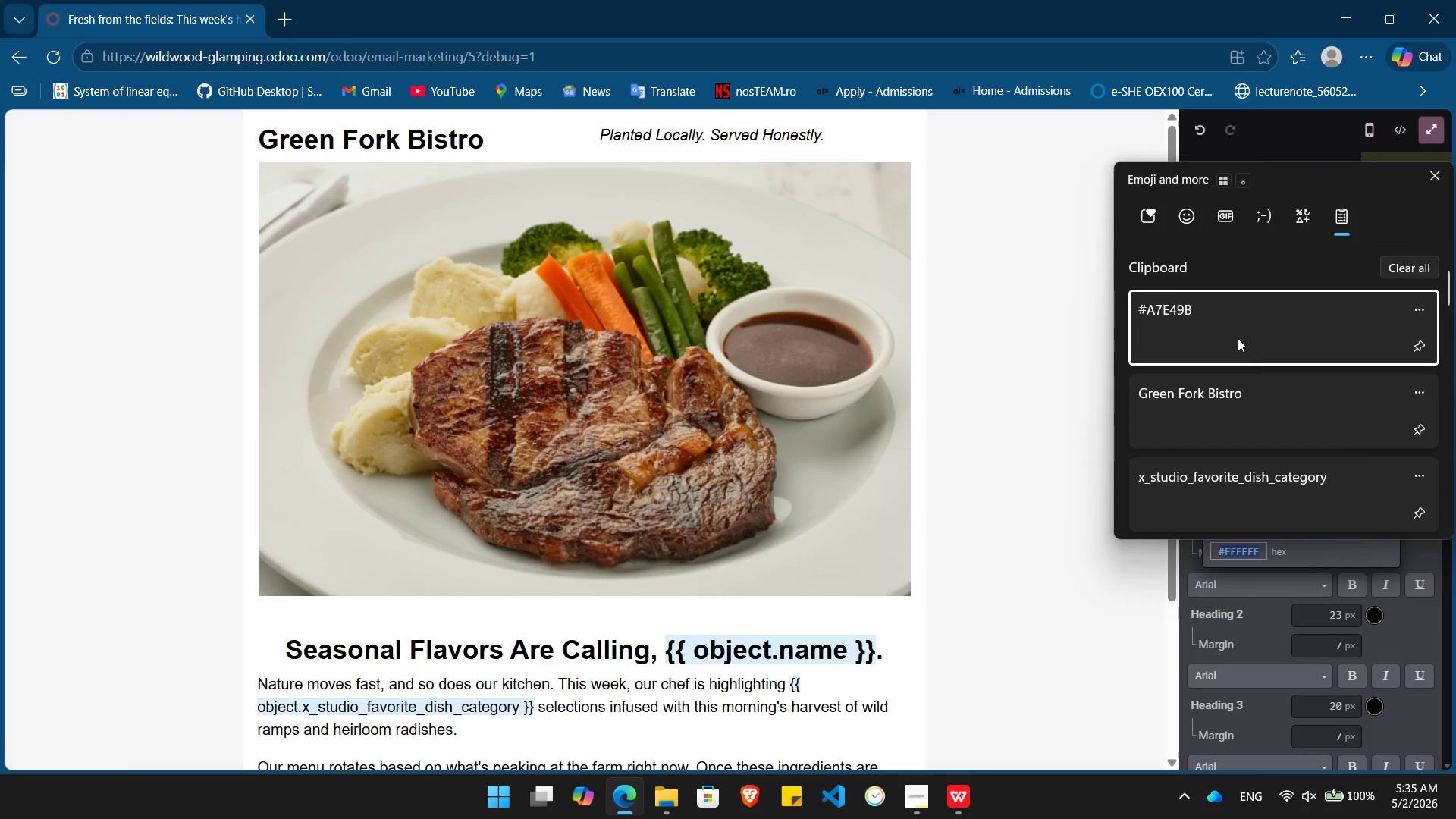 
left_click([1237, 336])
 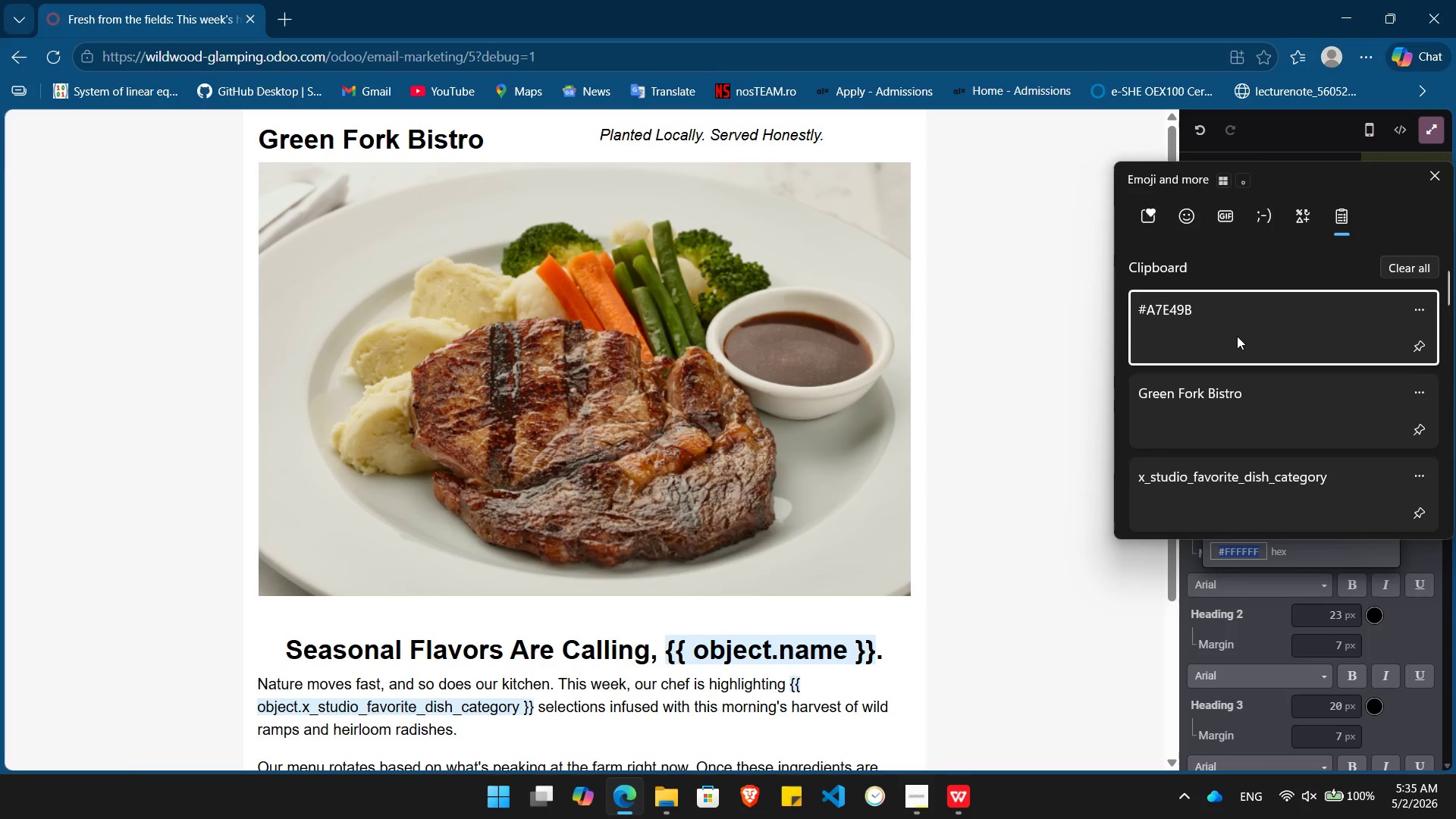 
key(Control+ControlLeft)
 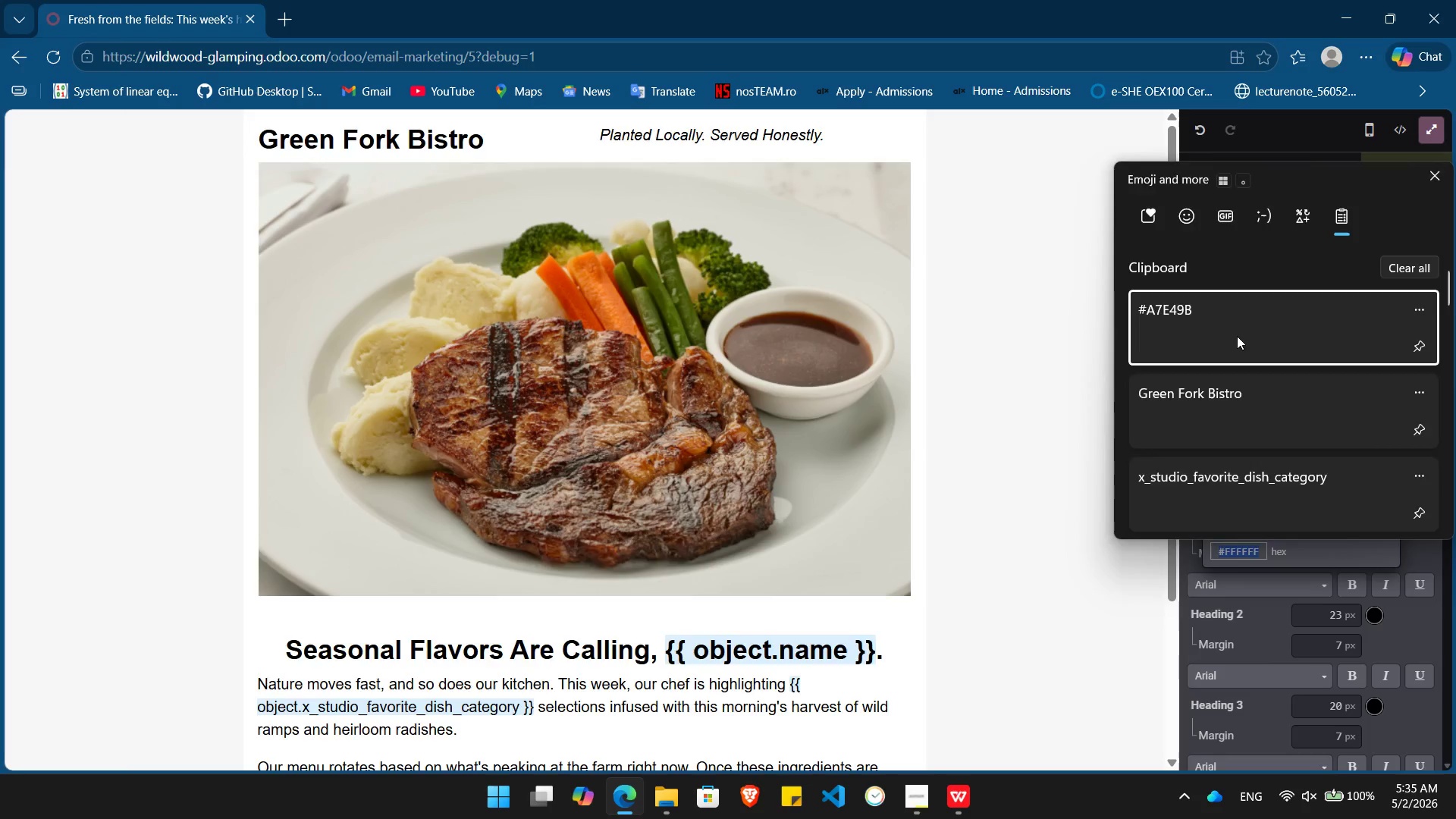 
key(Control+V)
 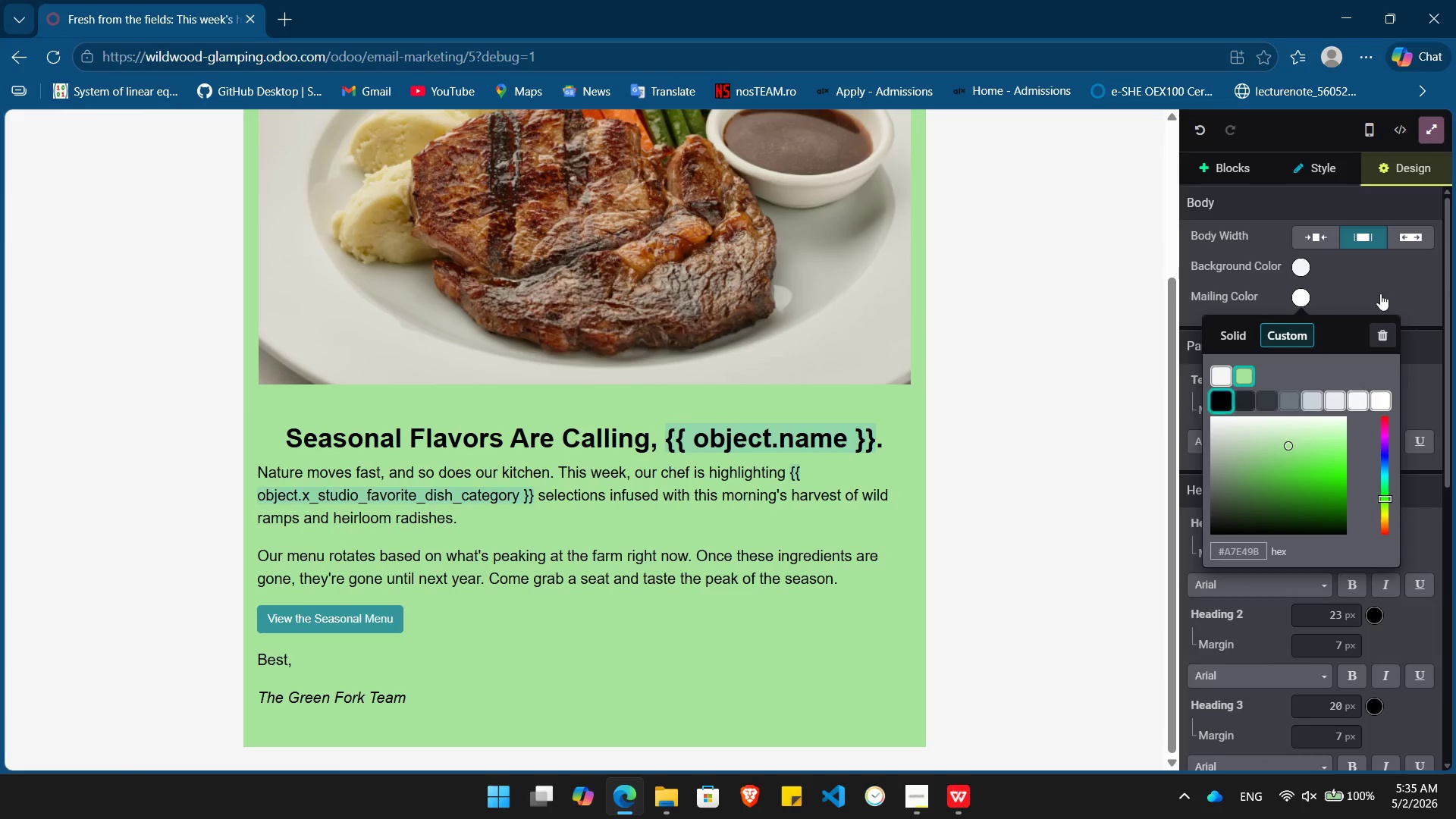 
left_click([1426, 322])
 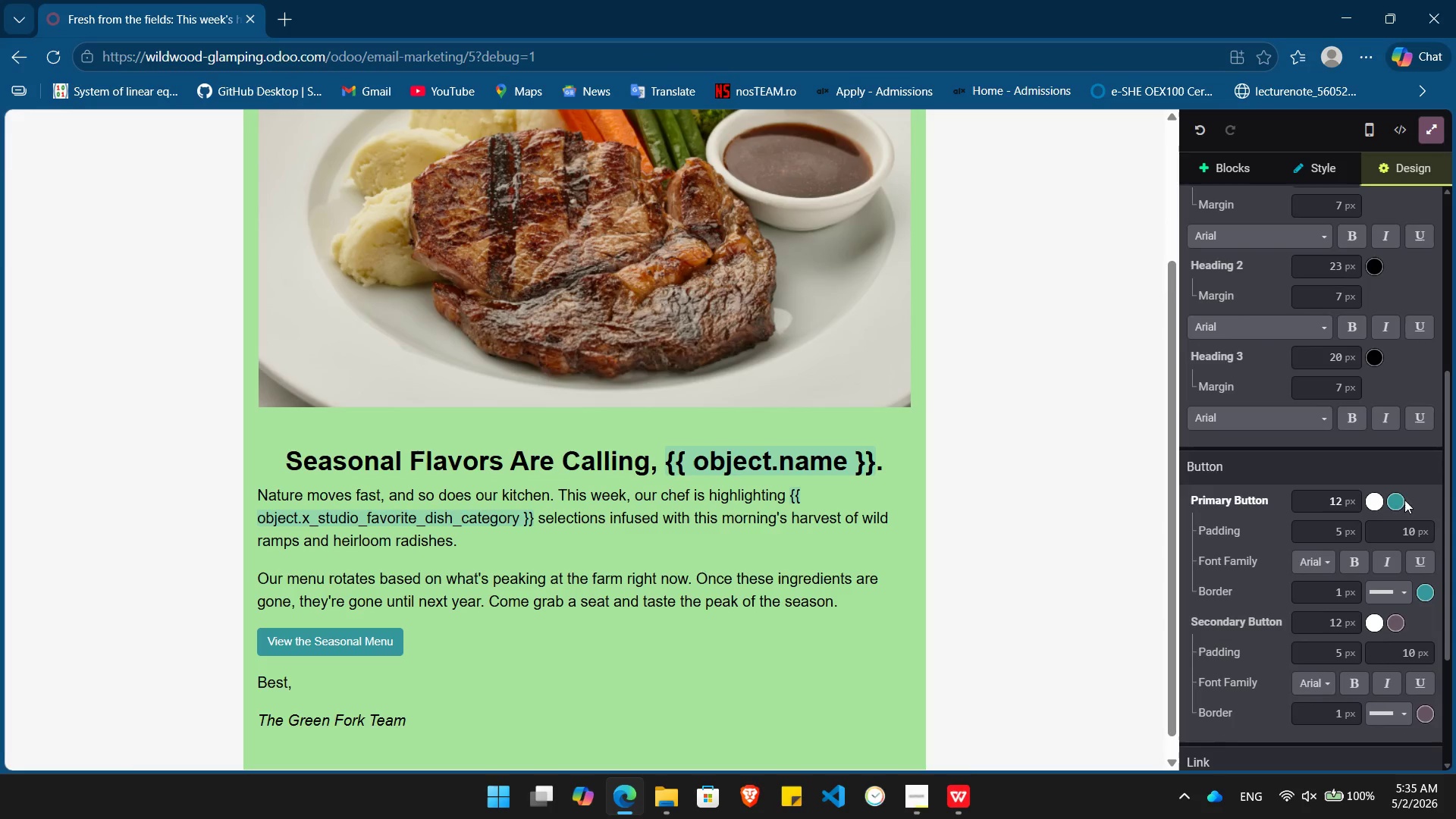 
left_click([1398, 500])
 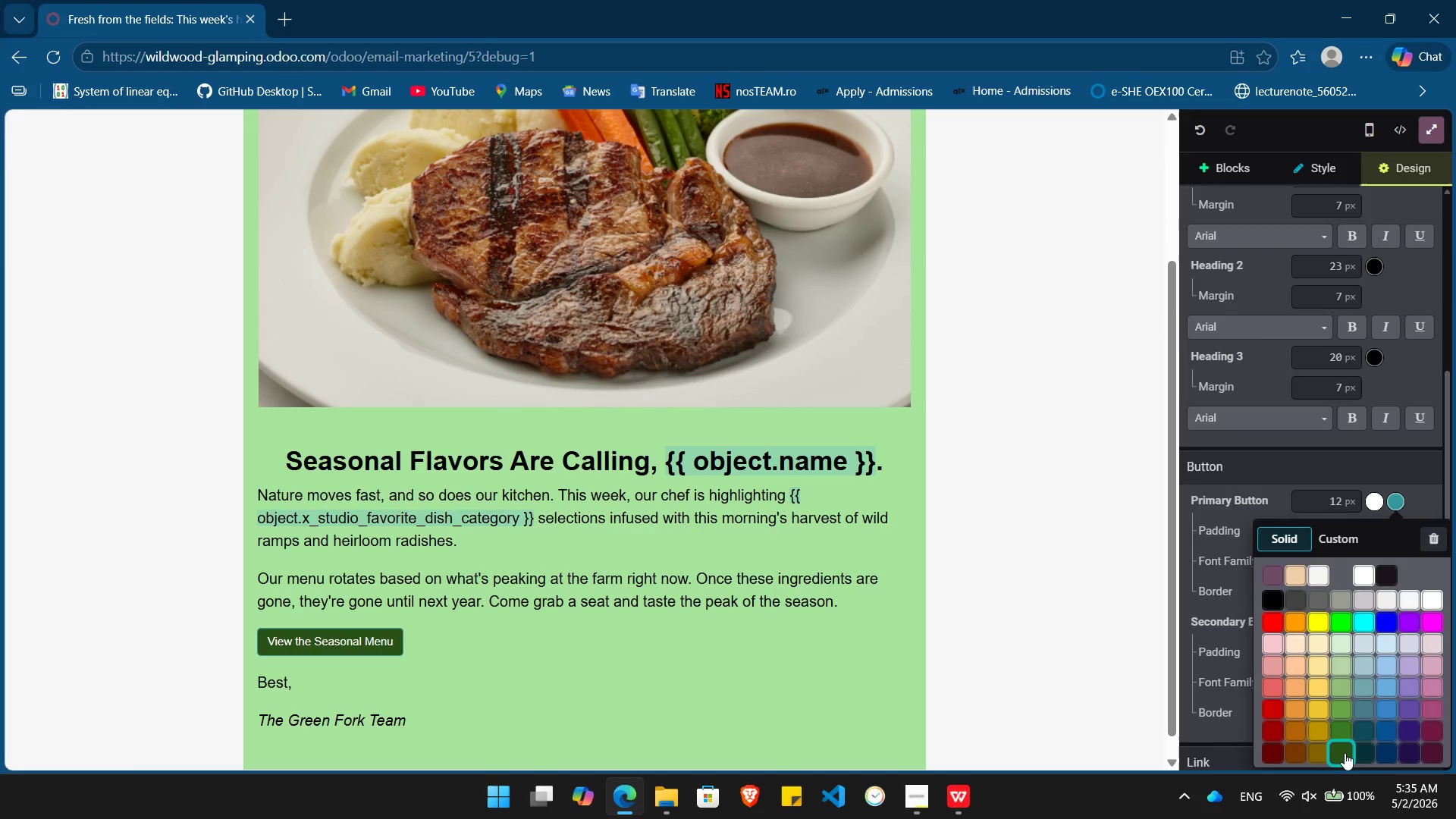 
left_click([1345, 753])
 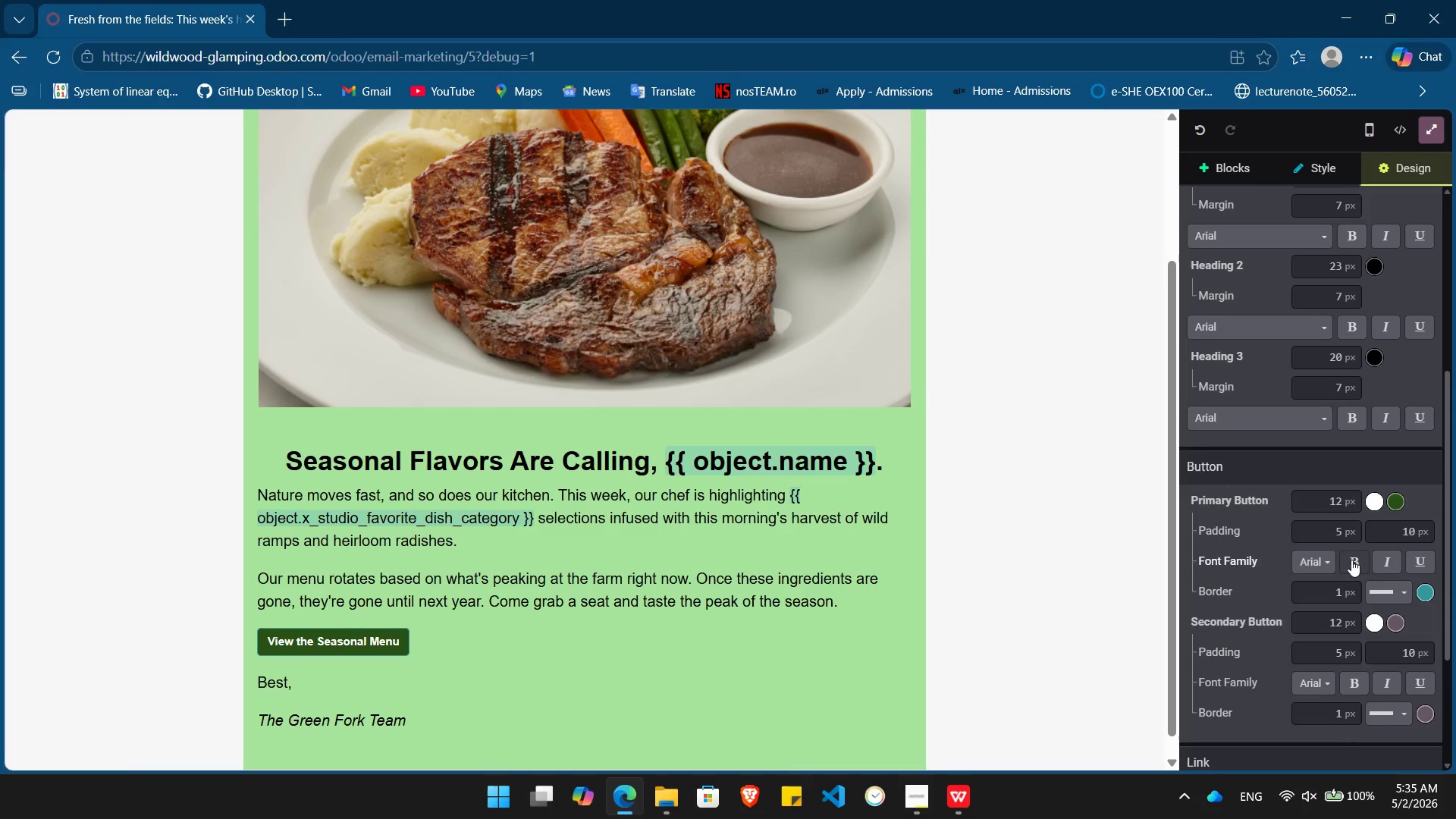 
left_click([1351, 559])
 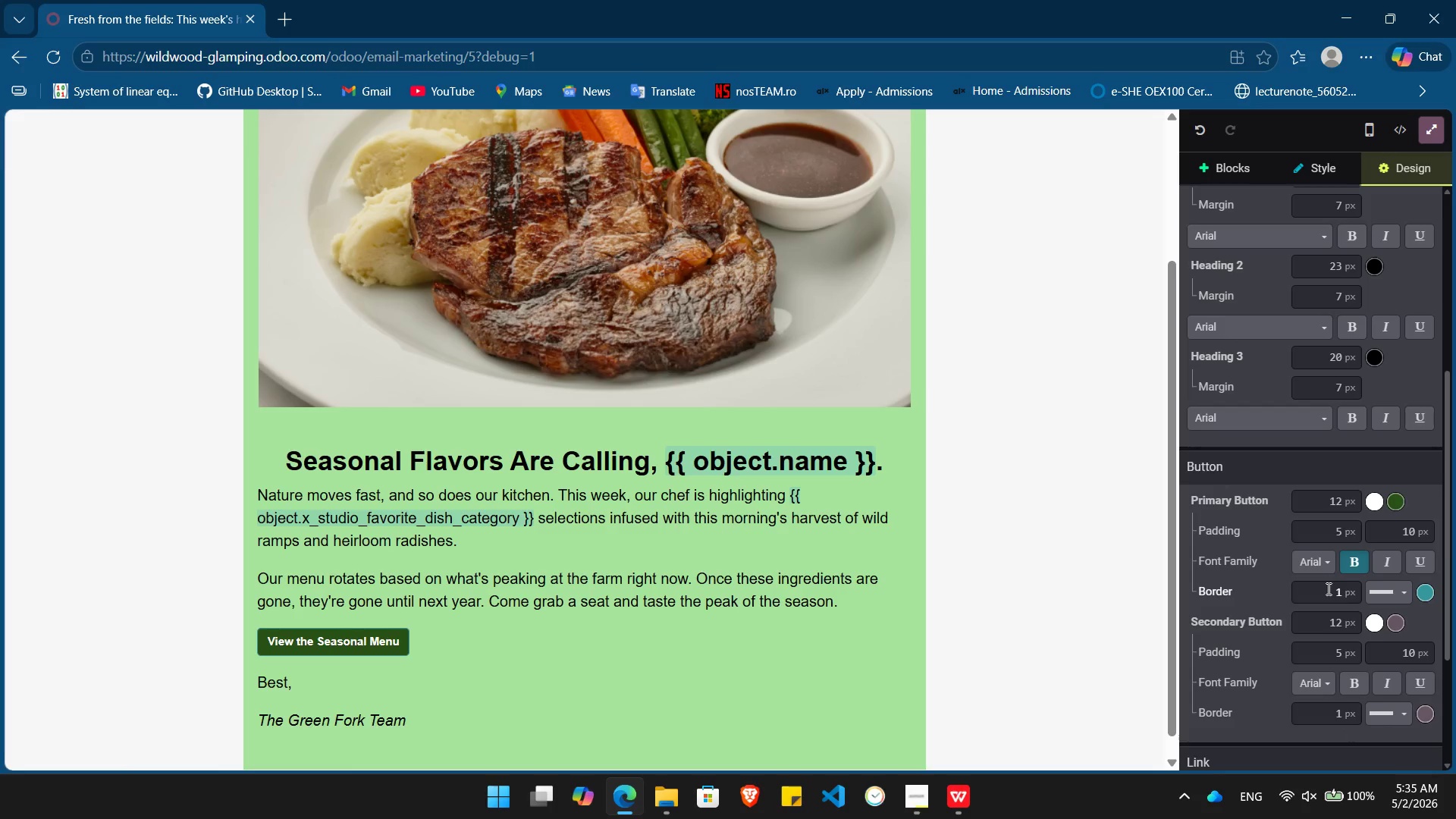 
left_click([1327, 590])
 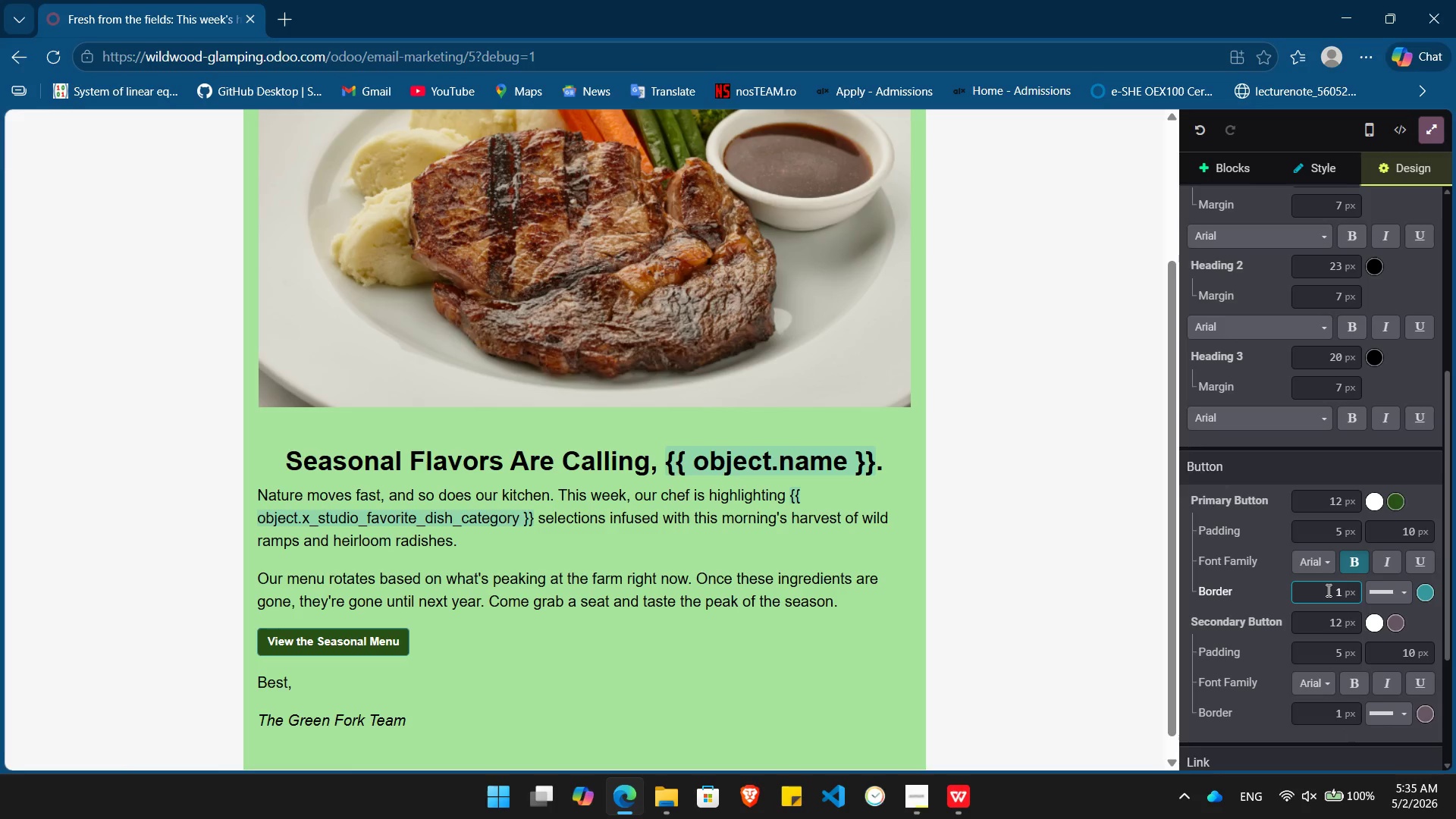 
key(Delete)
 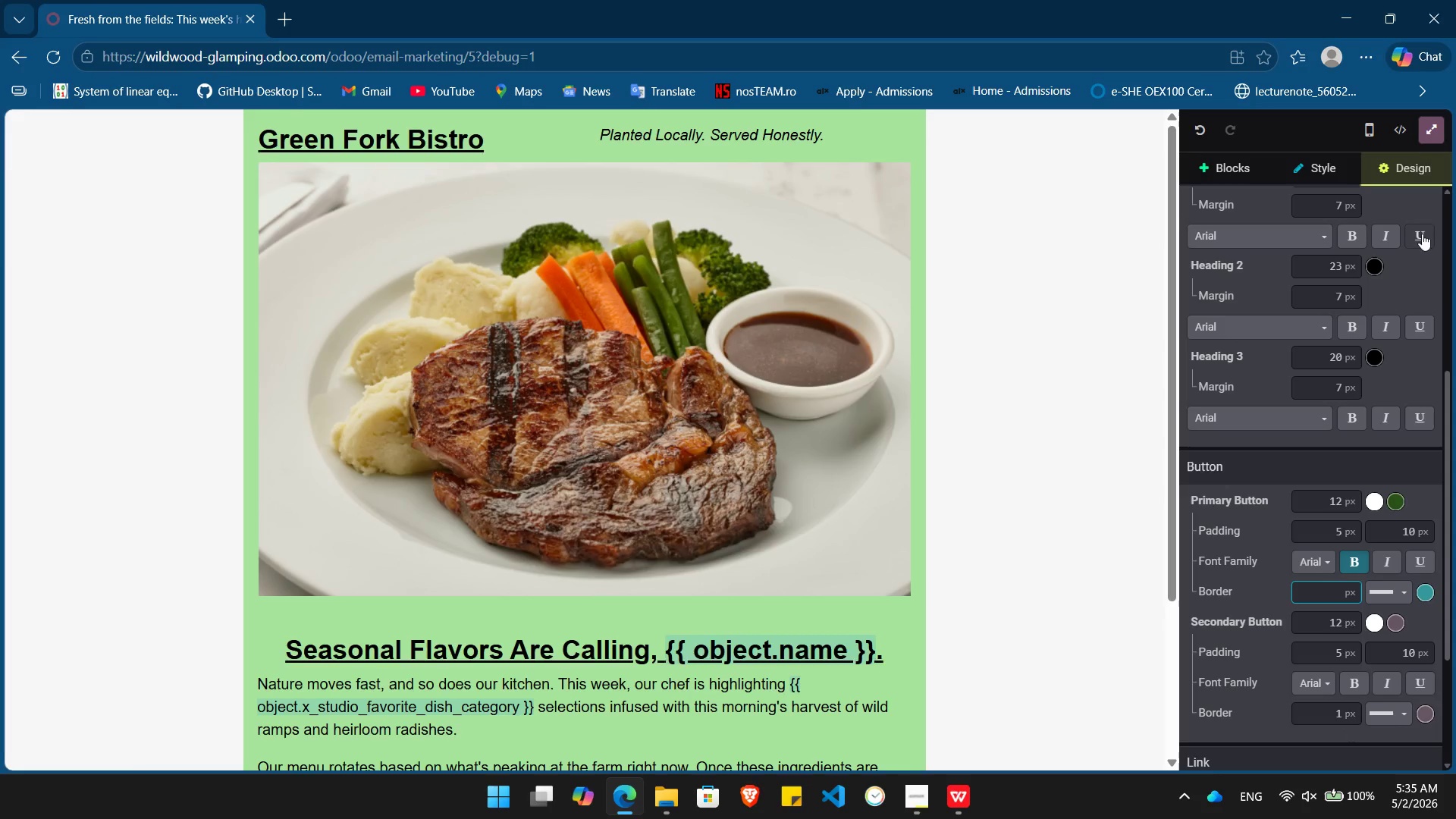 
left_click([1426, 129])
 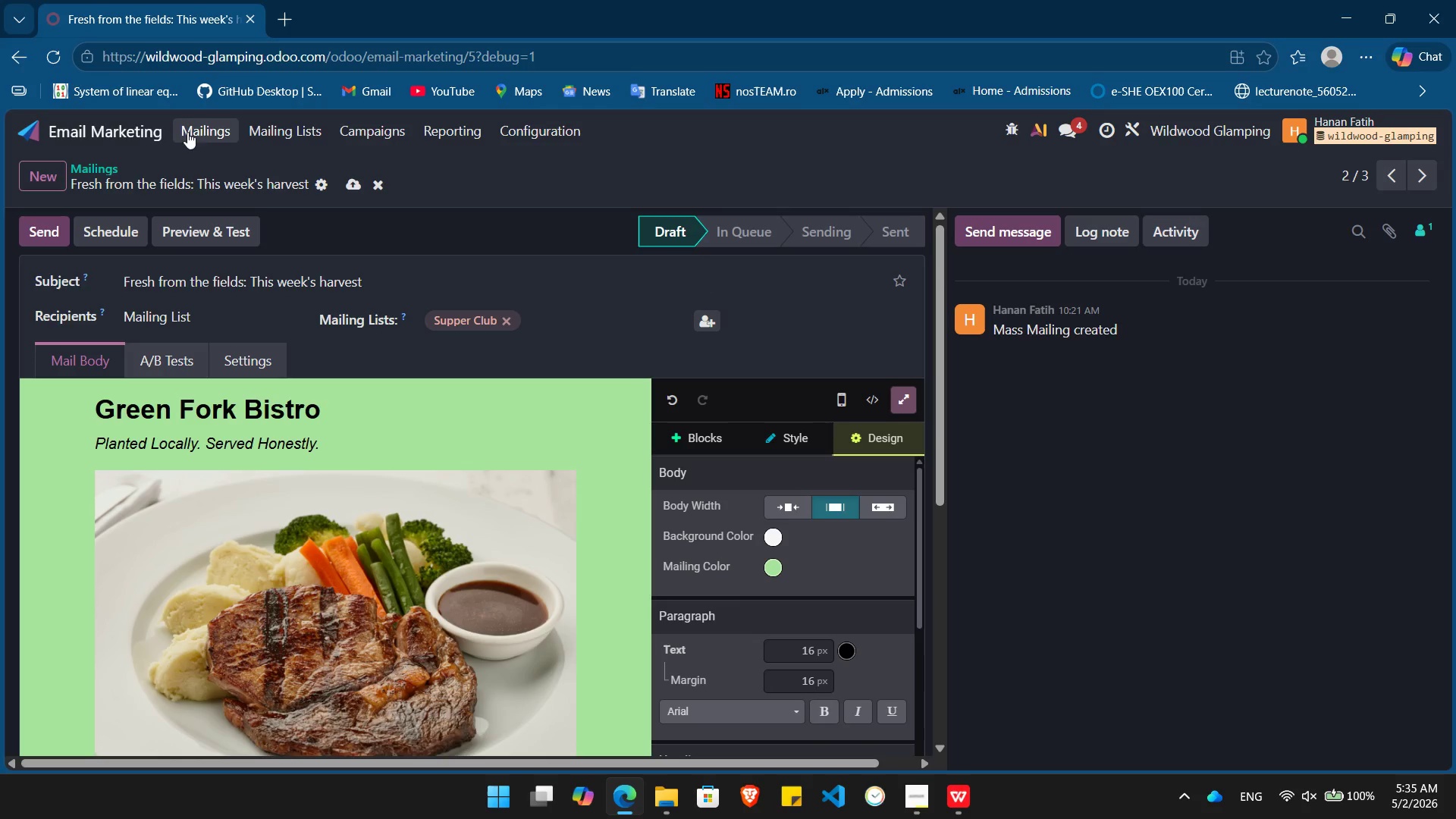 
left_click([196, 131])
 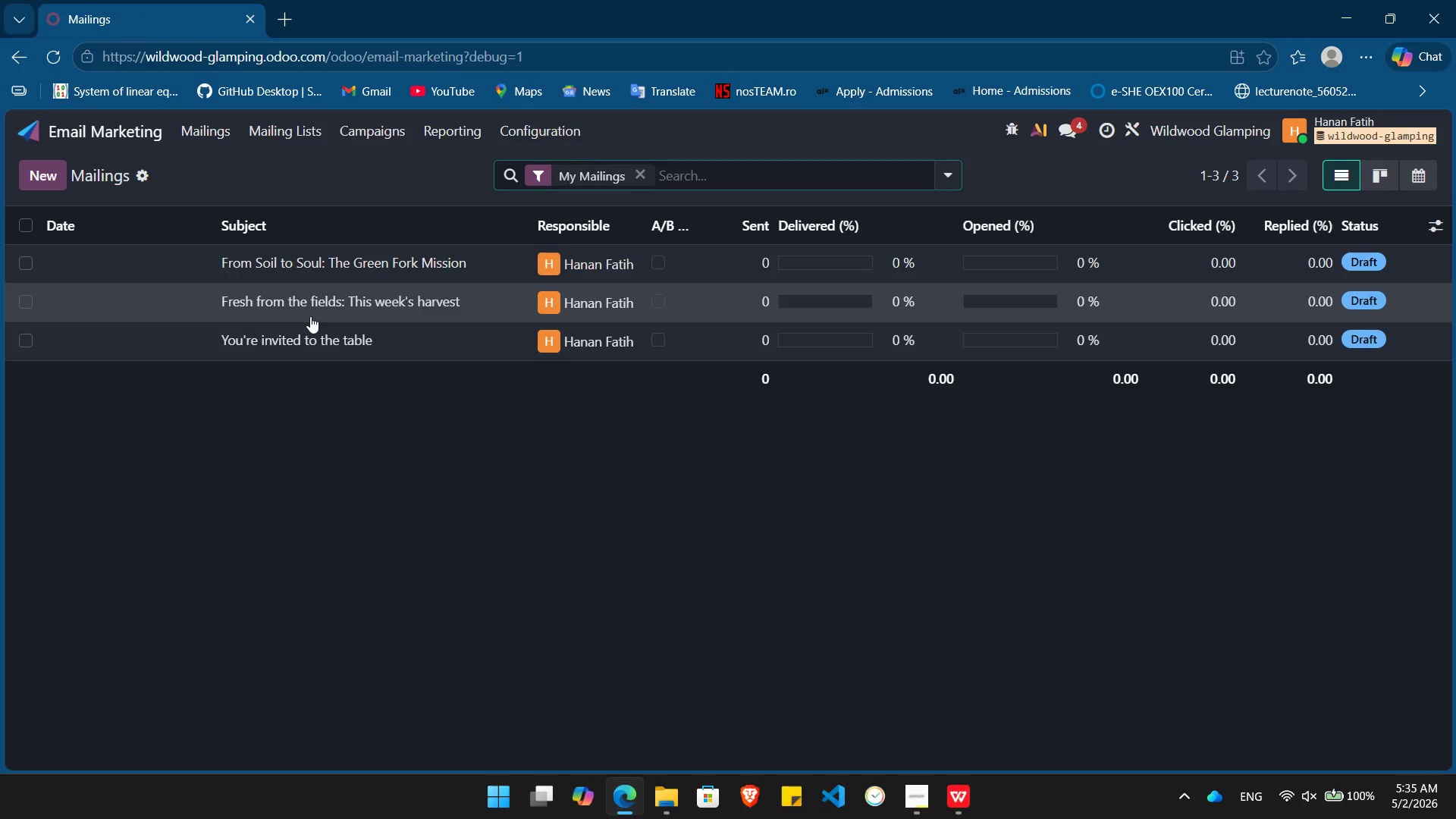 
wait(6.3)
 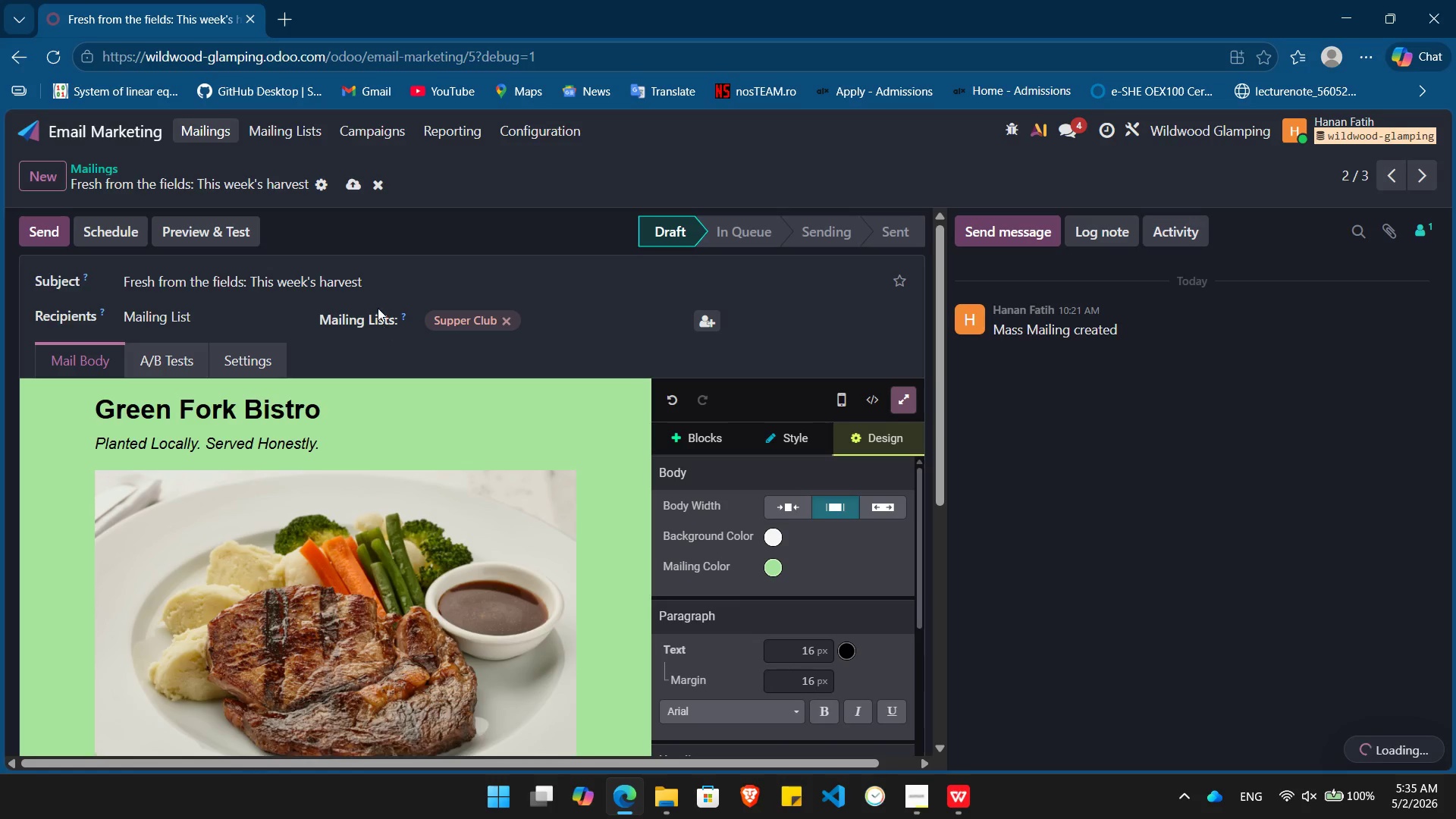 
left_click([310, 336])
 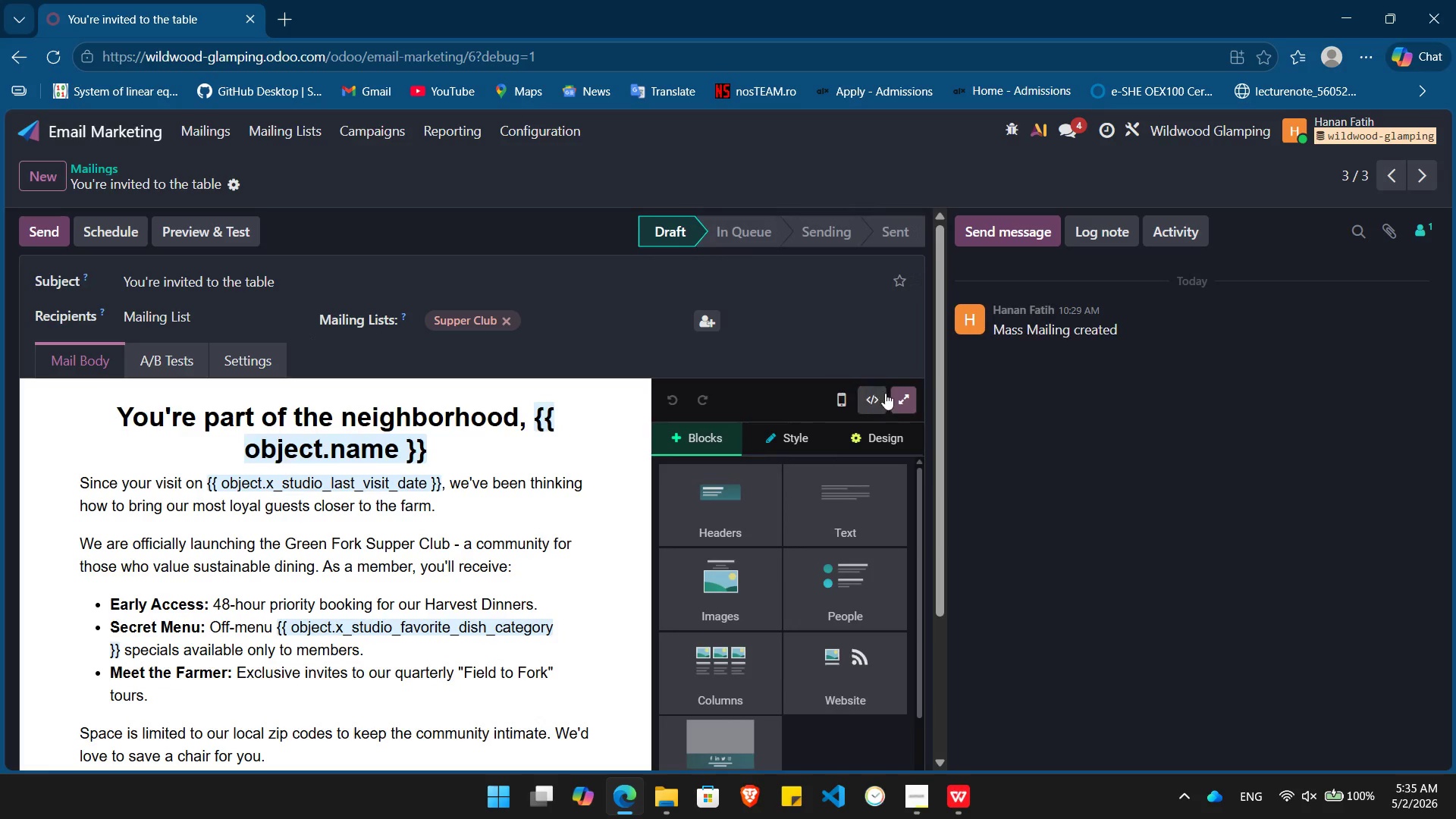 
left_click([905, 394])
 